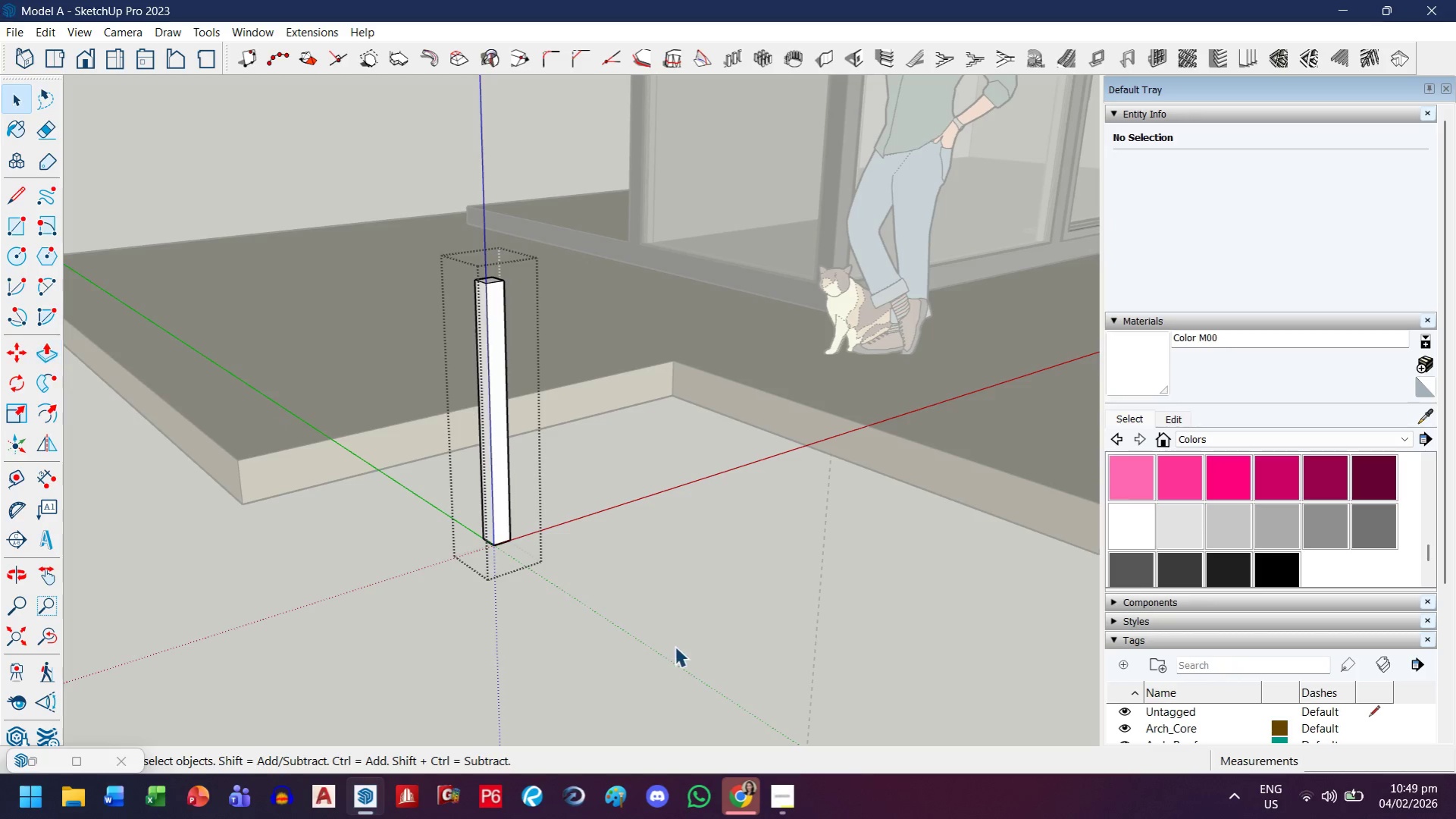 
scroll: coordinate [678, 602], scroll_direction: down, amount: 8.0
 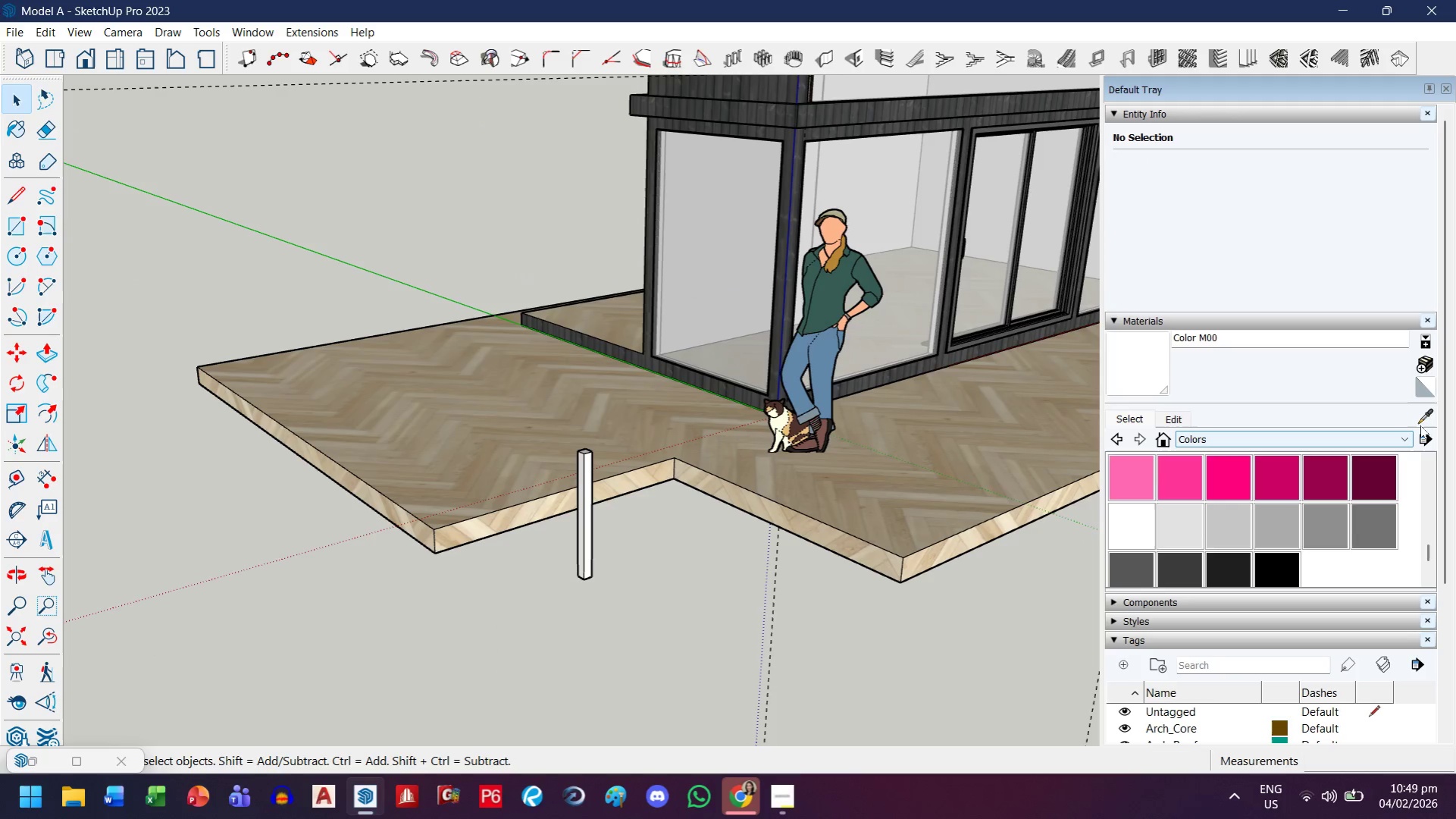 
left_click([1421, 409])
 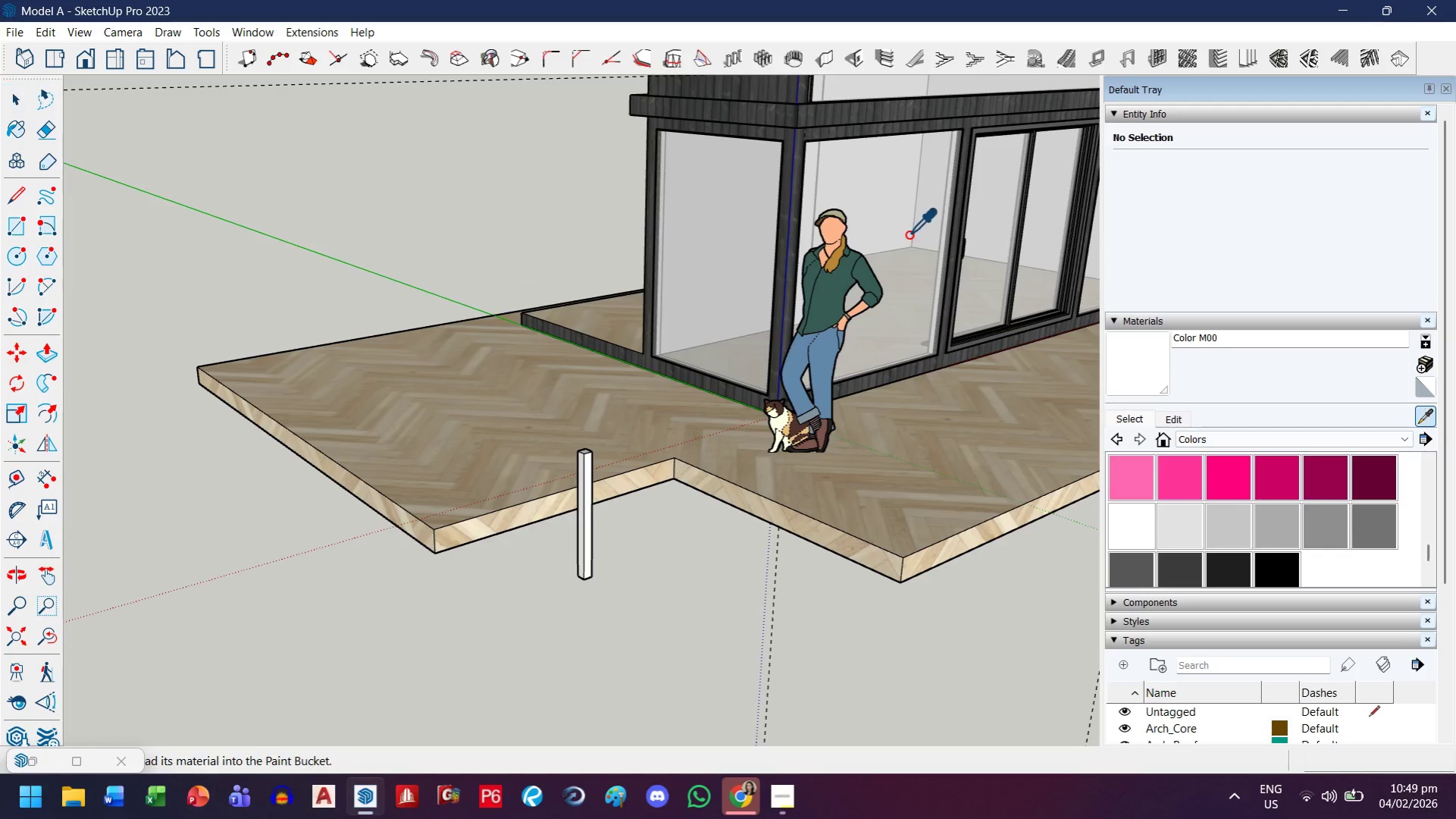 
scroll: coordinate [907, 234], scroll_direction: down, amount: 2.0
 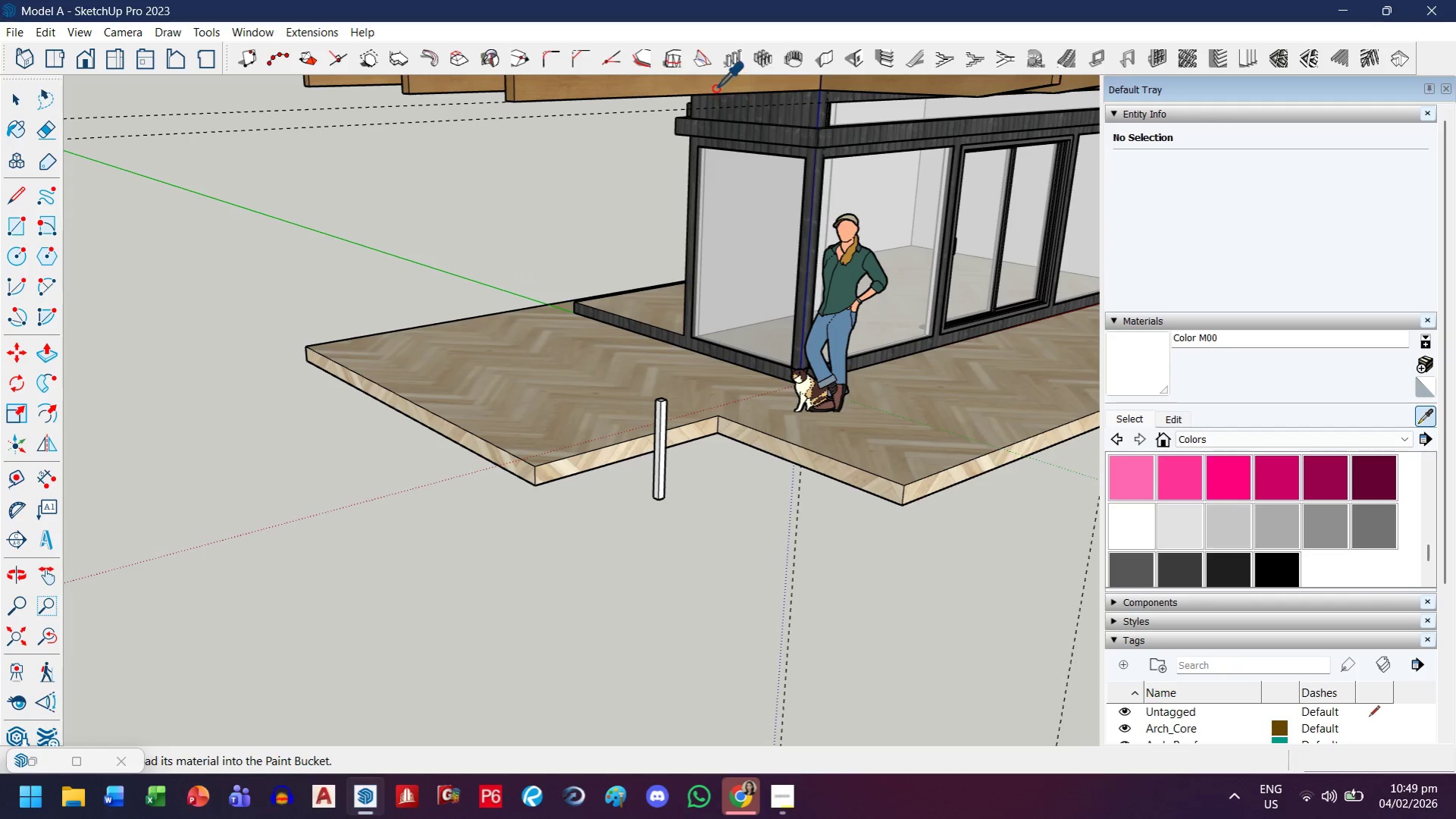 
left_click([715, 88])
 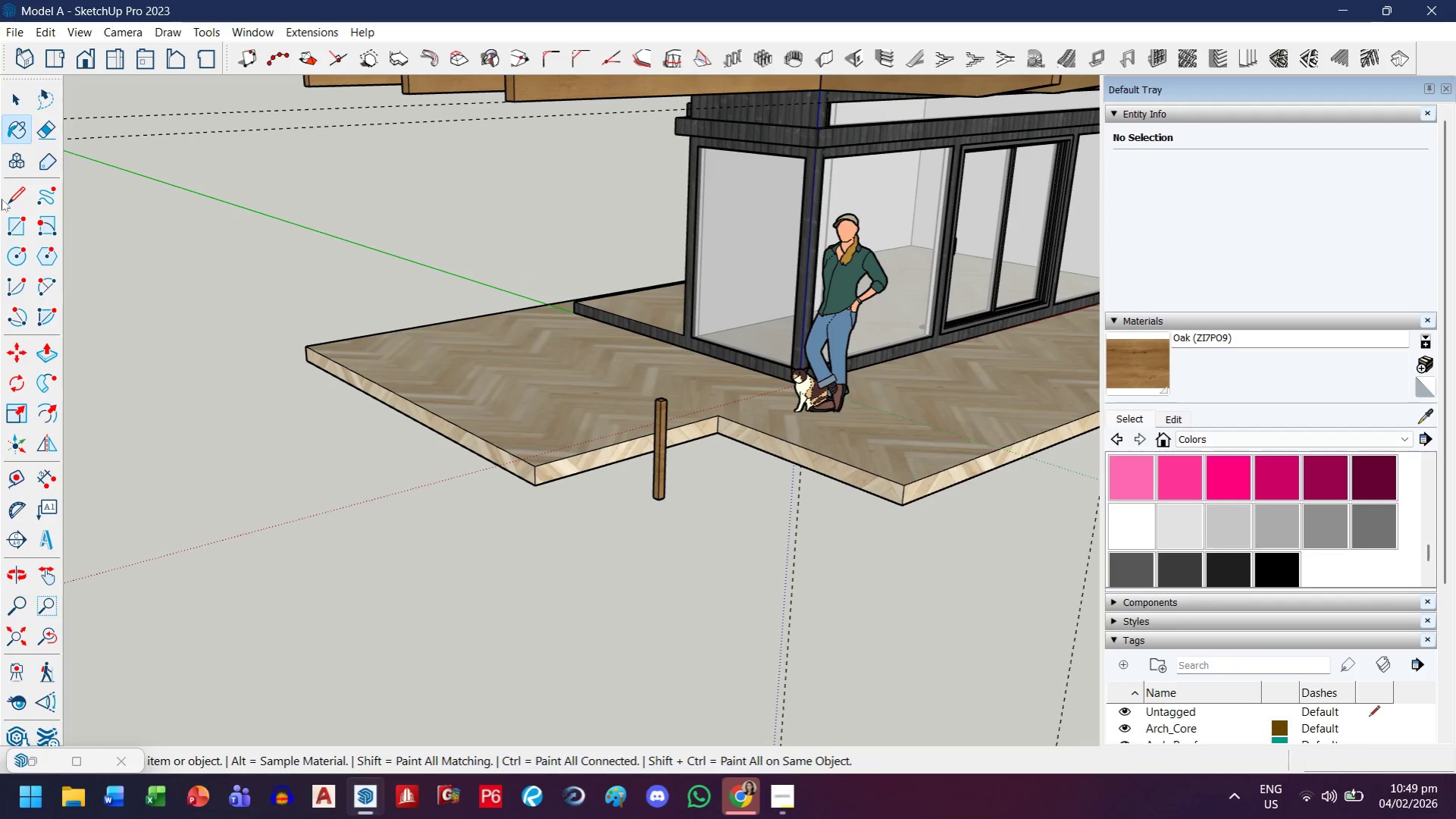 
left_click([23, 100])
 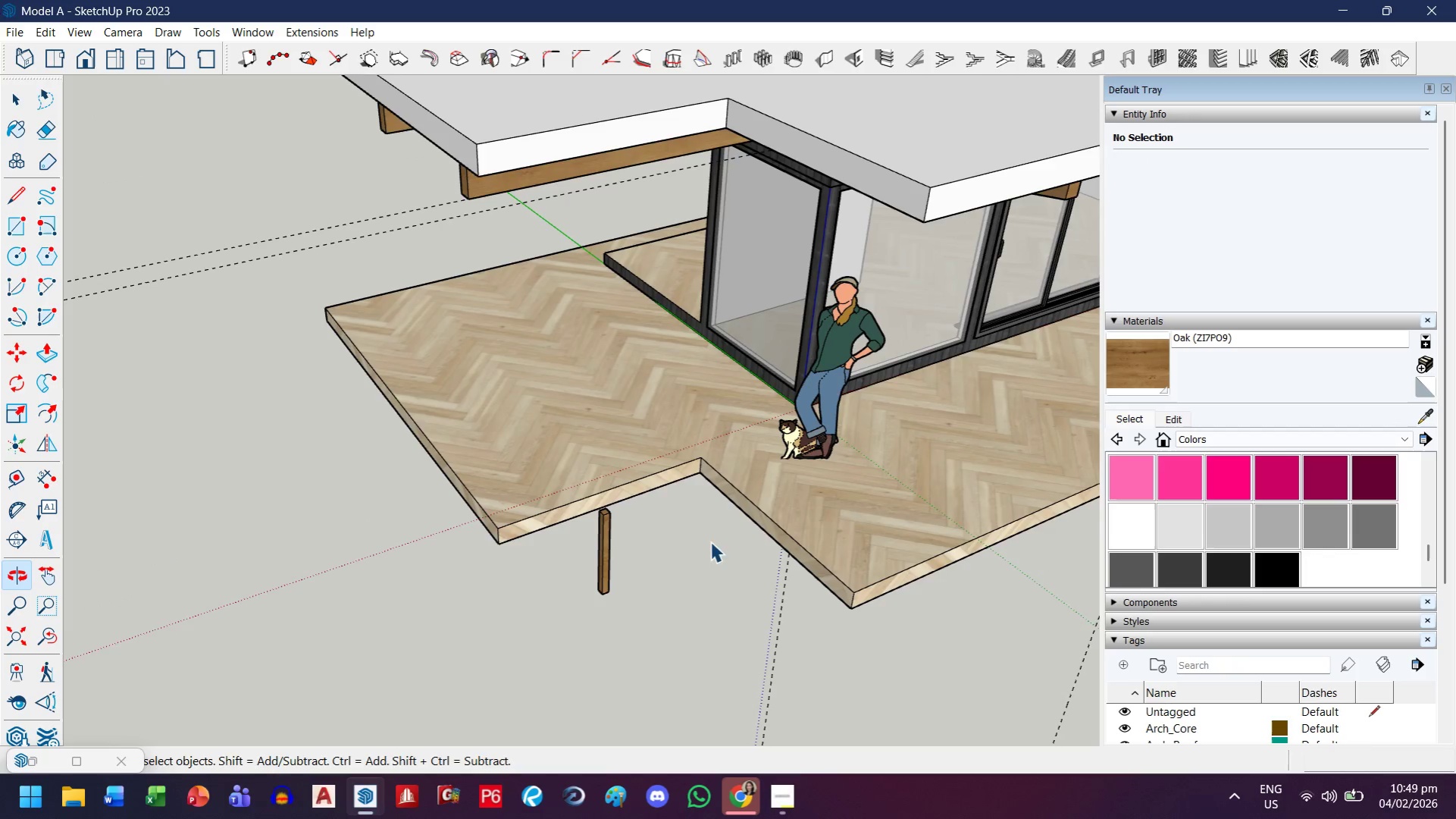 
scroll: coordinate [546, 546], scroll_direction: up, amount: 6.0
 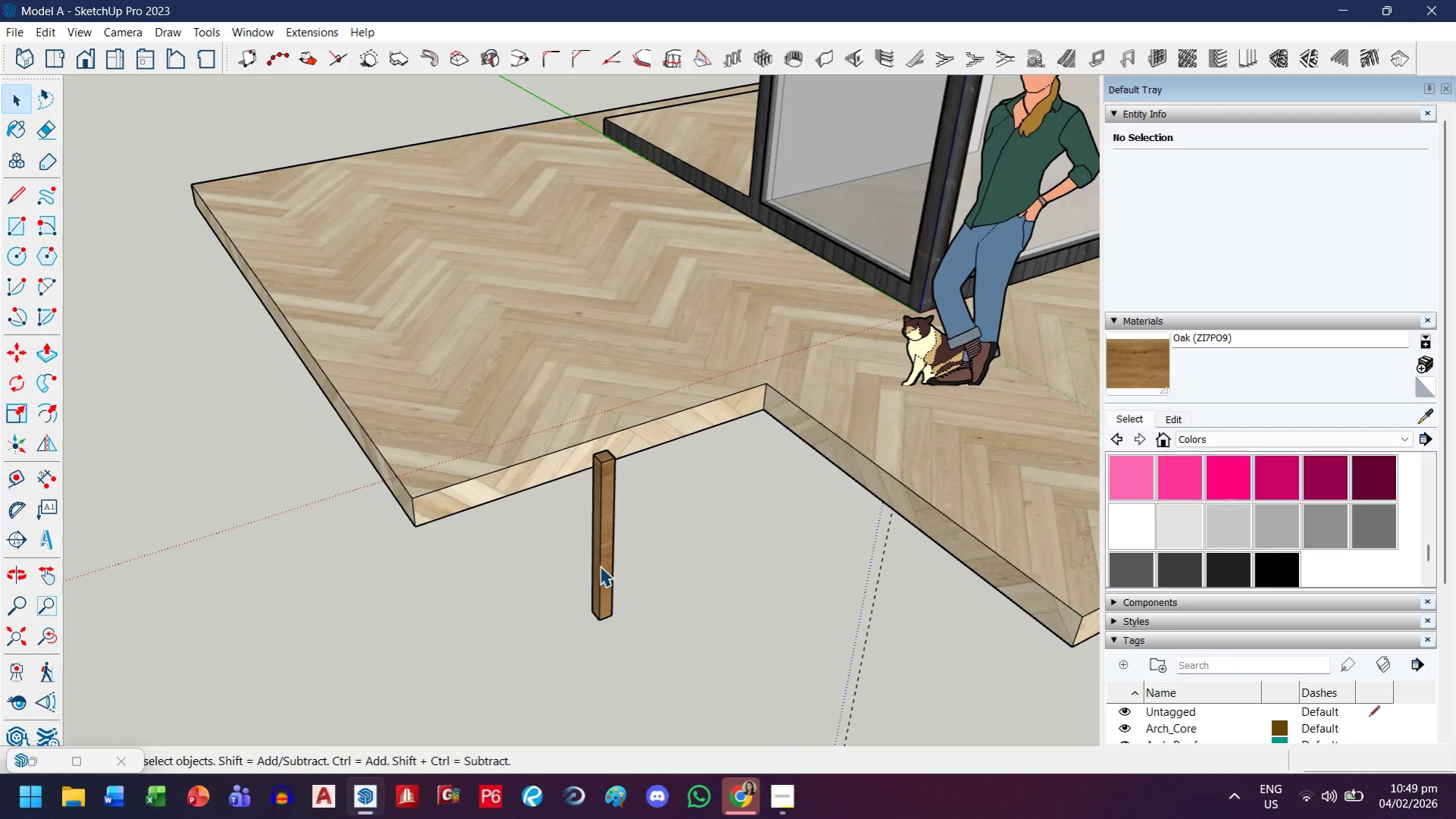 
key(M)
 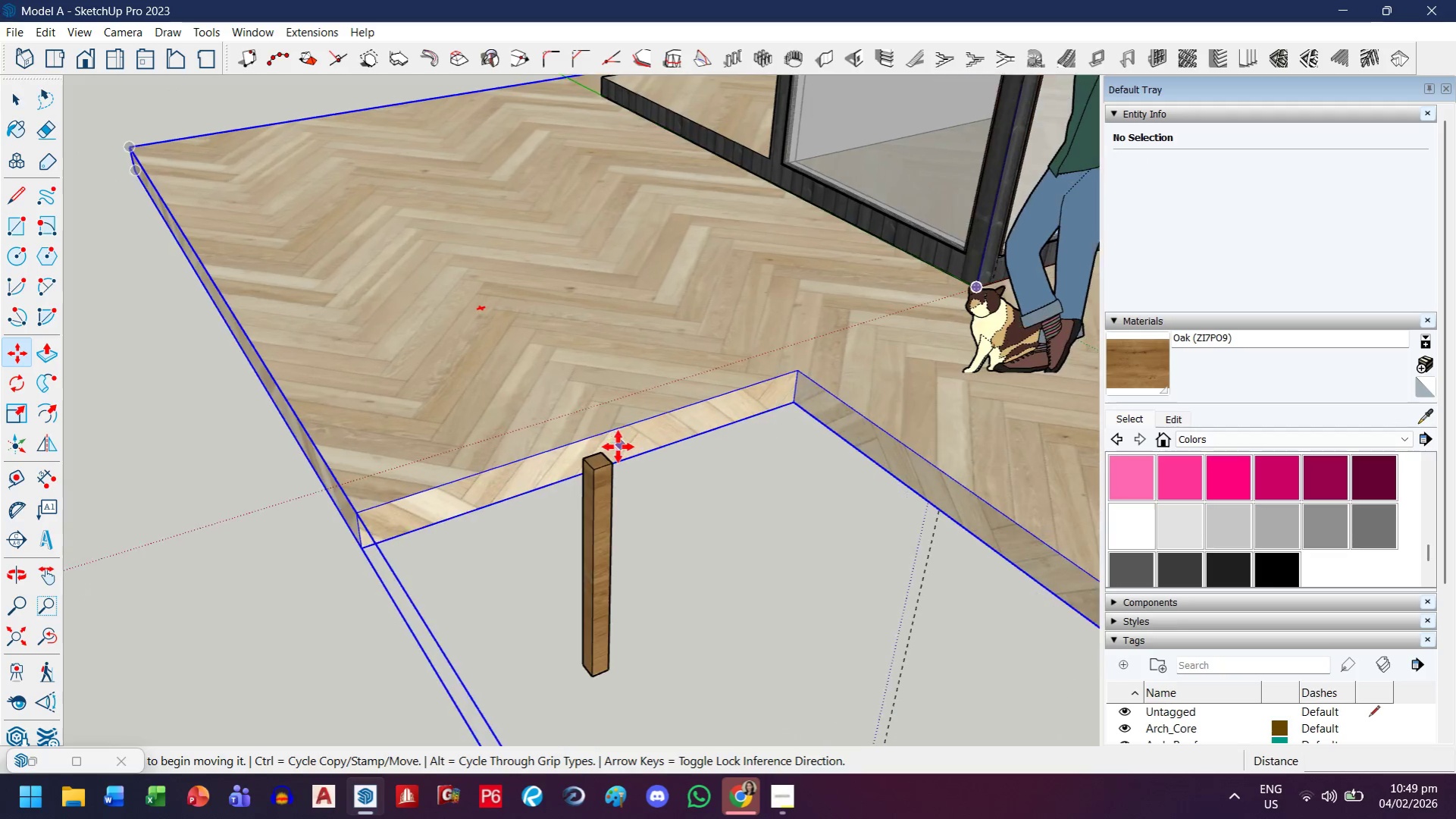 
scroll: coordinate [620, 446], scroll_direction: up, amount: 2.0
 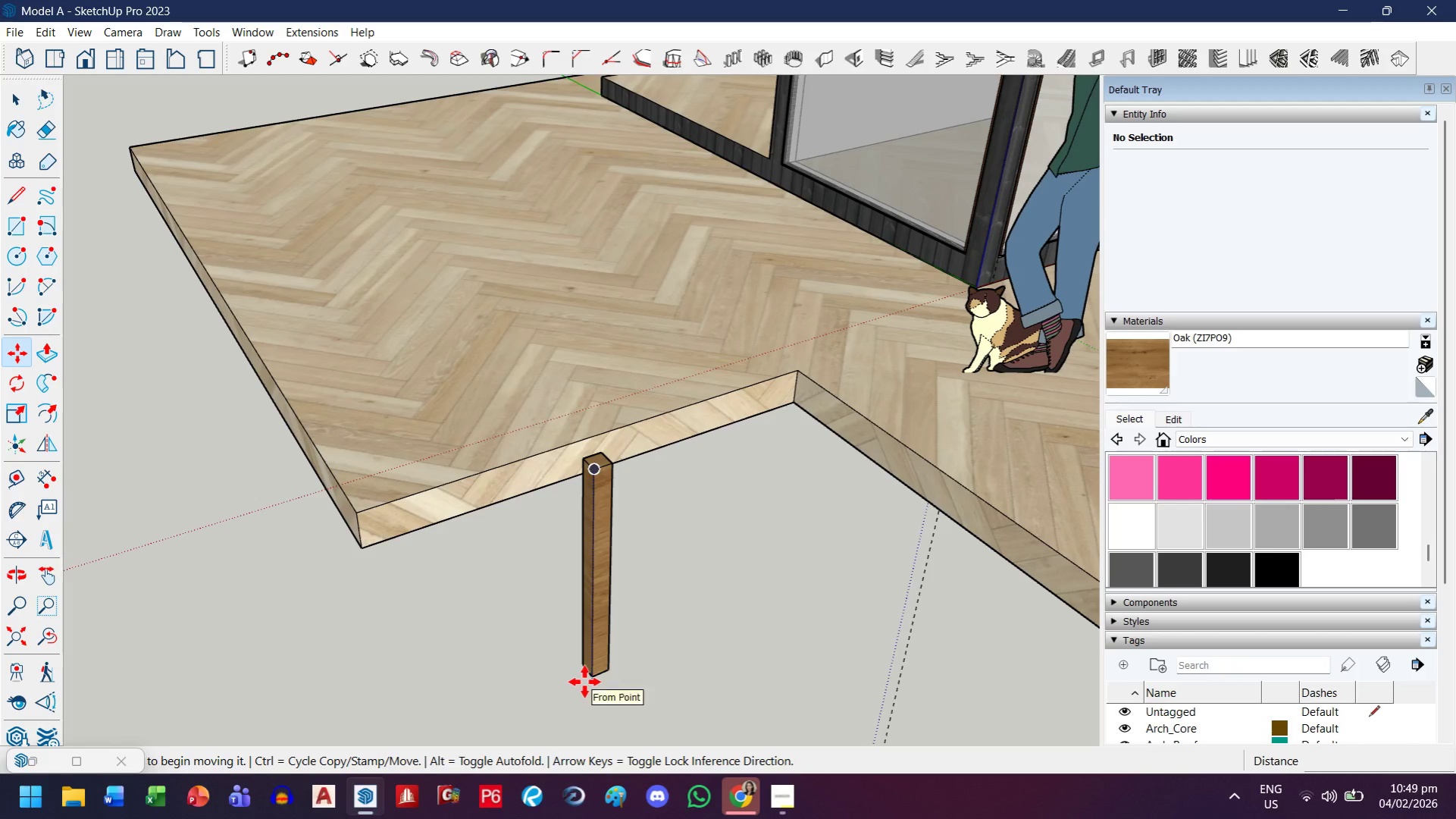 
left_click_drag(start_coordinate=[595, 677], to_coordinate=[587, 677])
 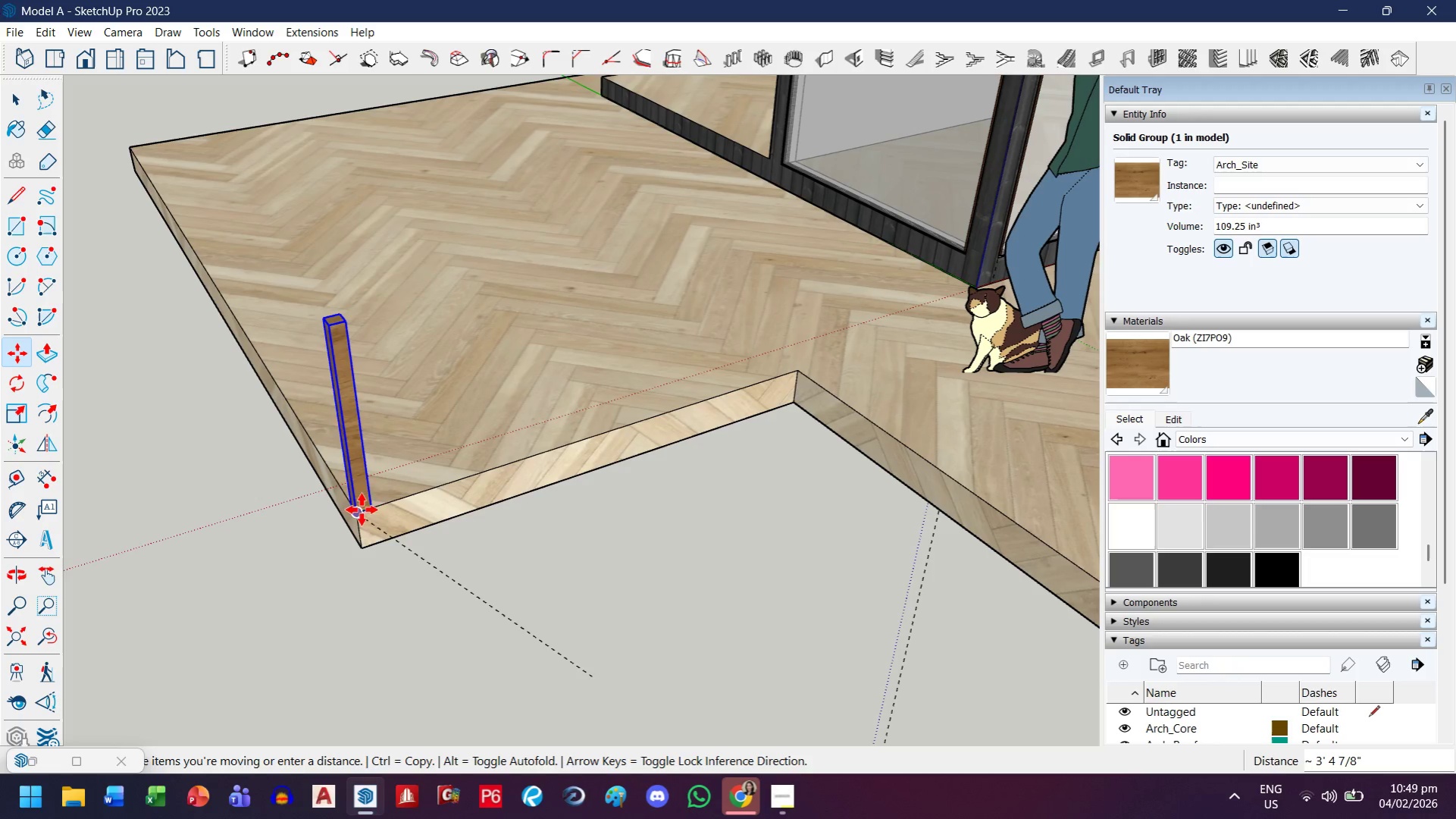 
left_click([359, 507])
 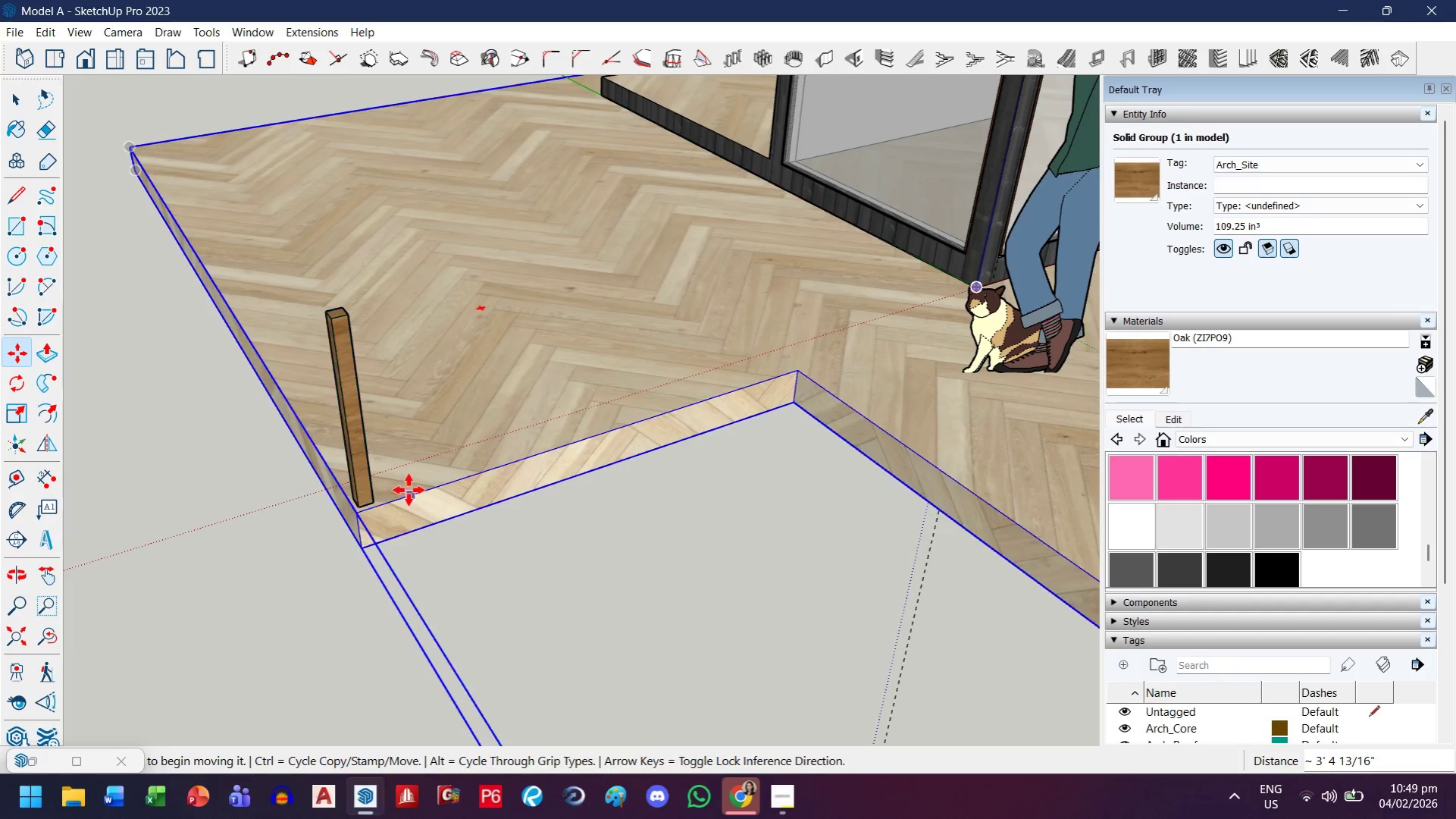 
scroll: coordinate [350, 516], scroll_direction: up, amount: 9.0
 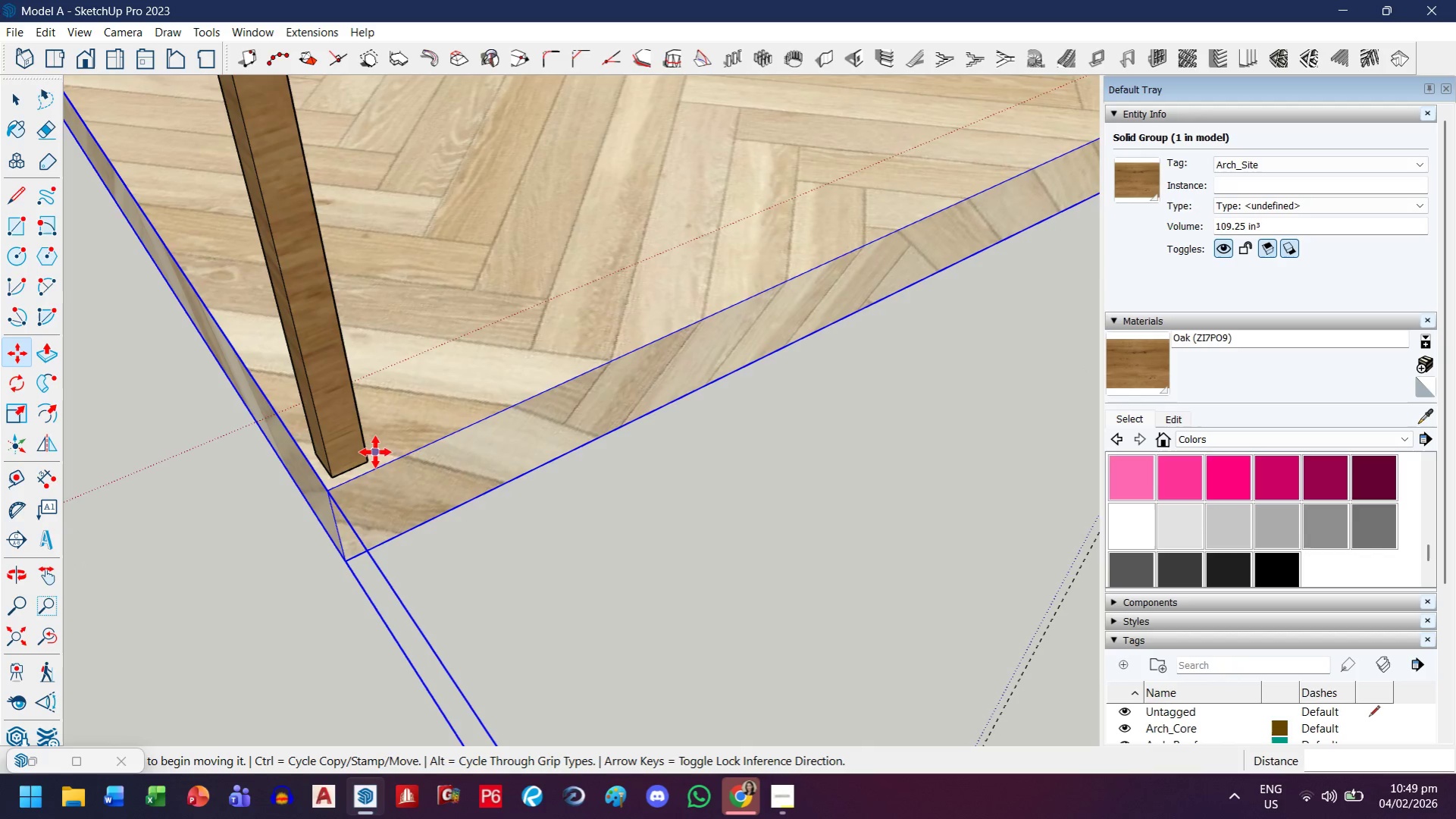 
key(Control+ControlLeft)
 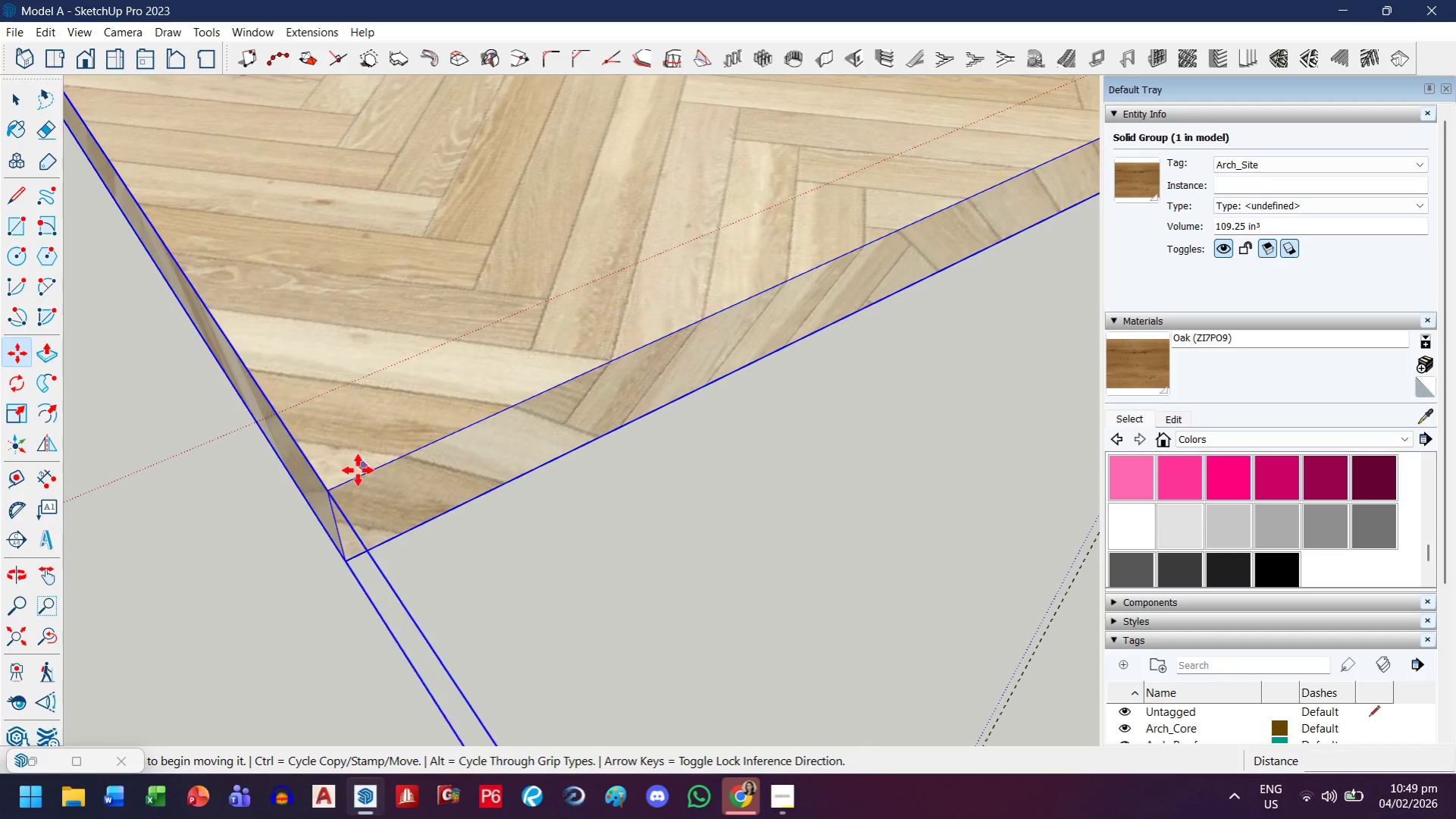 
key(Control+Z)
 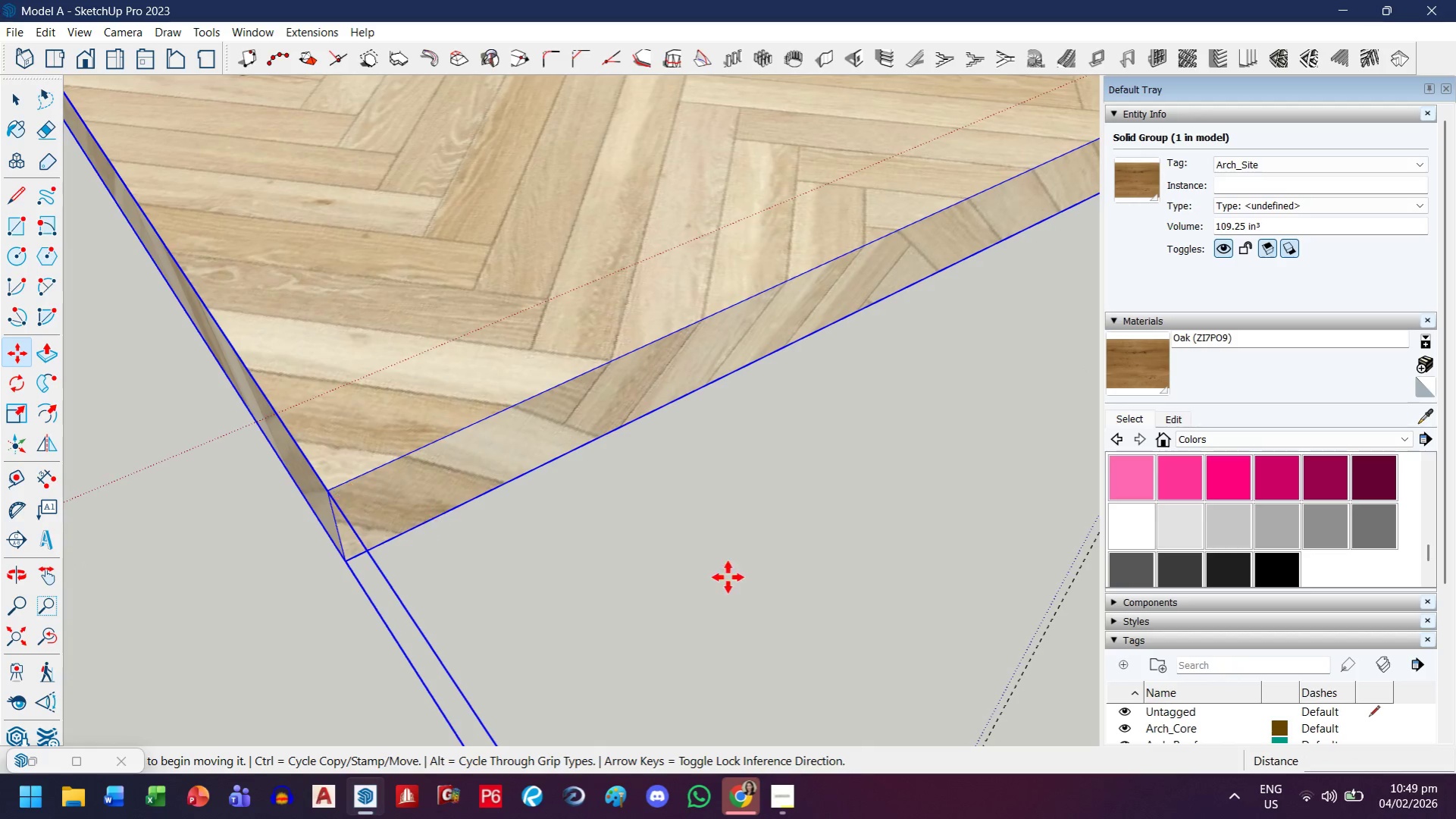 
scroll: coordinate [839, 530], scroll_direction: down, amount: 11.0
 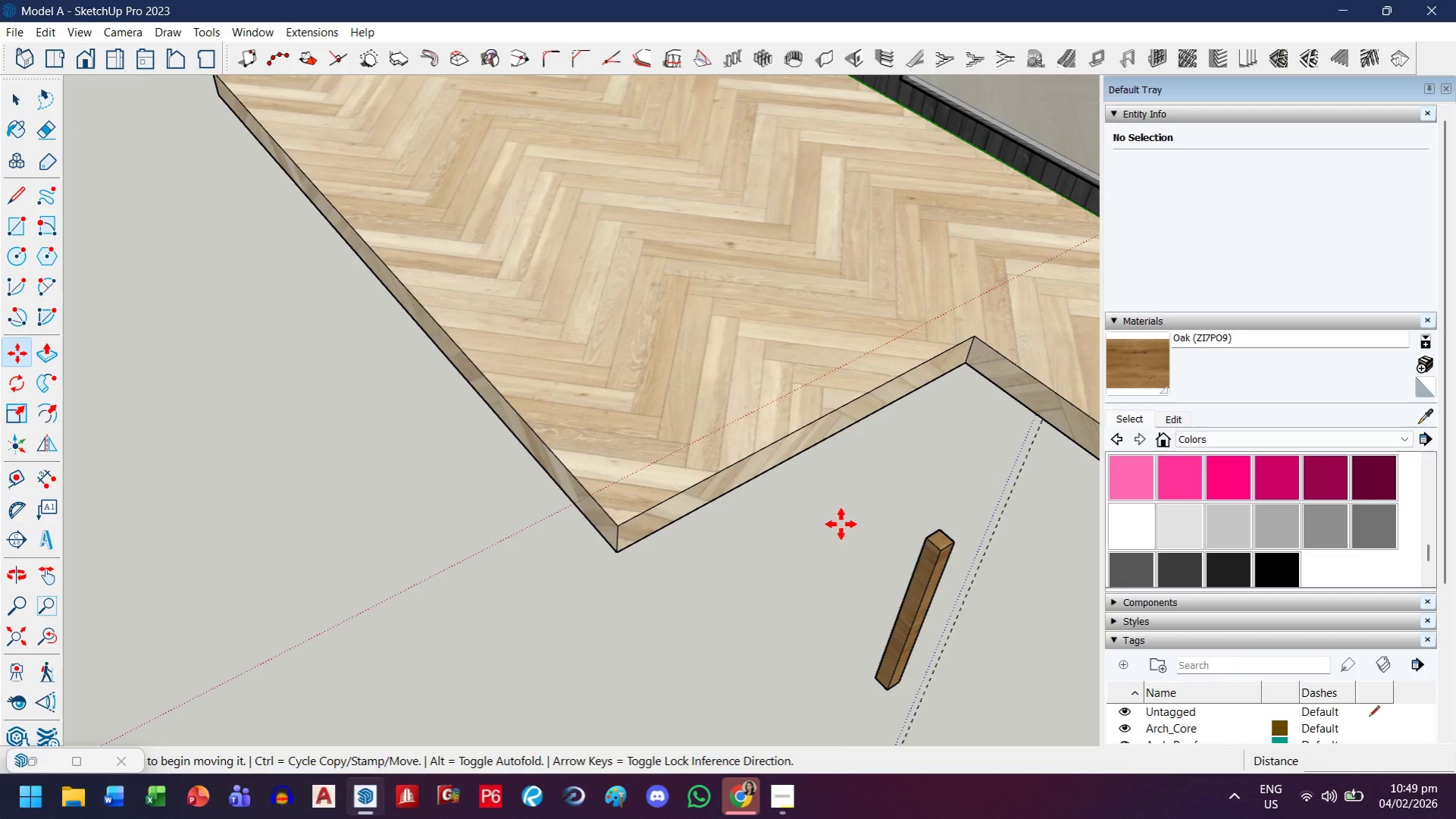 
key(H)
 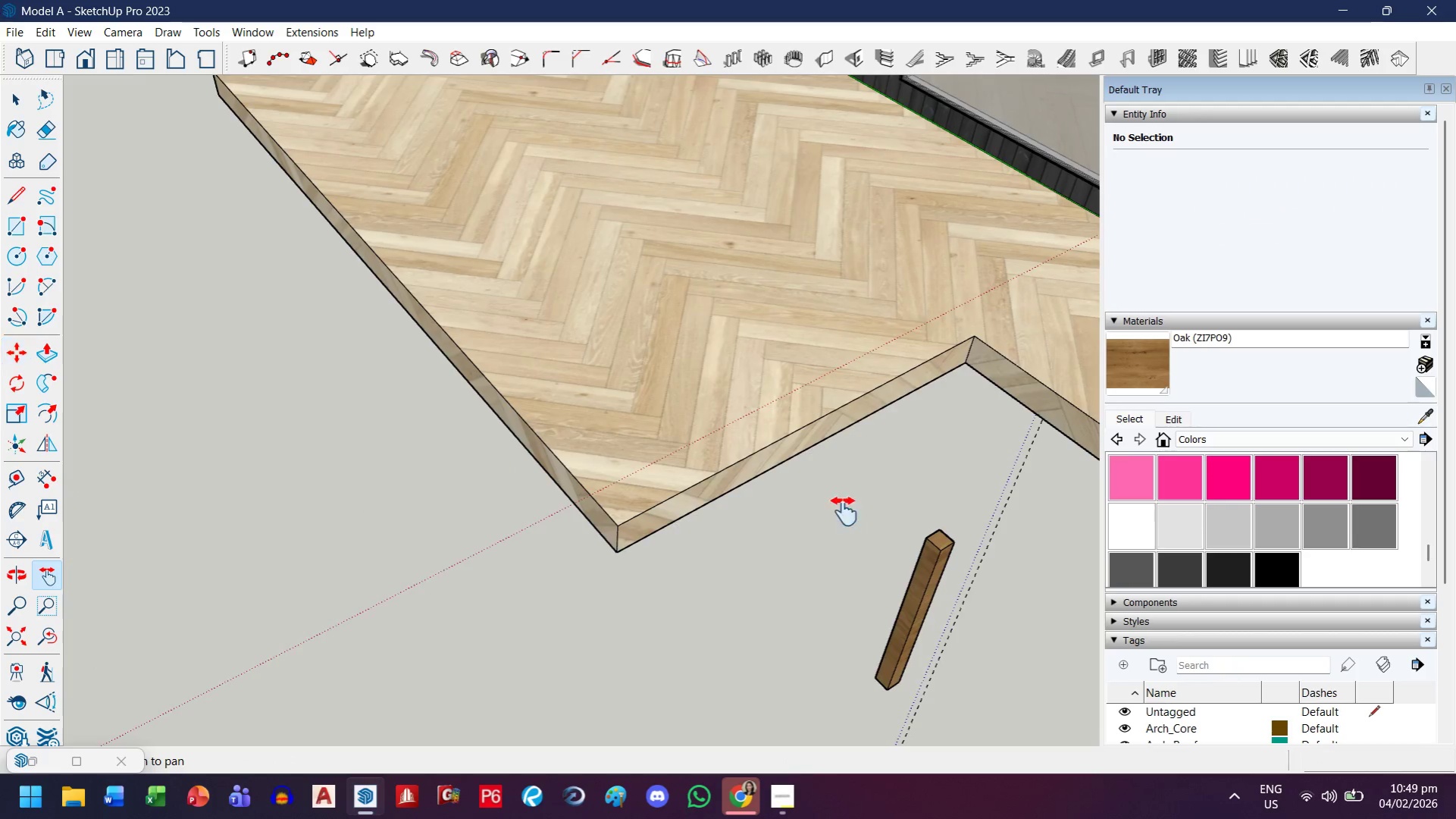 
left_click_drag(start_coordinate=[856, 524], to_coordinate=[800, 466])
 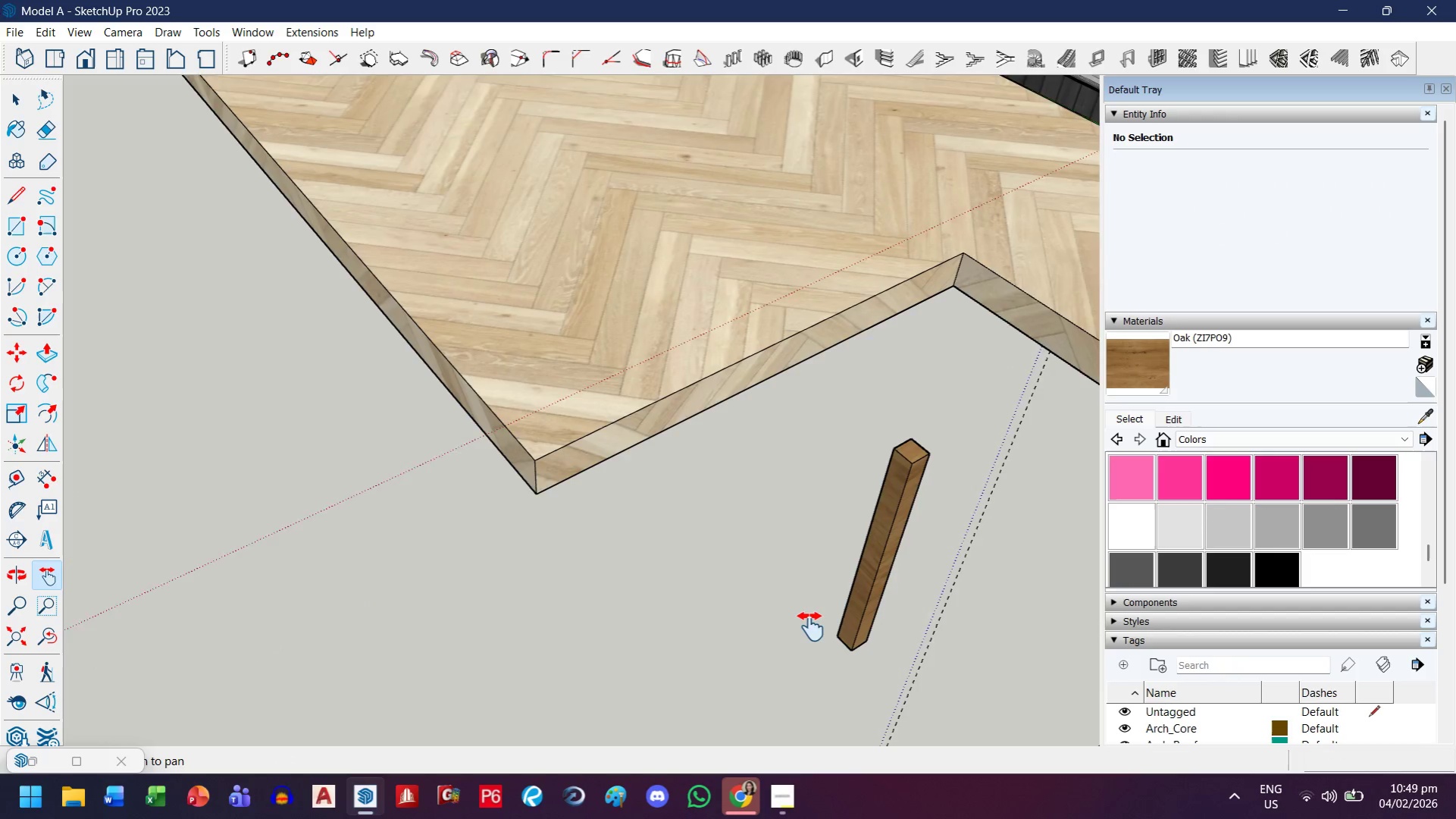 
key(Escape)
 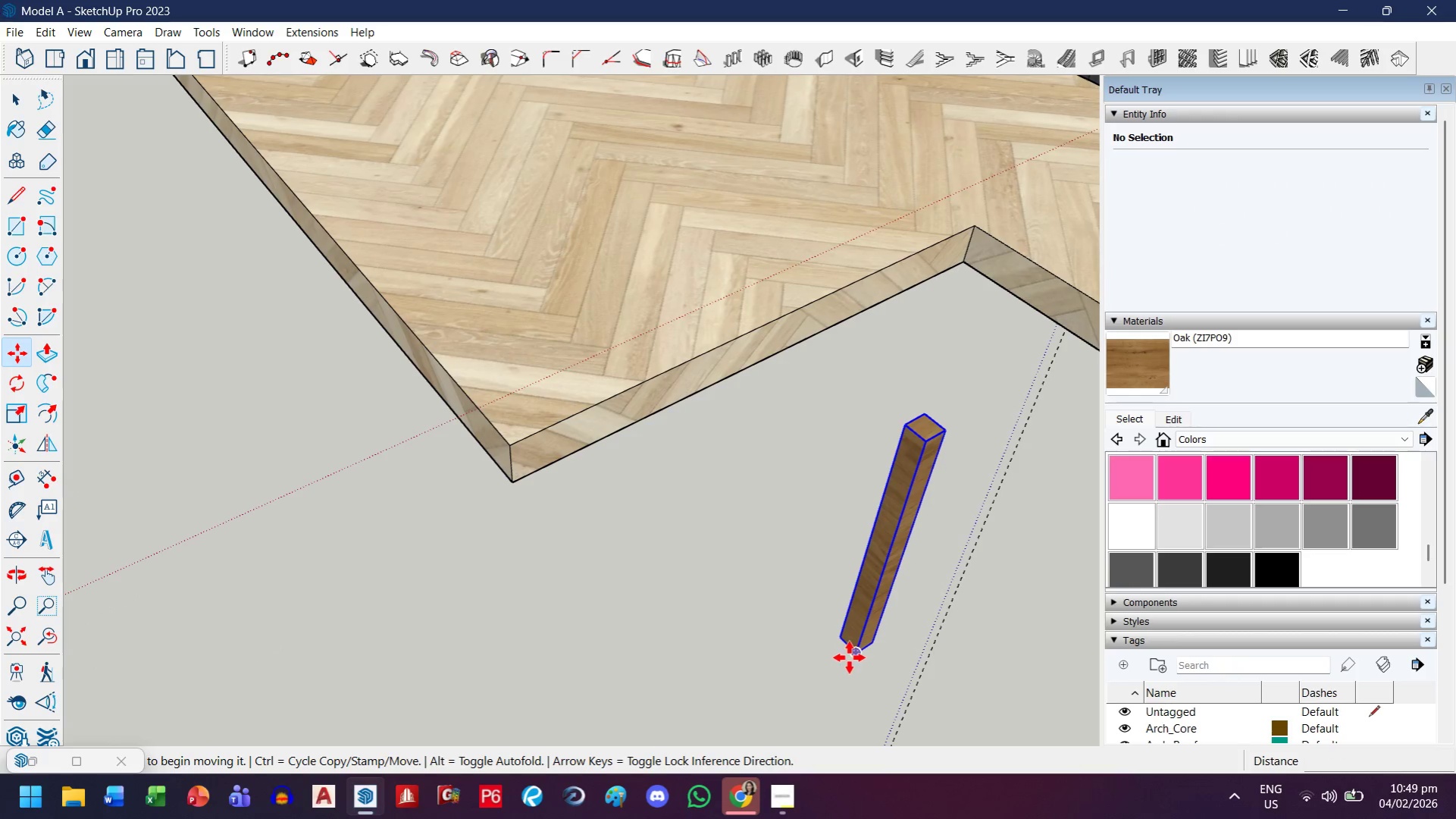 
scroll: coordinate [810, 627], scroll_direction: up, amount: 3.0
 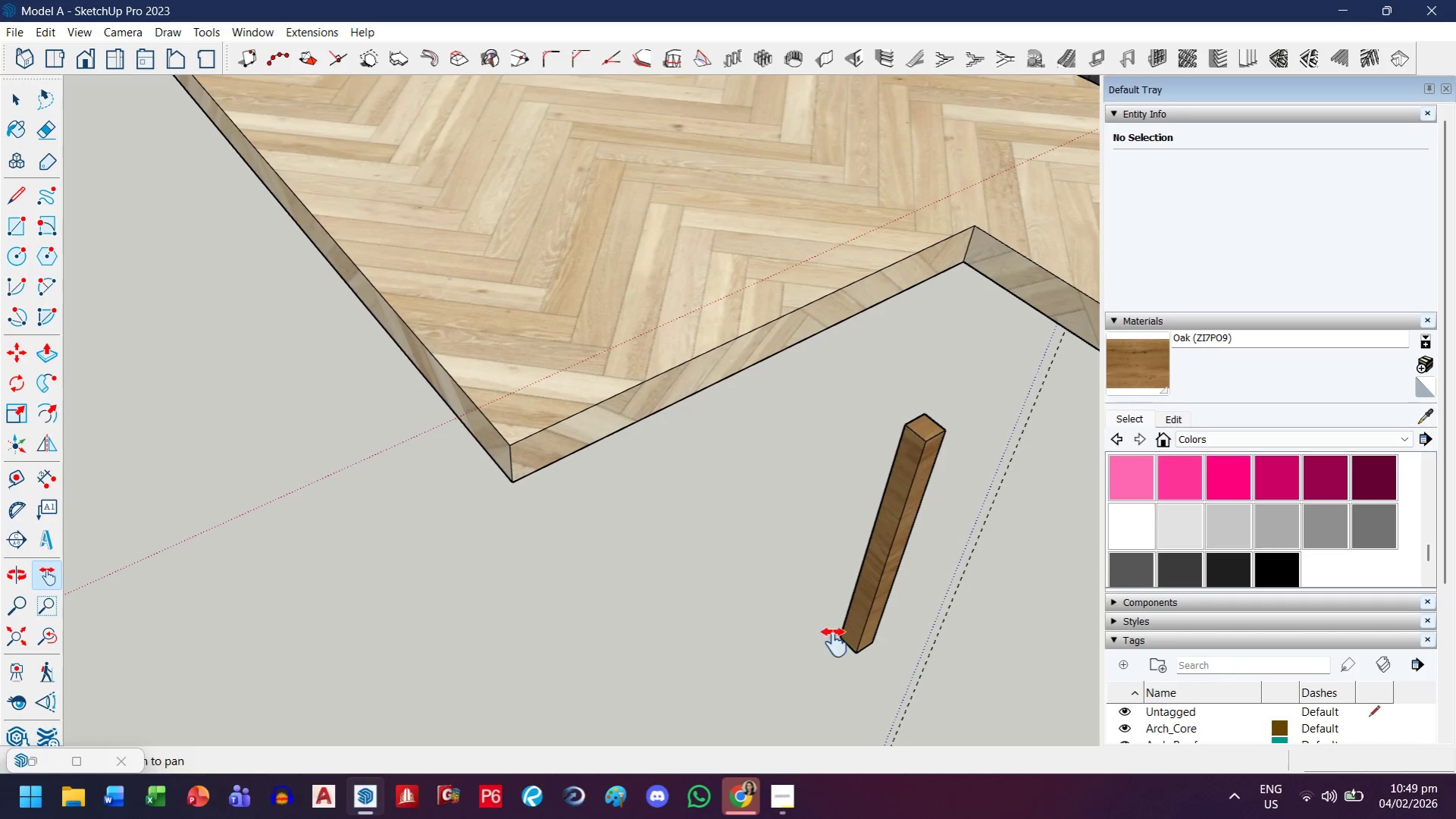 
left_click([849, 657])
 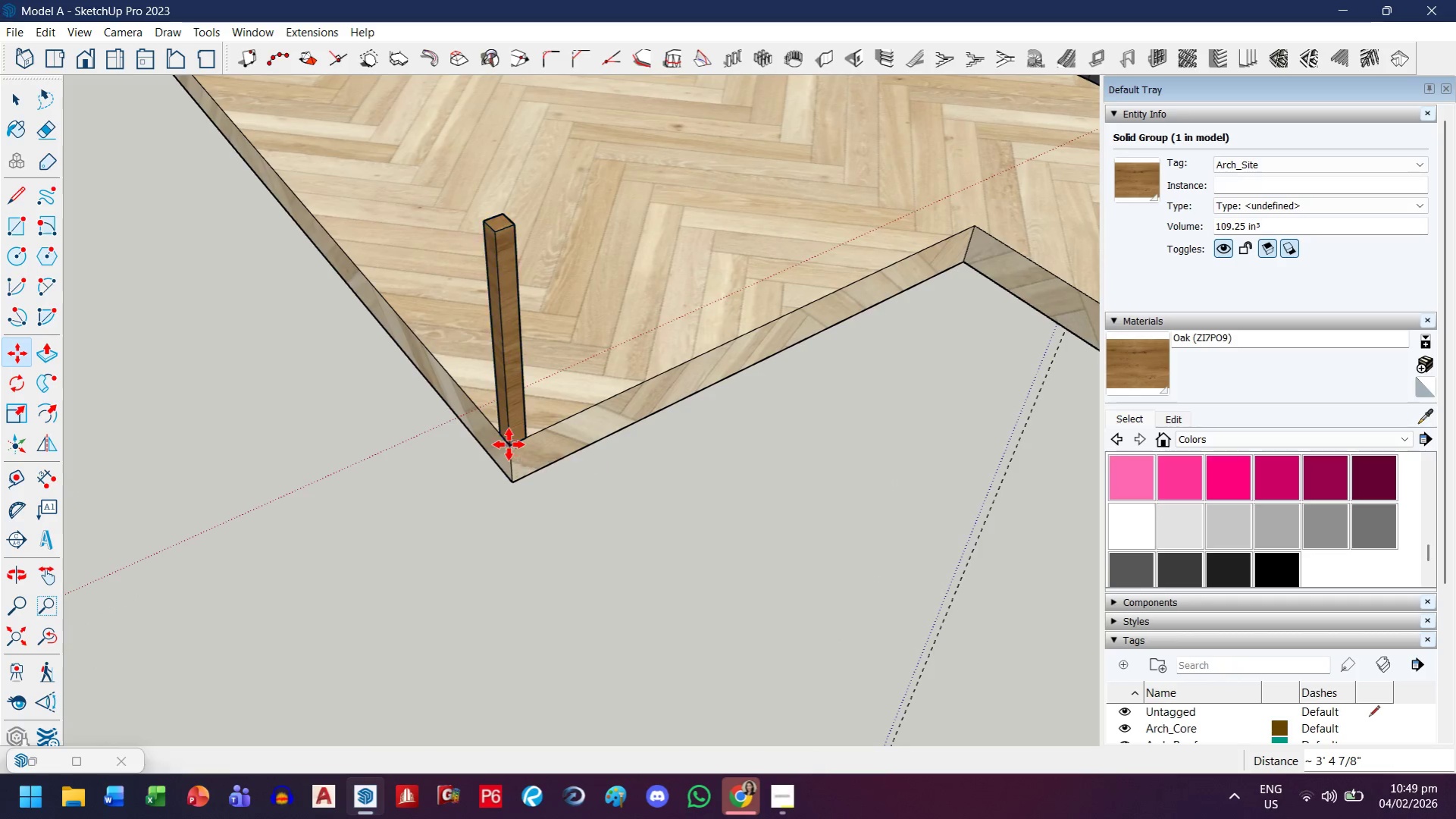 
left_click([594, 351])
 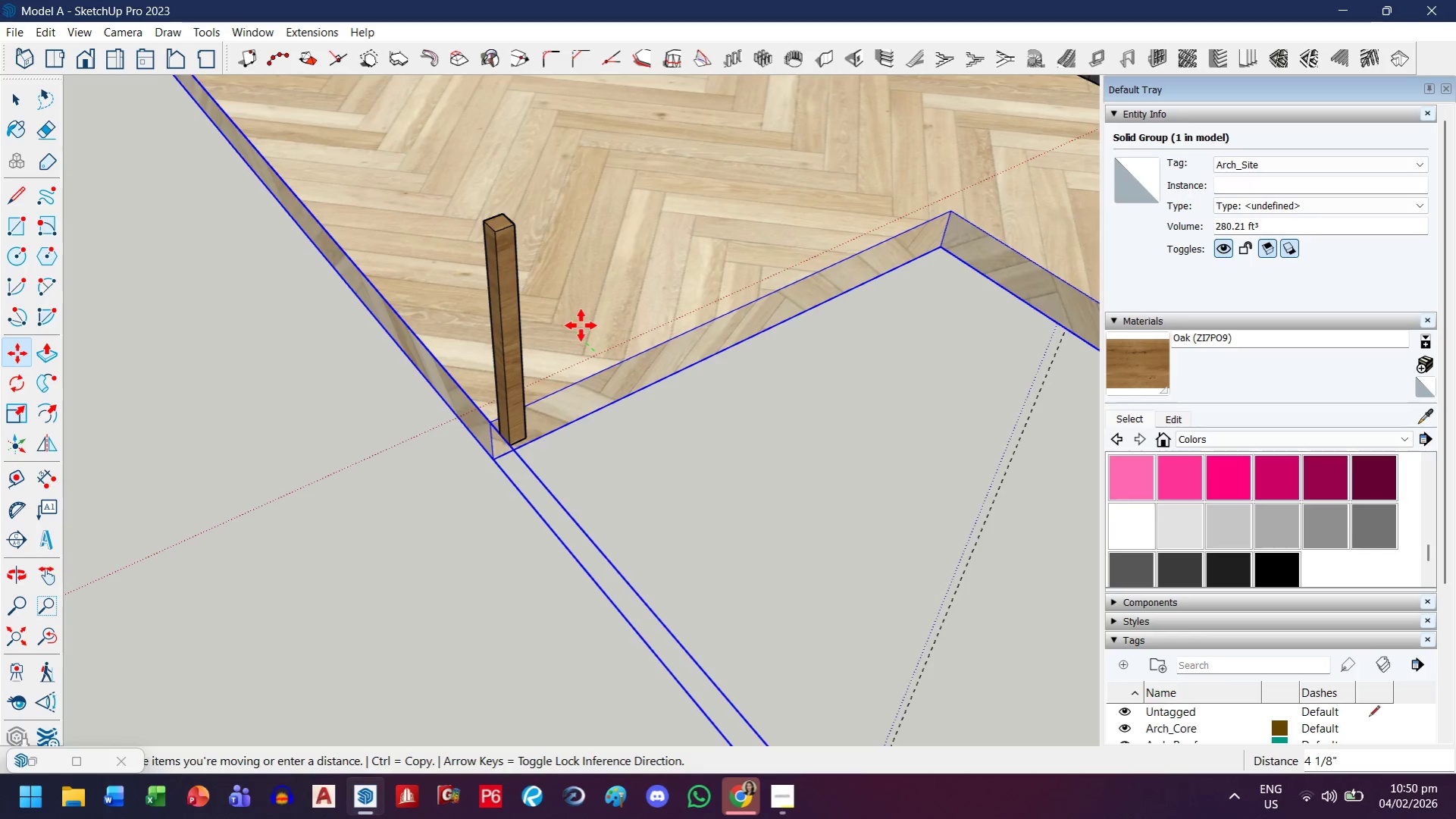 
key(Escape)
 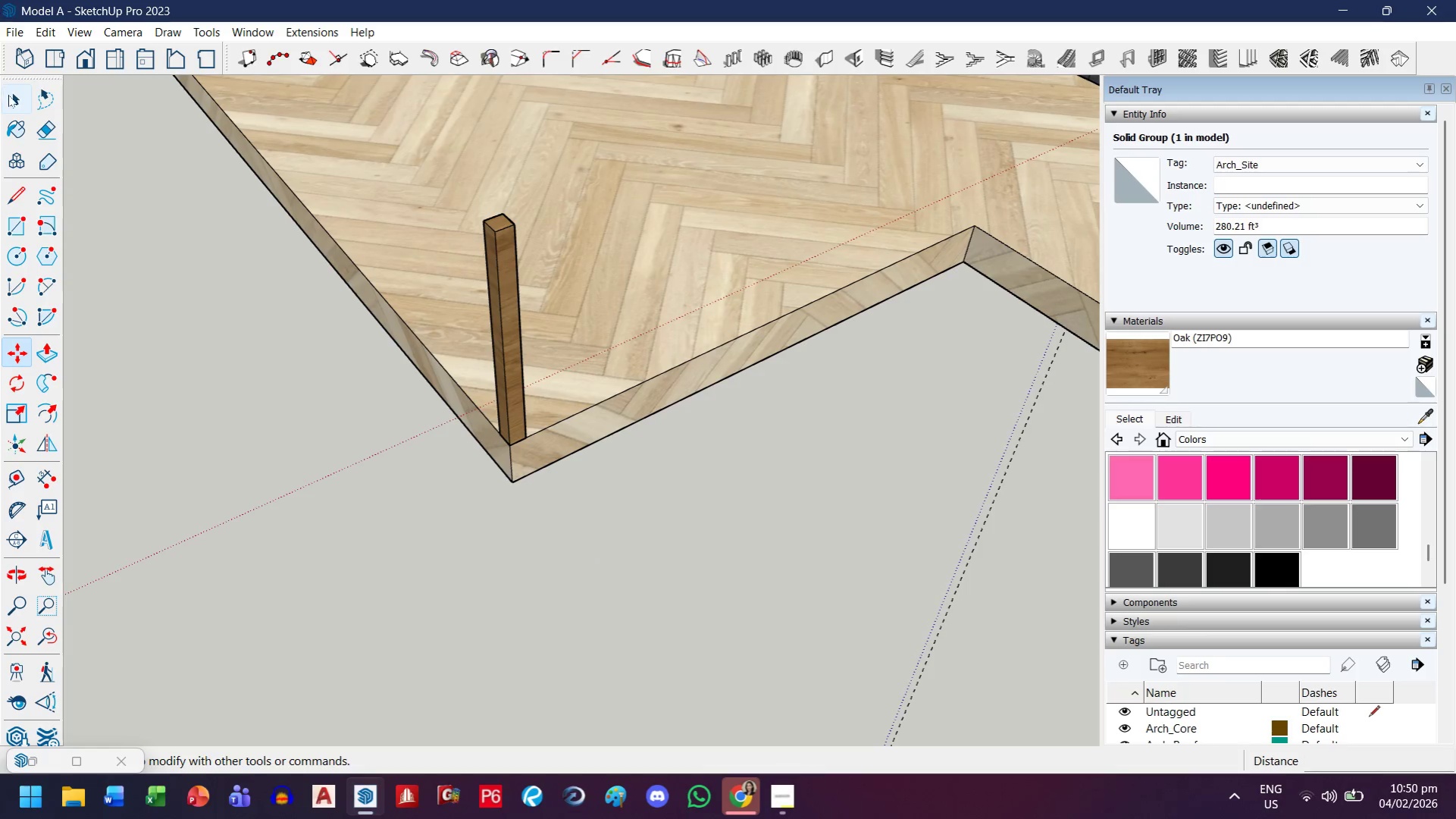 
left_click([14, 99])
 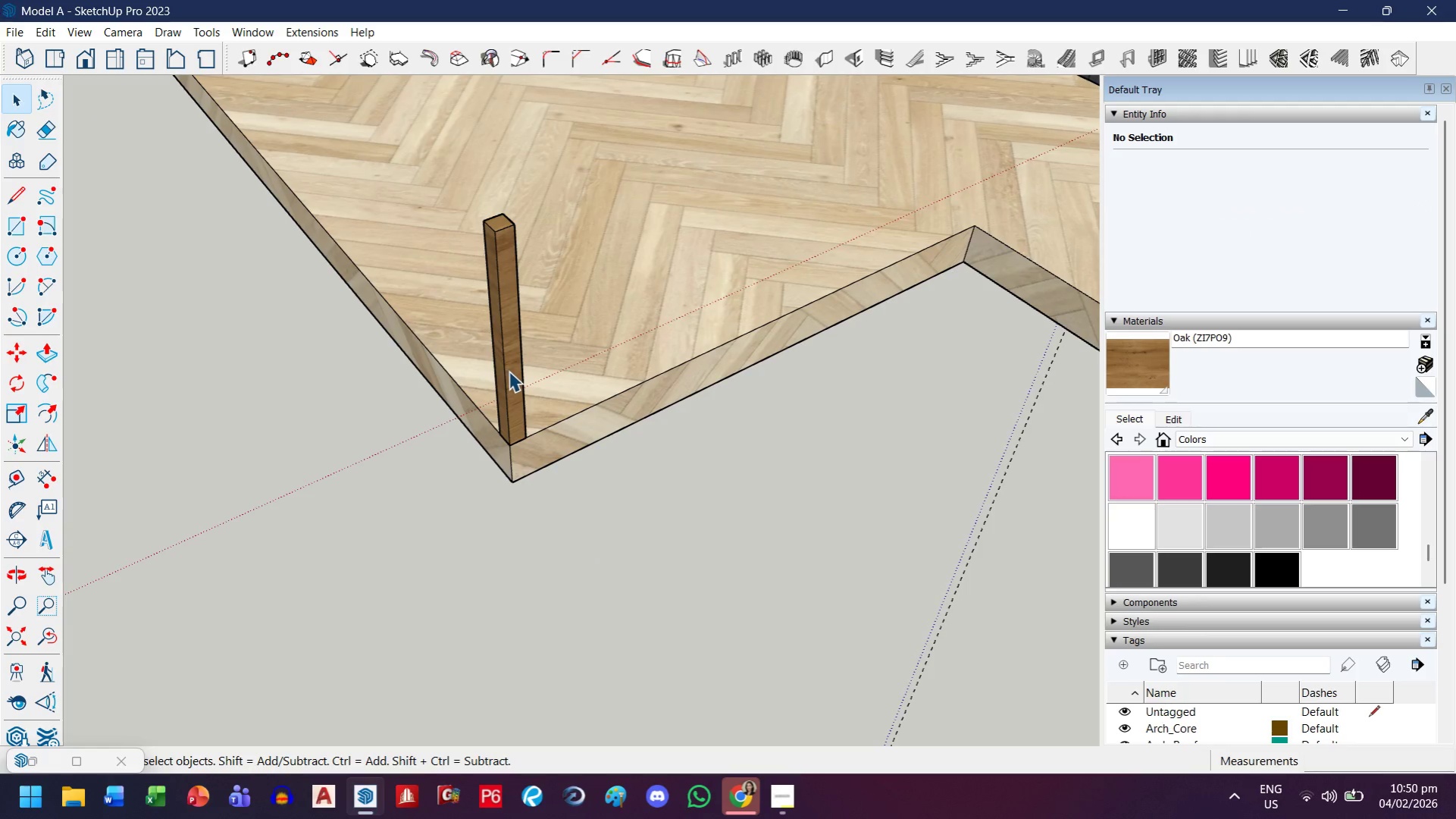 
left_click([509, 372])
 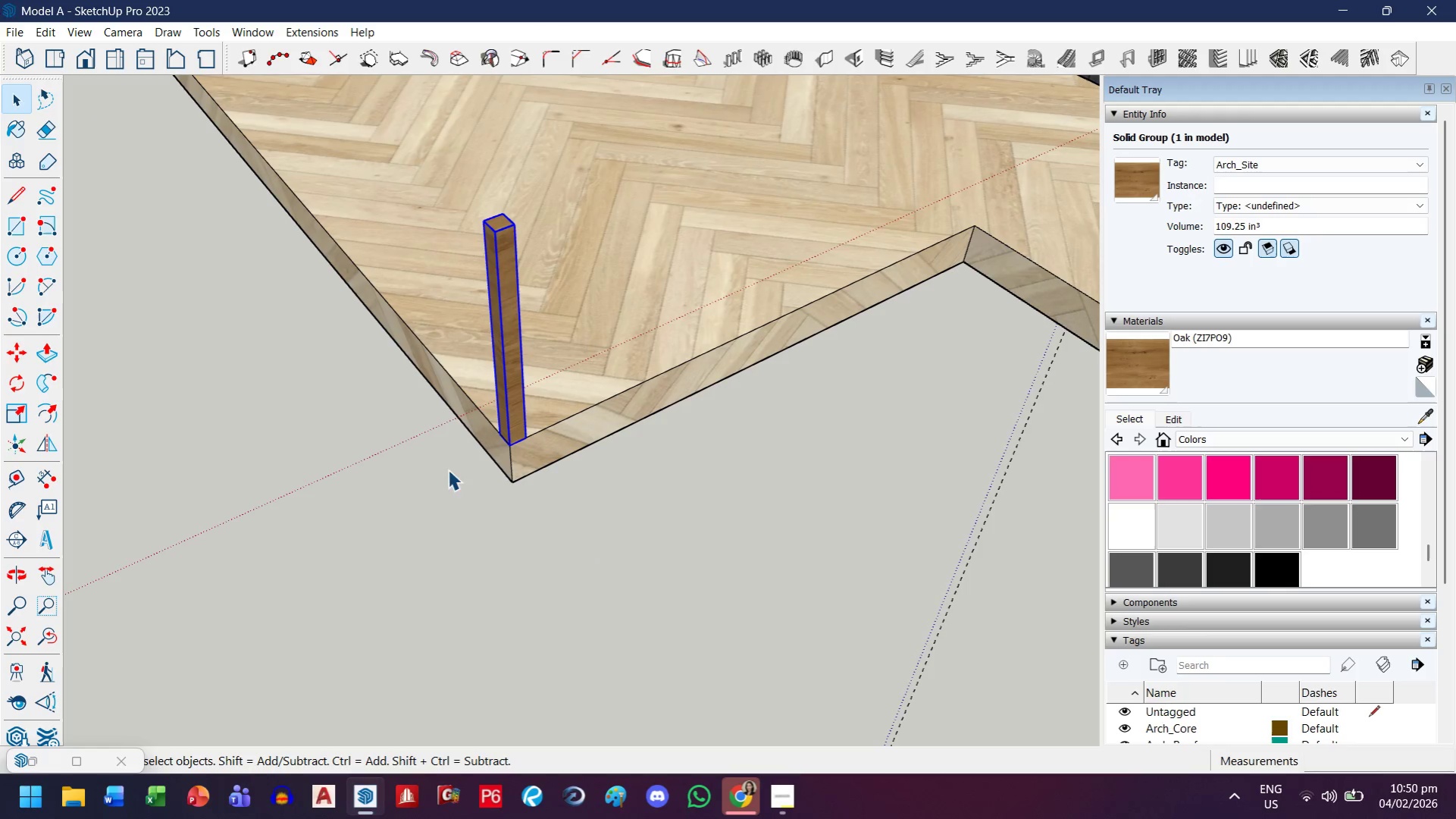 
key(M)
 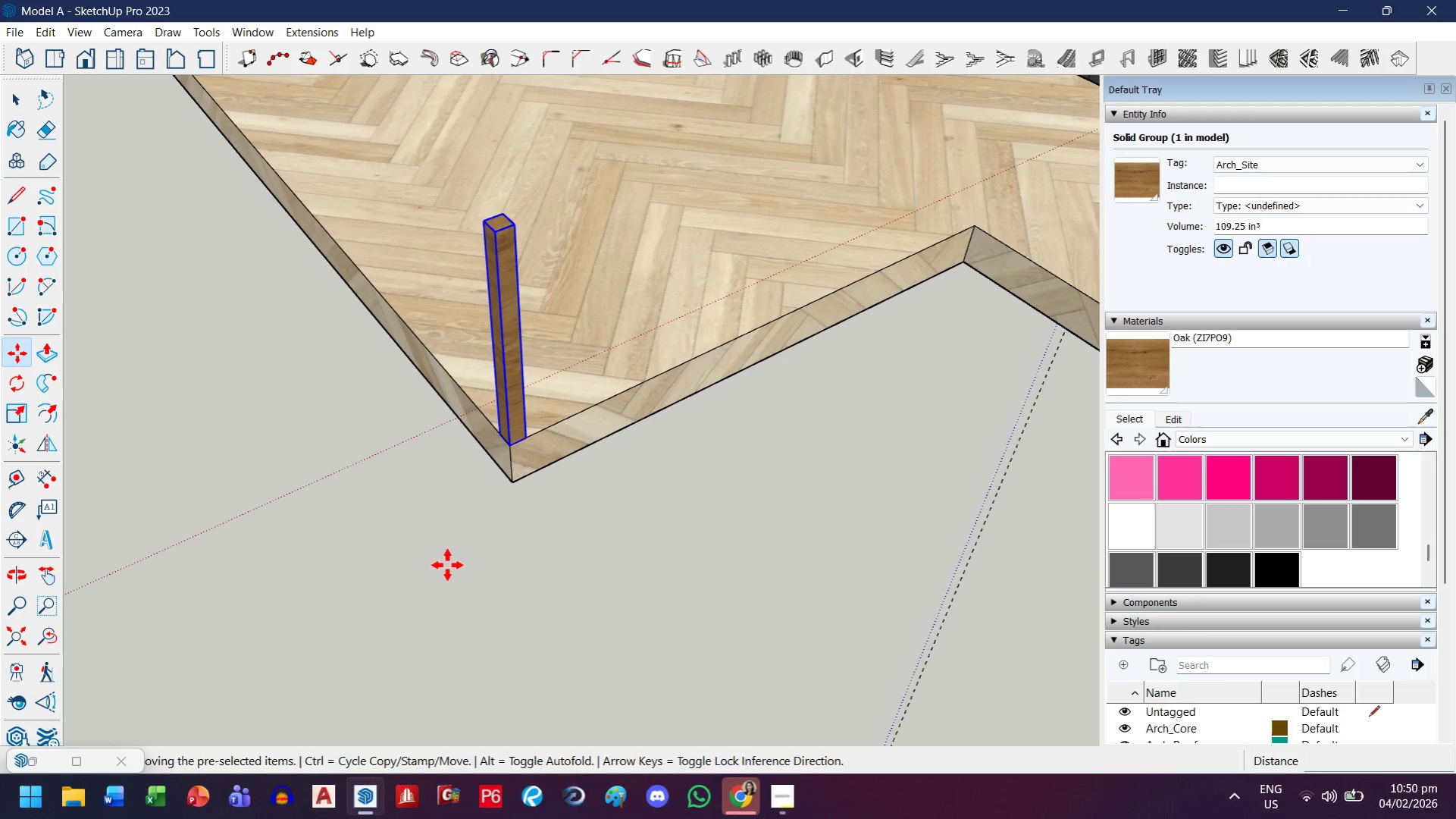 
left_click([447, 565])
 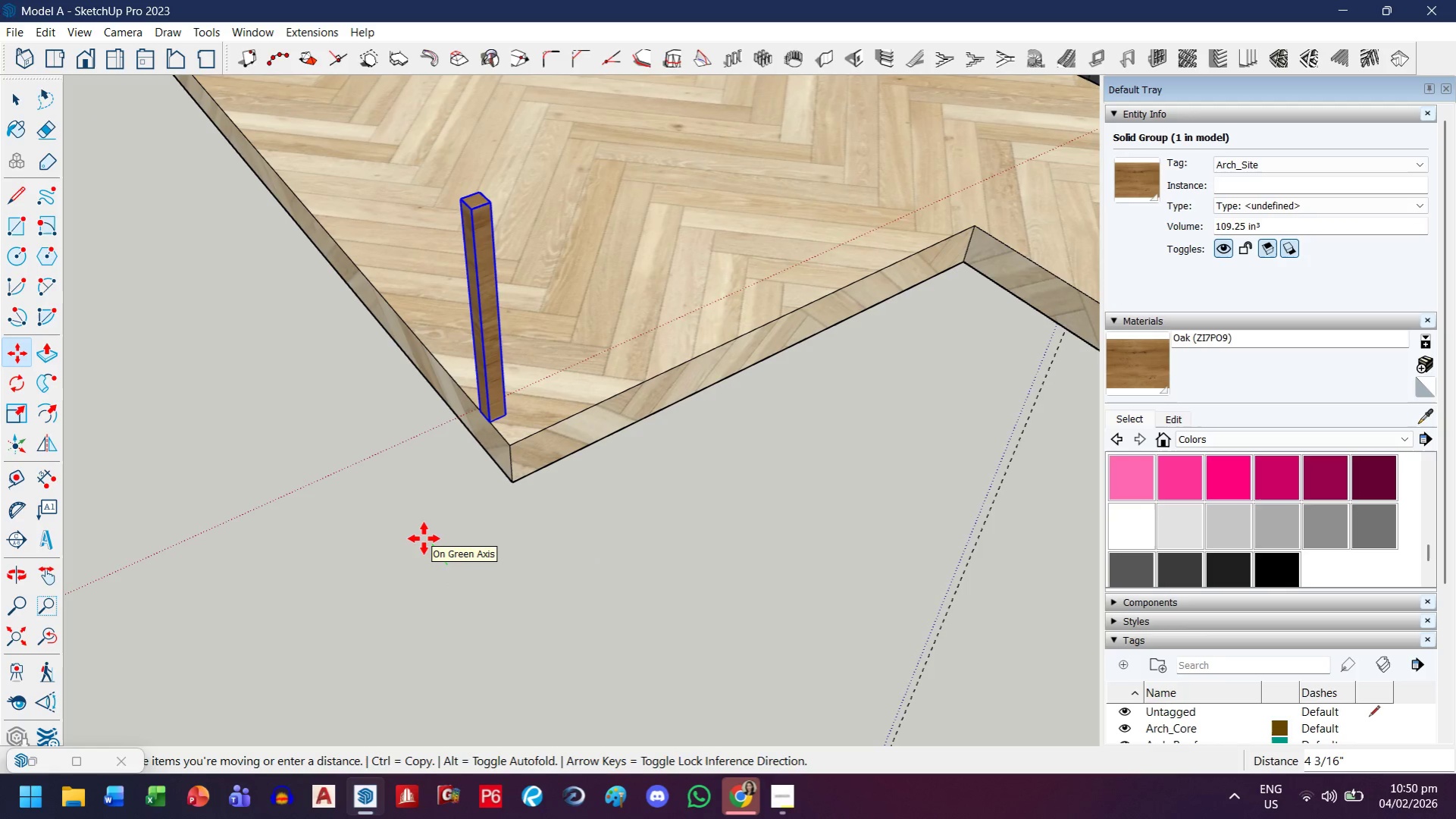 
key(4)
 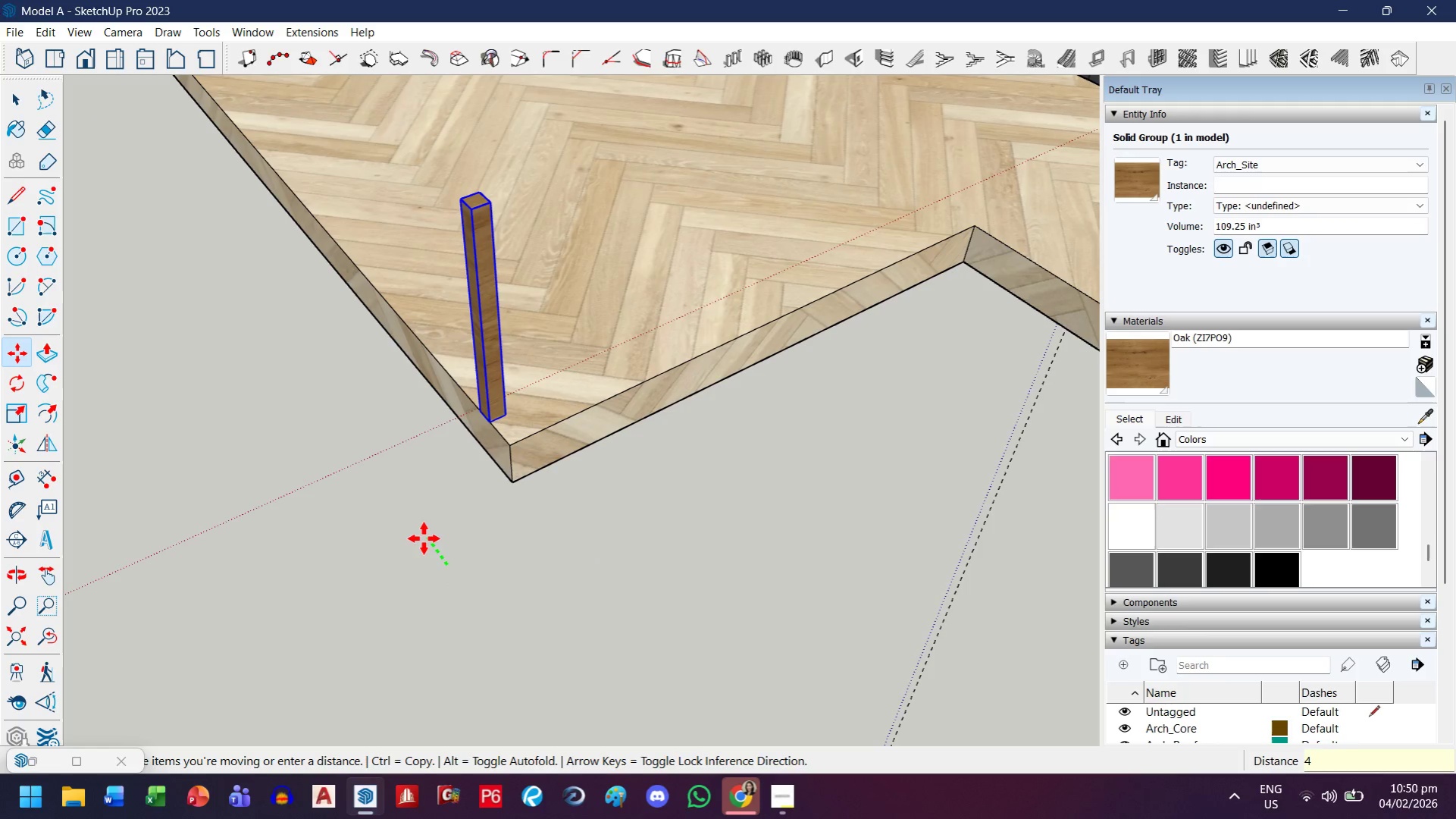 
key(Shift+ShiftRight)
 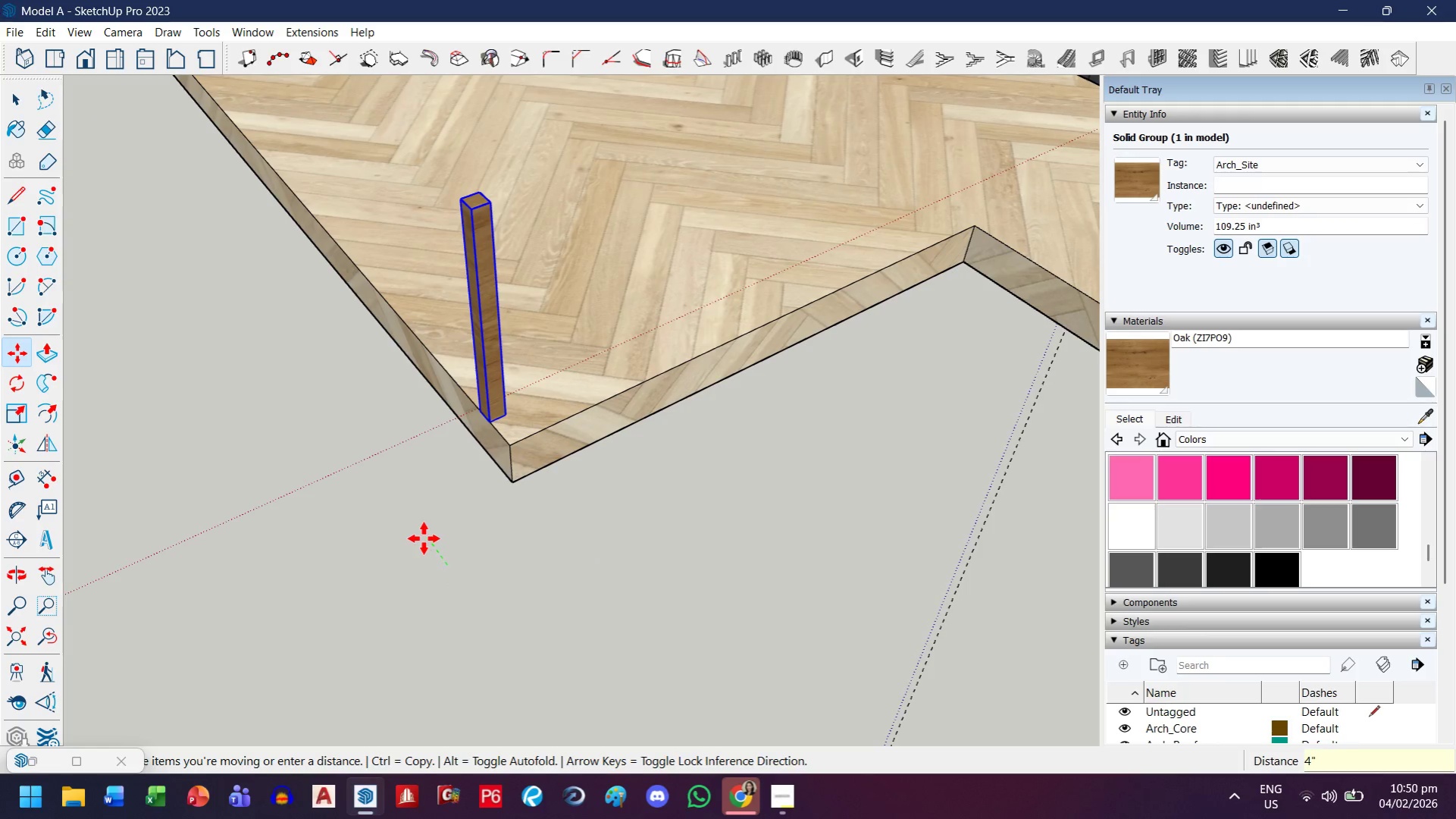 
key(Shift+Quote)
 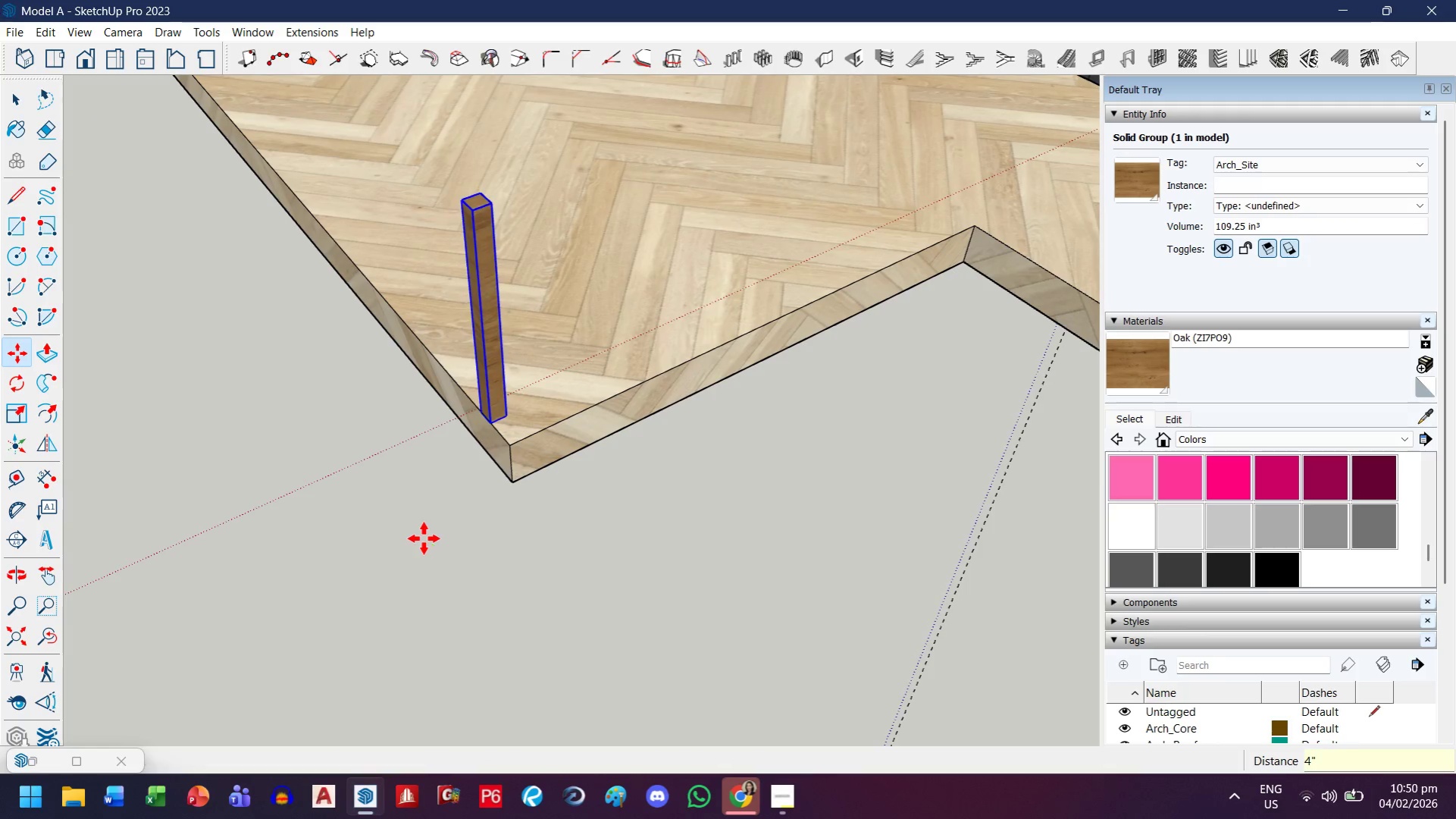 
key(Enter)
 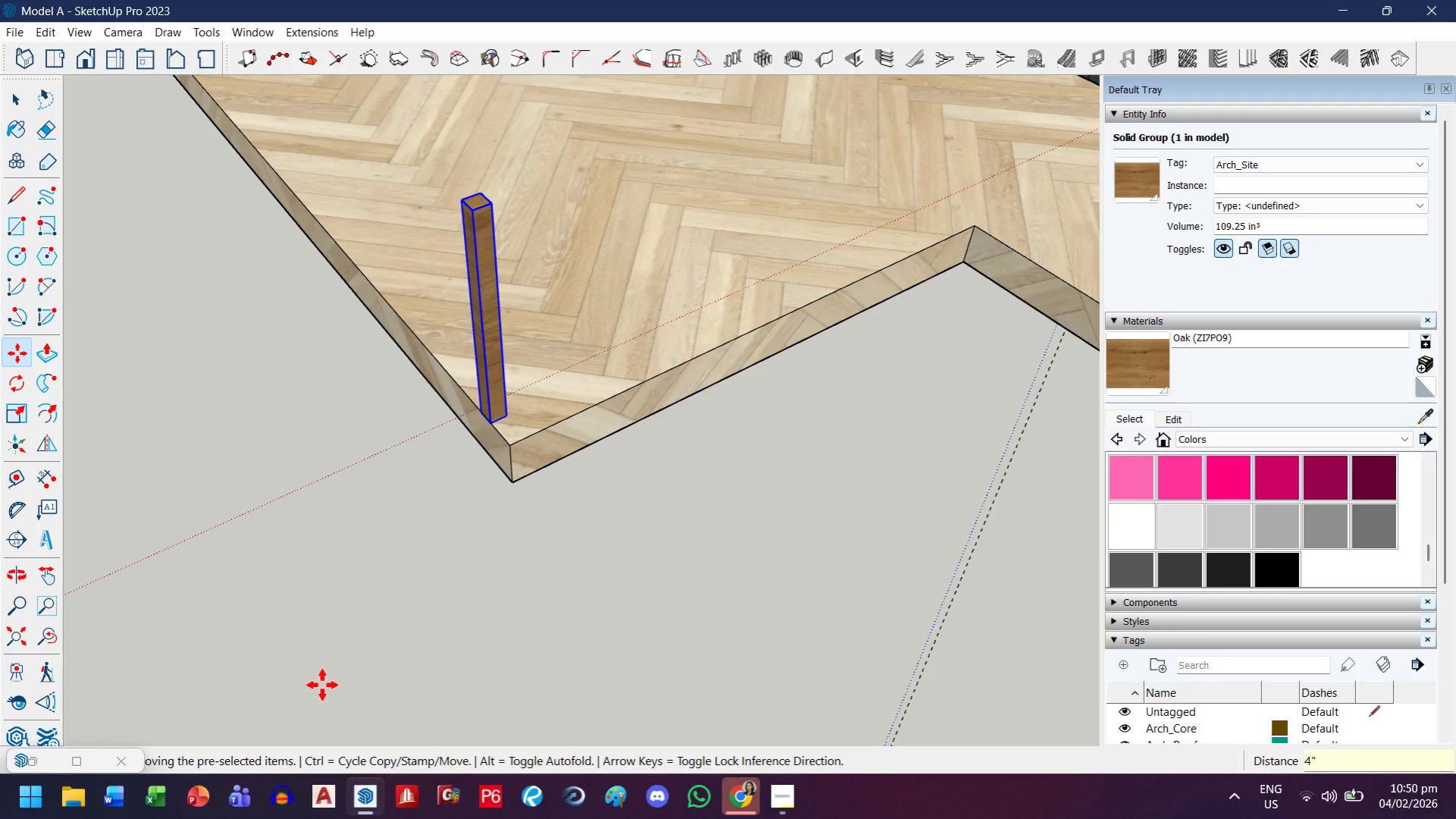 
left_click_drag(start_coordinate=[357, 599], to_coordinate=[369, 588])
 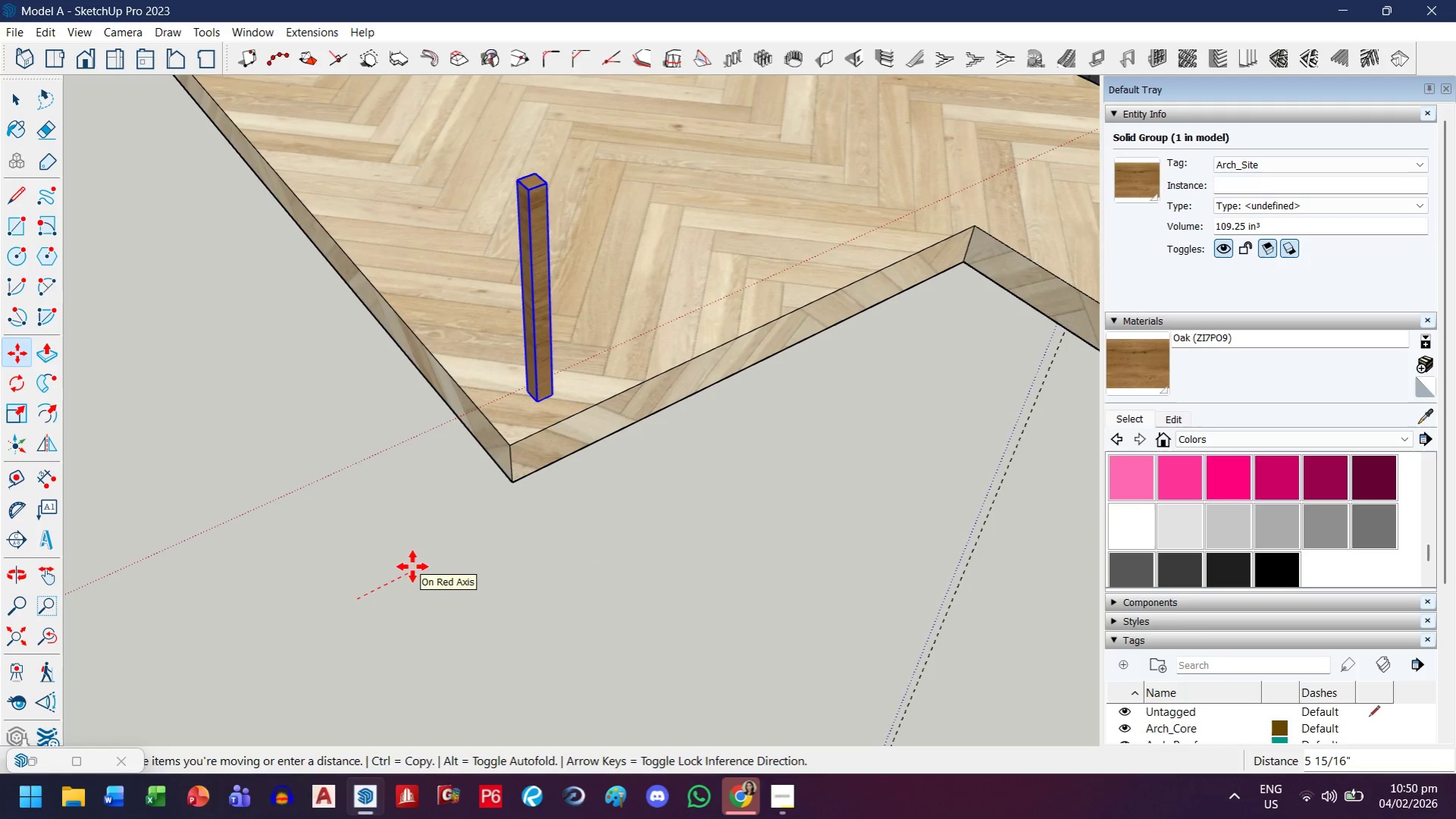 
key(4)
 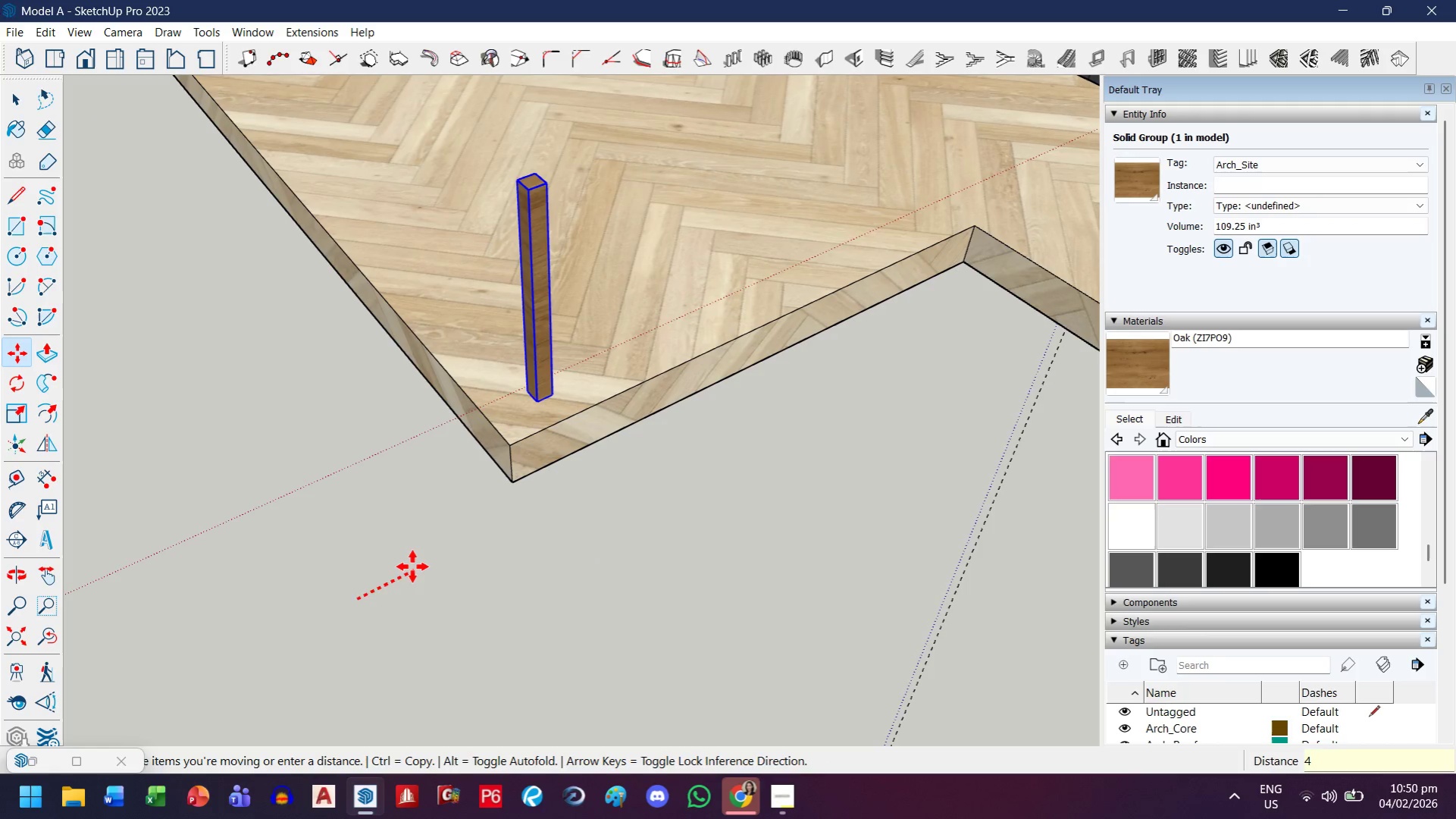 
key(Shift+ShiftRight)
 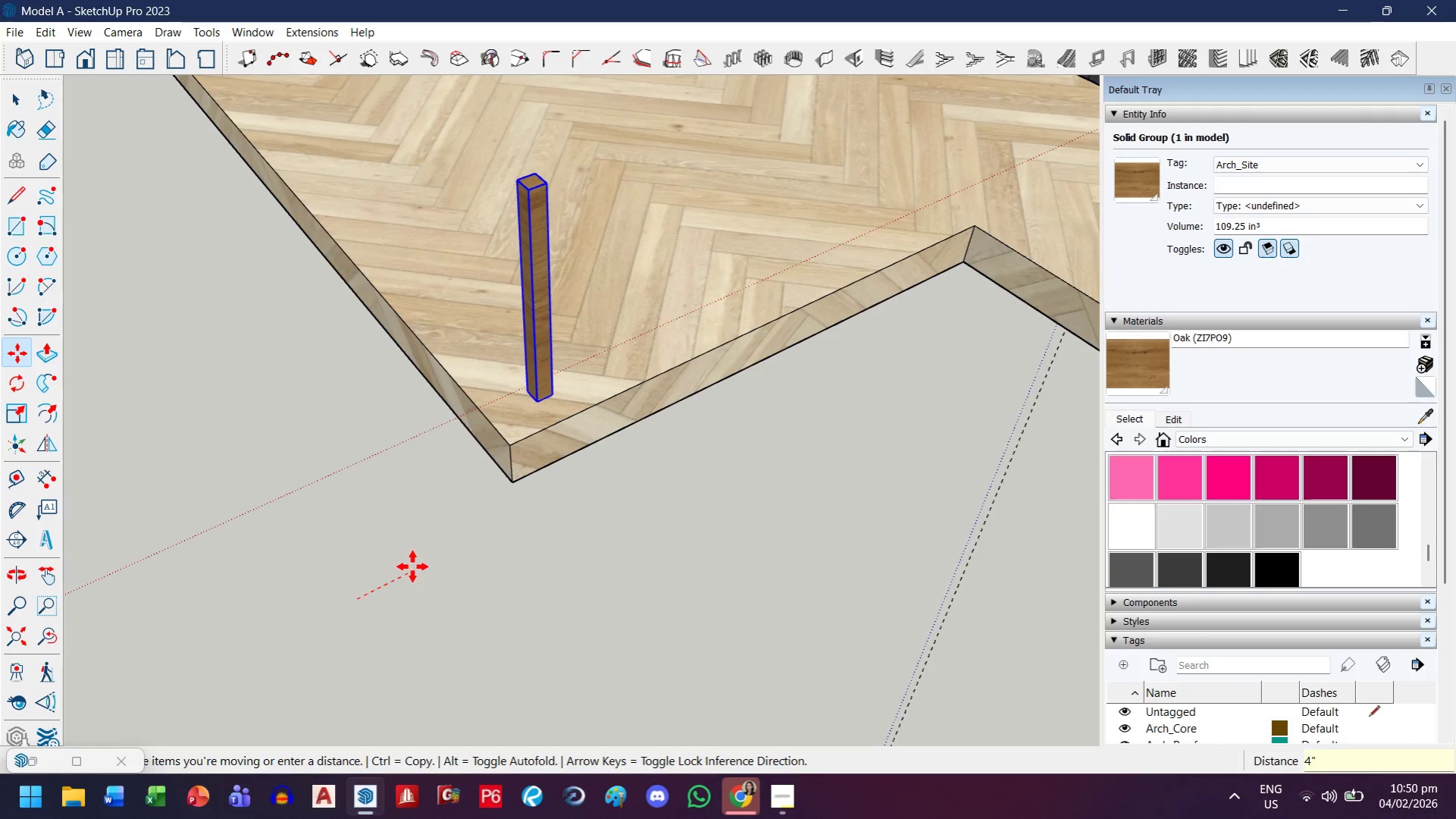 
key(Shift+Quote)
 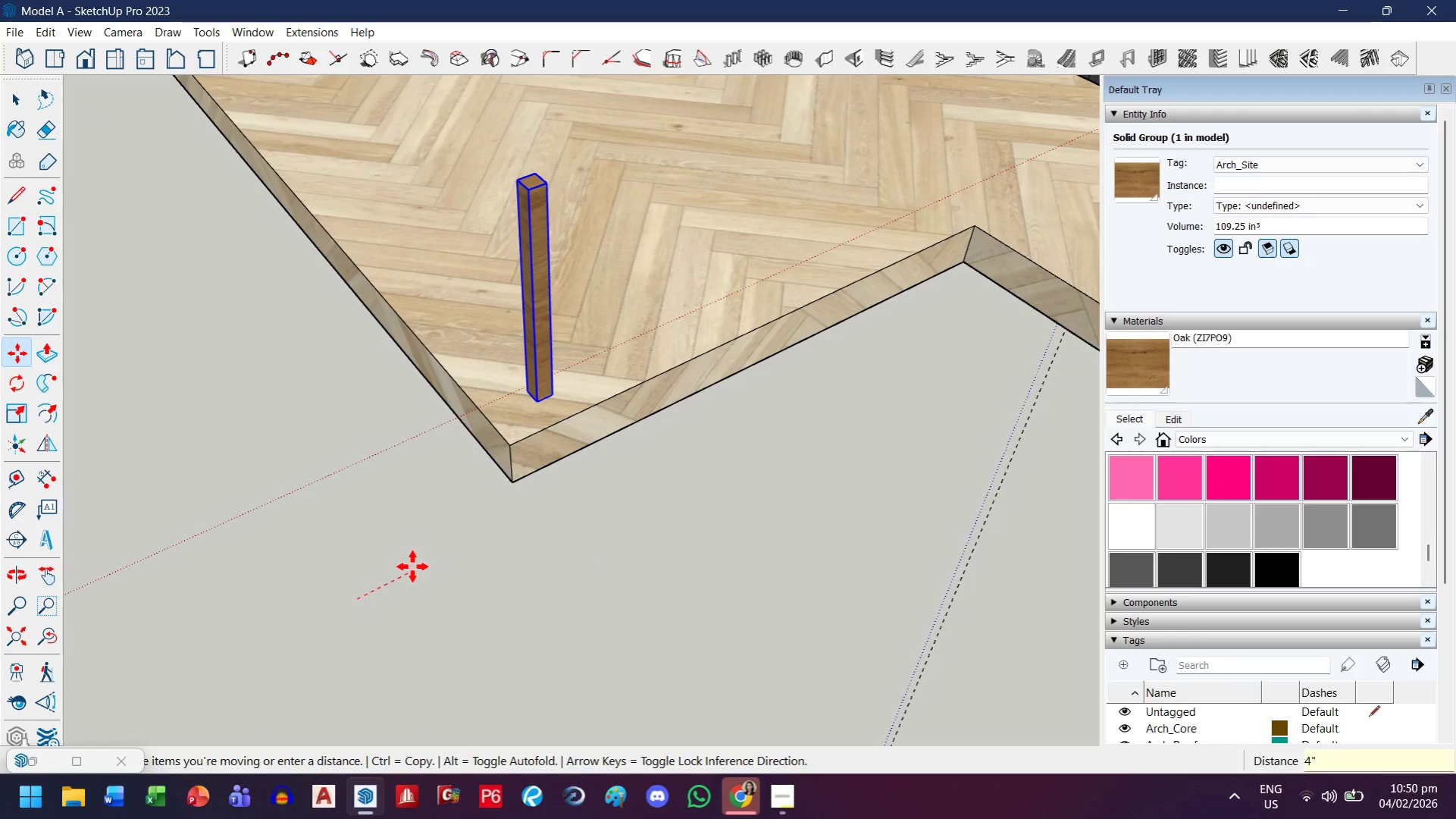 
key(H)
 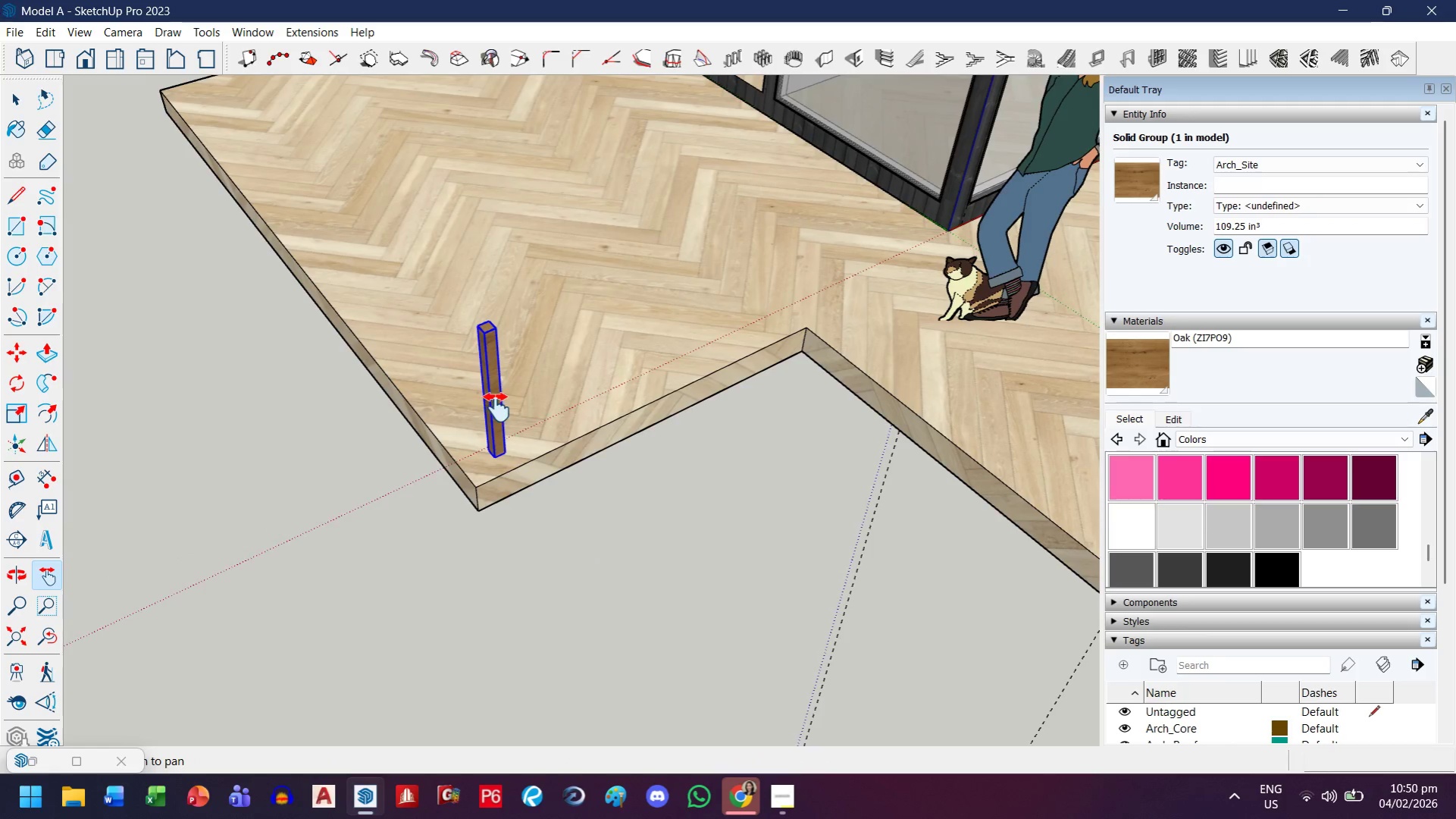 
scroll: coordinate [412, 566], scroll_direction: down, amount: 5.0
 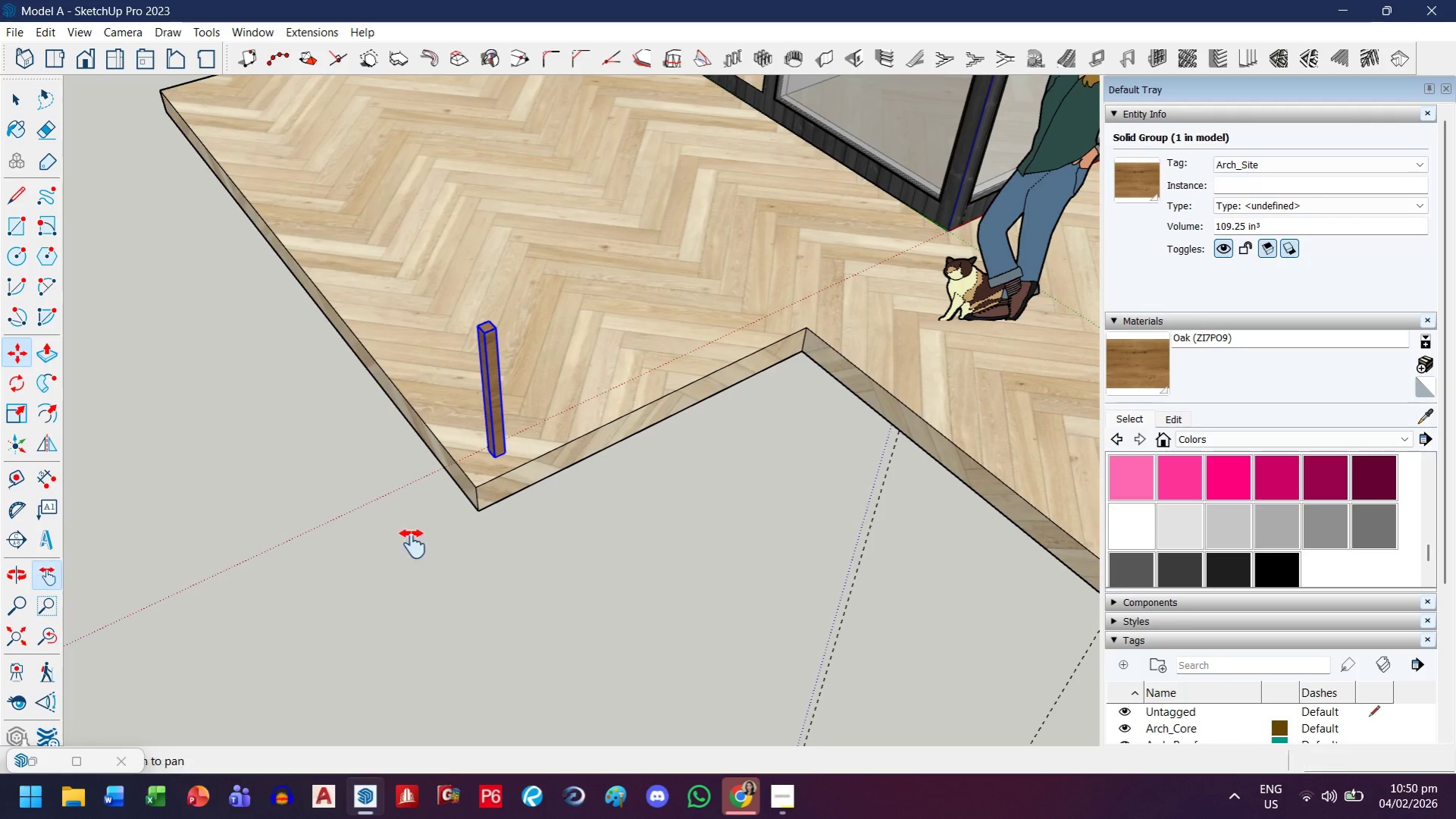 
left_click_drag(start_coordinate=[496, 407], to_coordinate=[575, 581])
 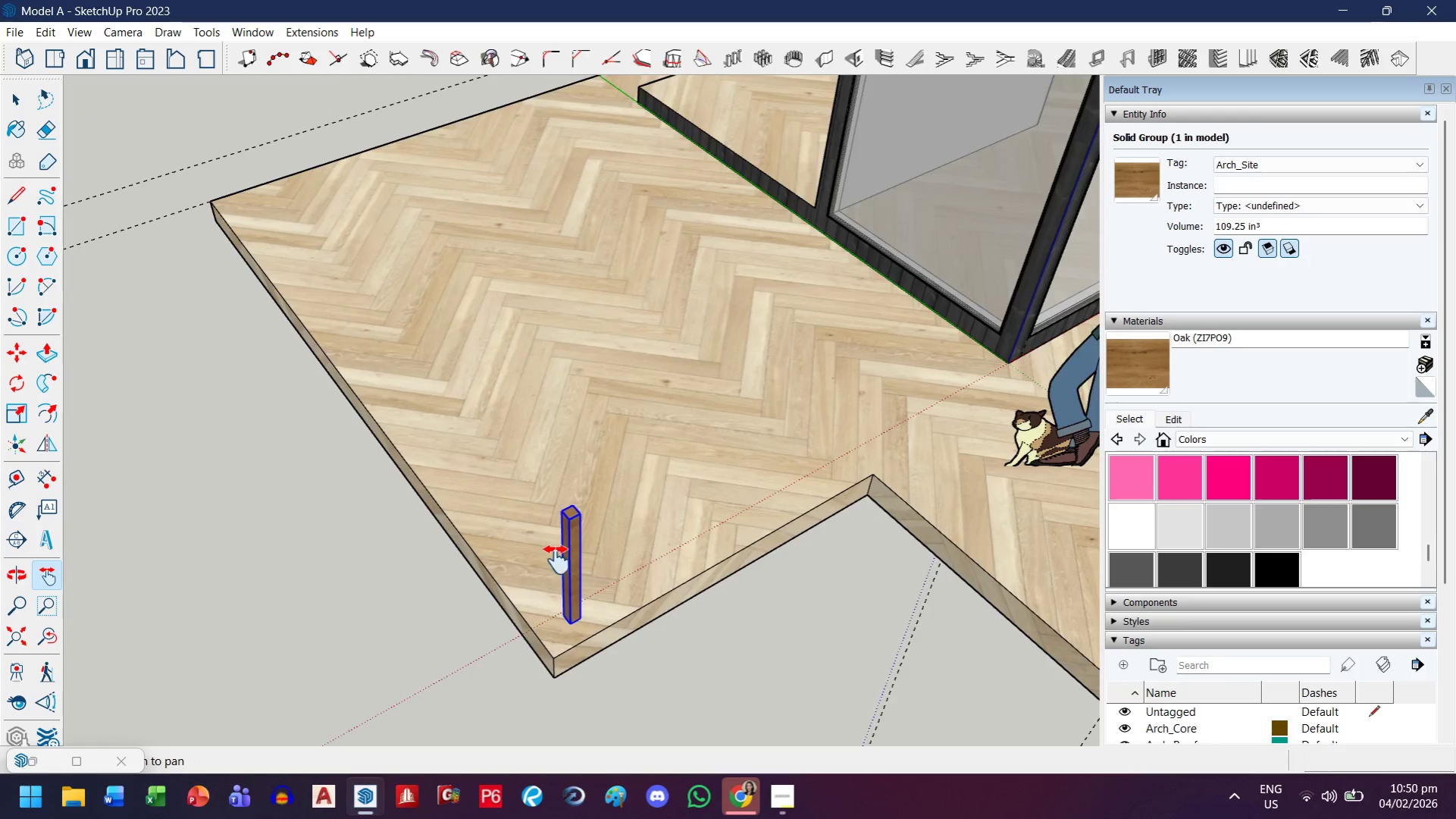 
scroll: coordinate [534, 548], scroll_direction: up, amount: 2.0
 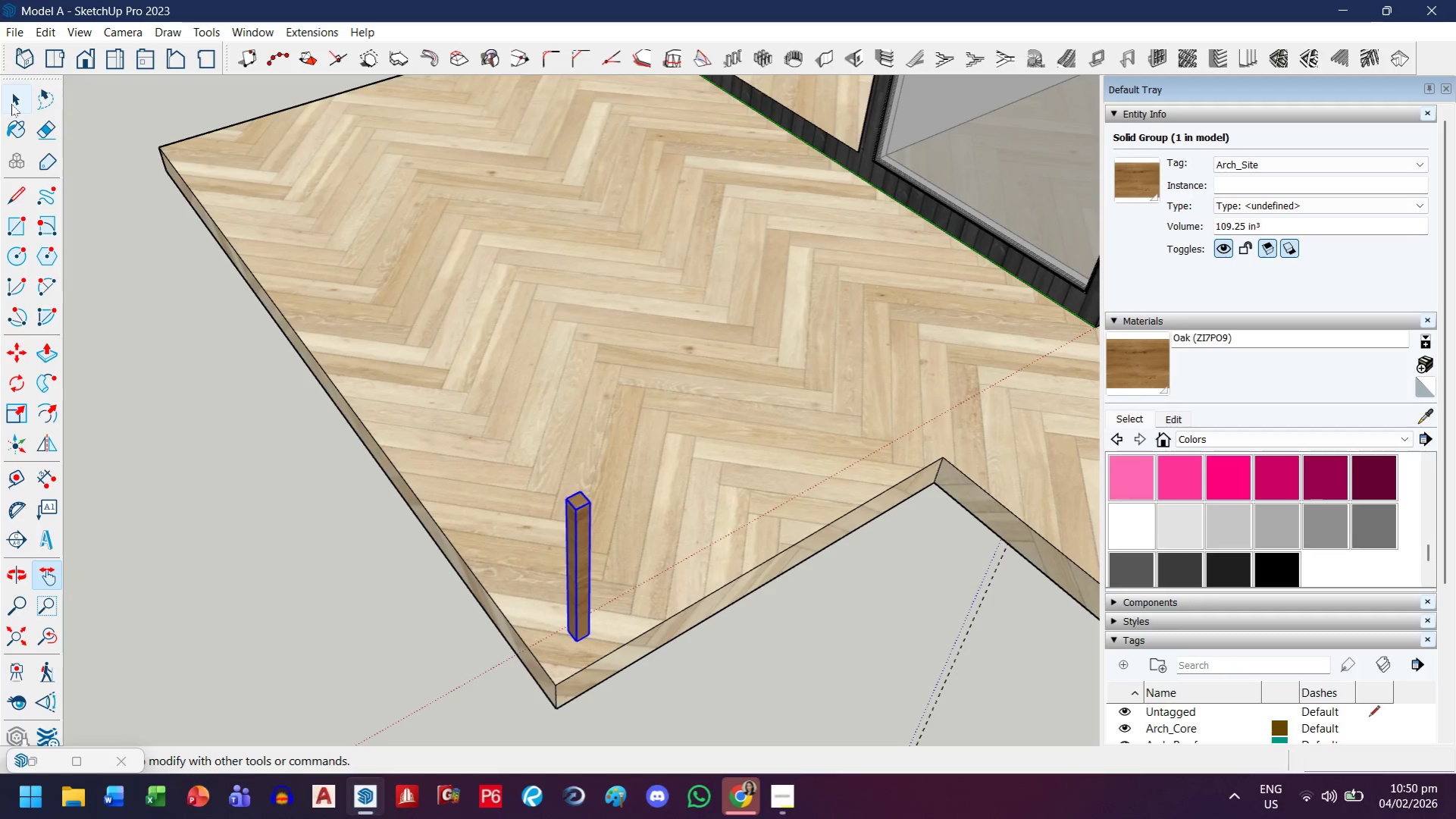 
left_click([11, 104])
 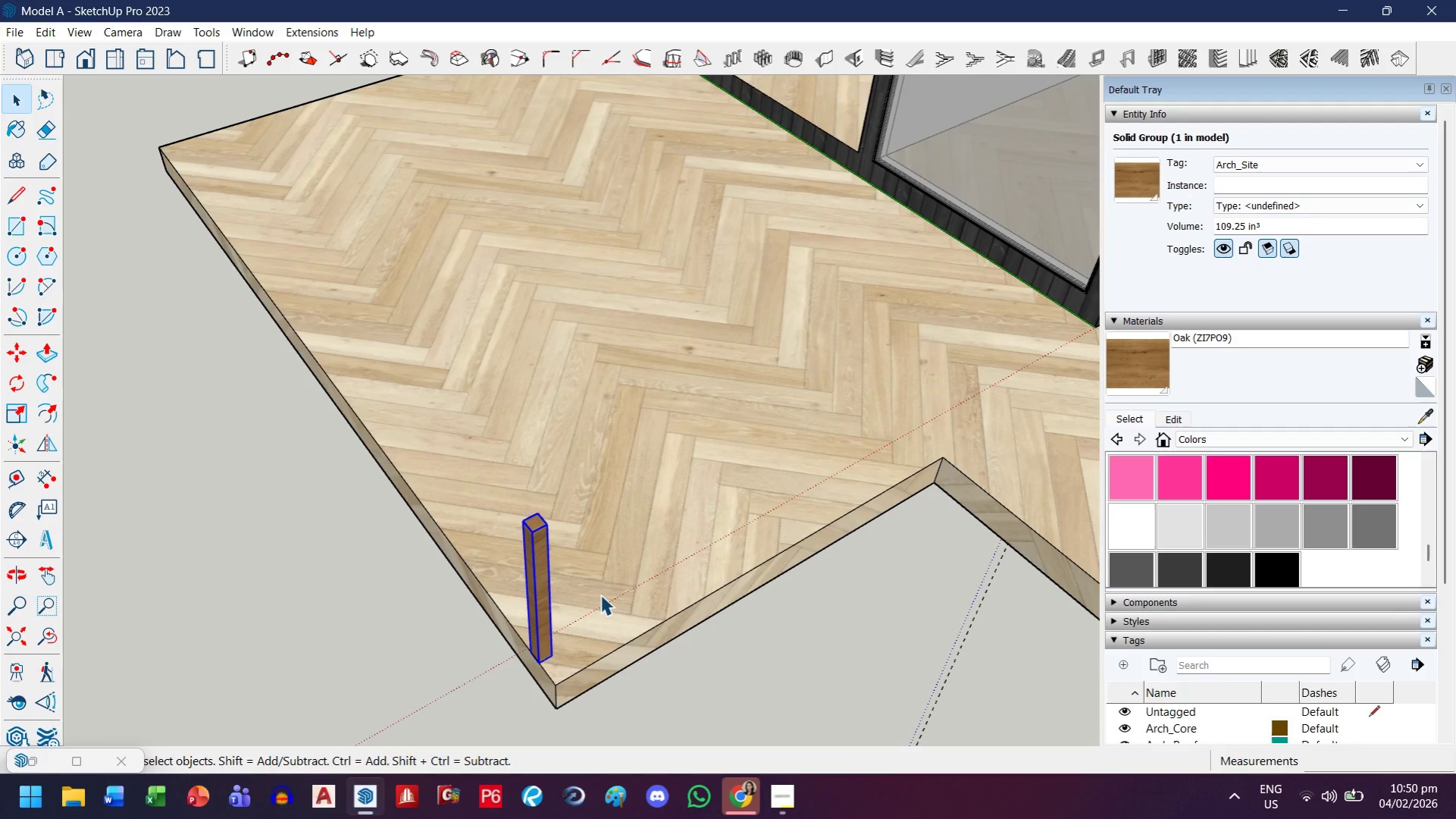 
key(Control+ControlLeft)
 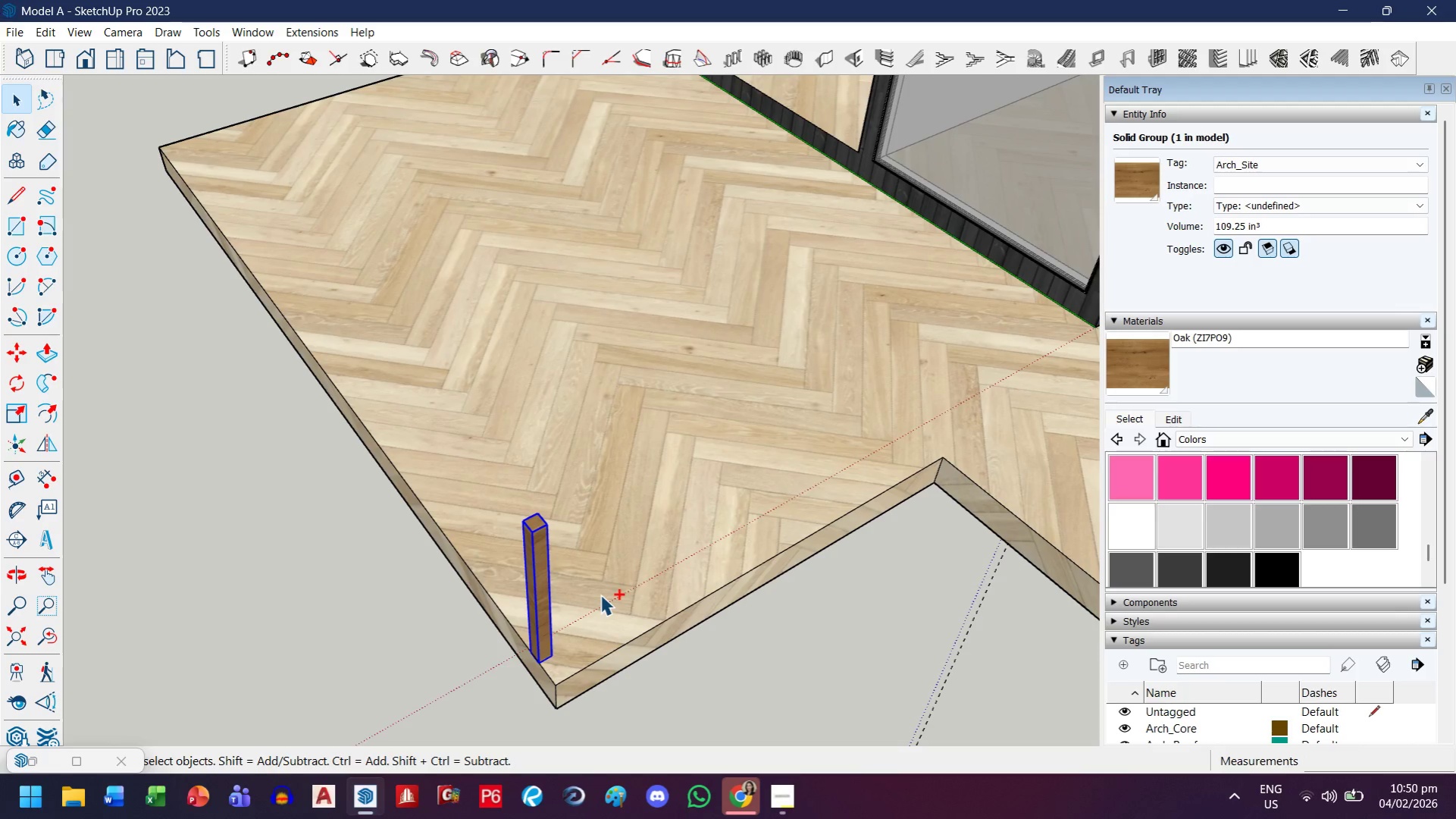 
key(Control+Y)
 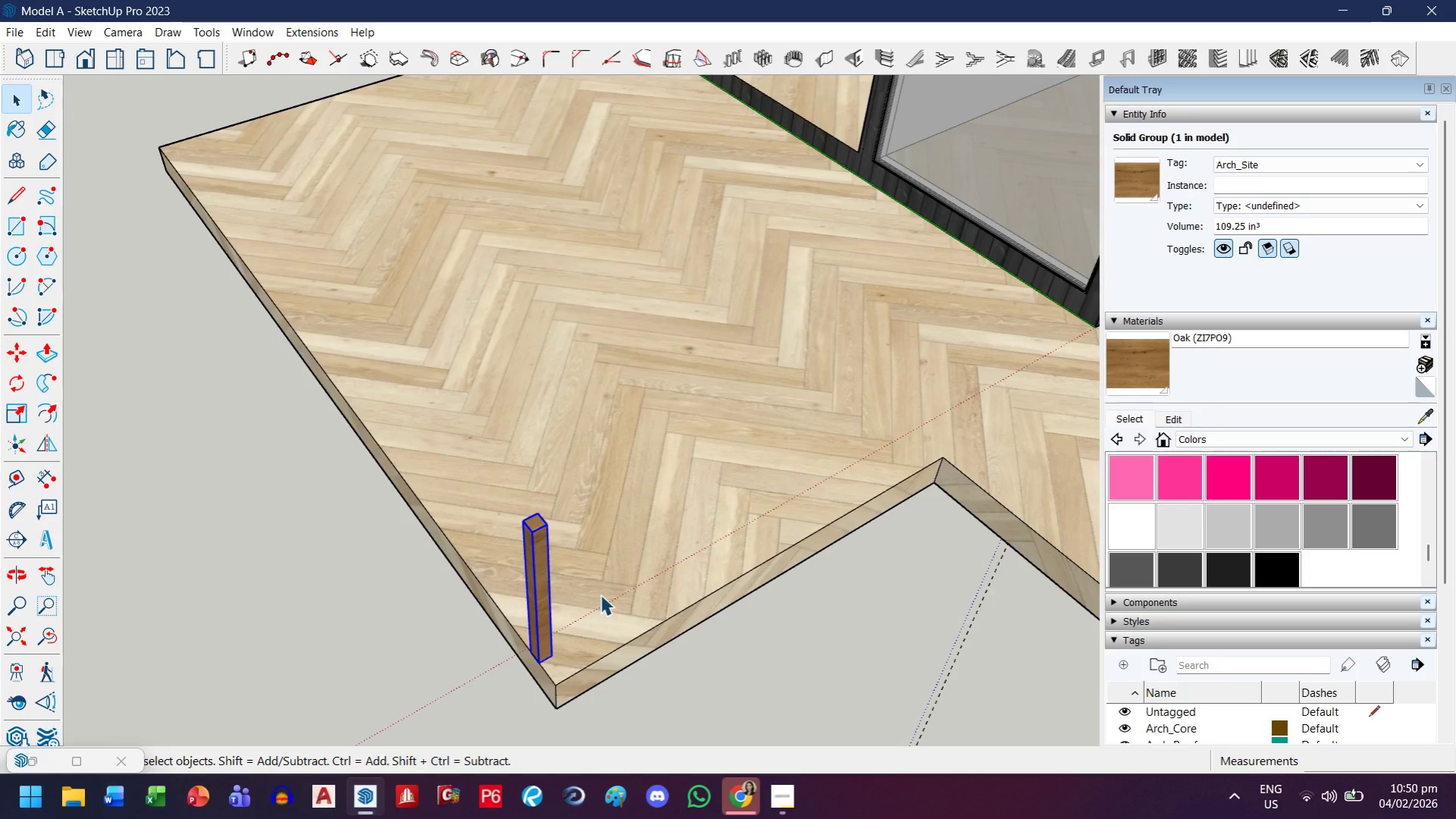 
scroll: coordinate [598, 606], scroll_direction: down, amount: 3.0
 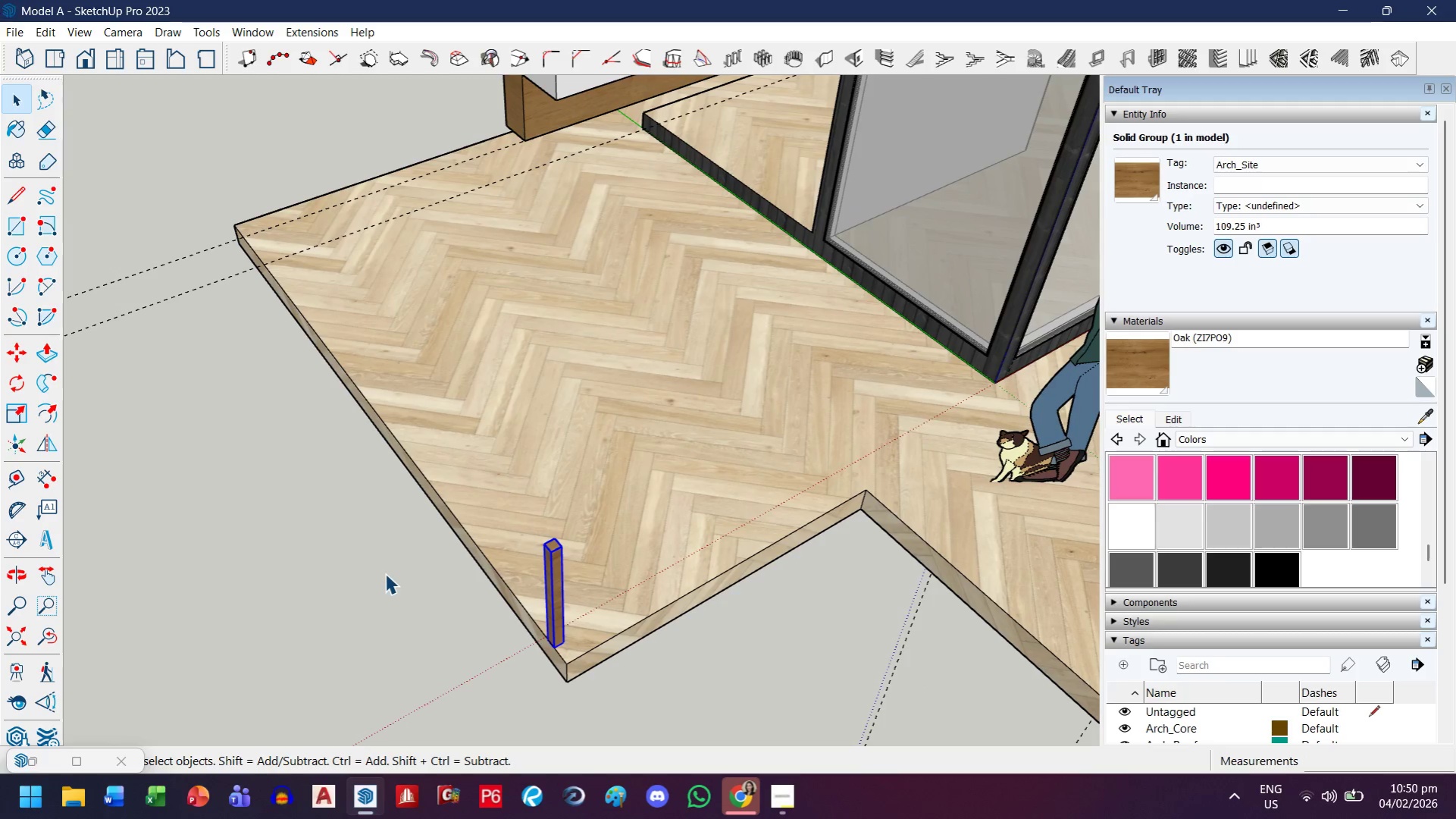 
key(P)
 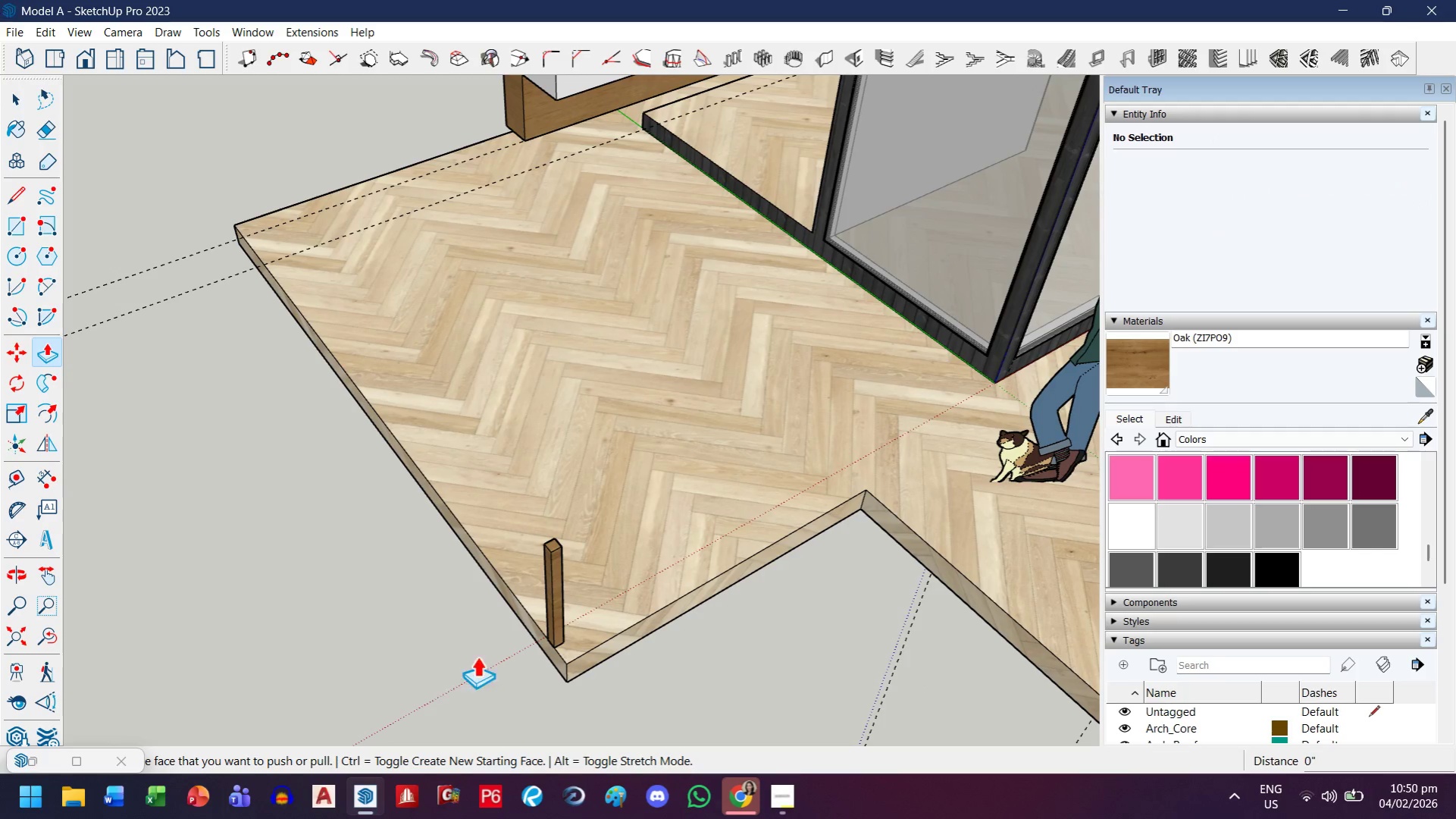 
key(Escape)
 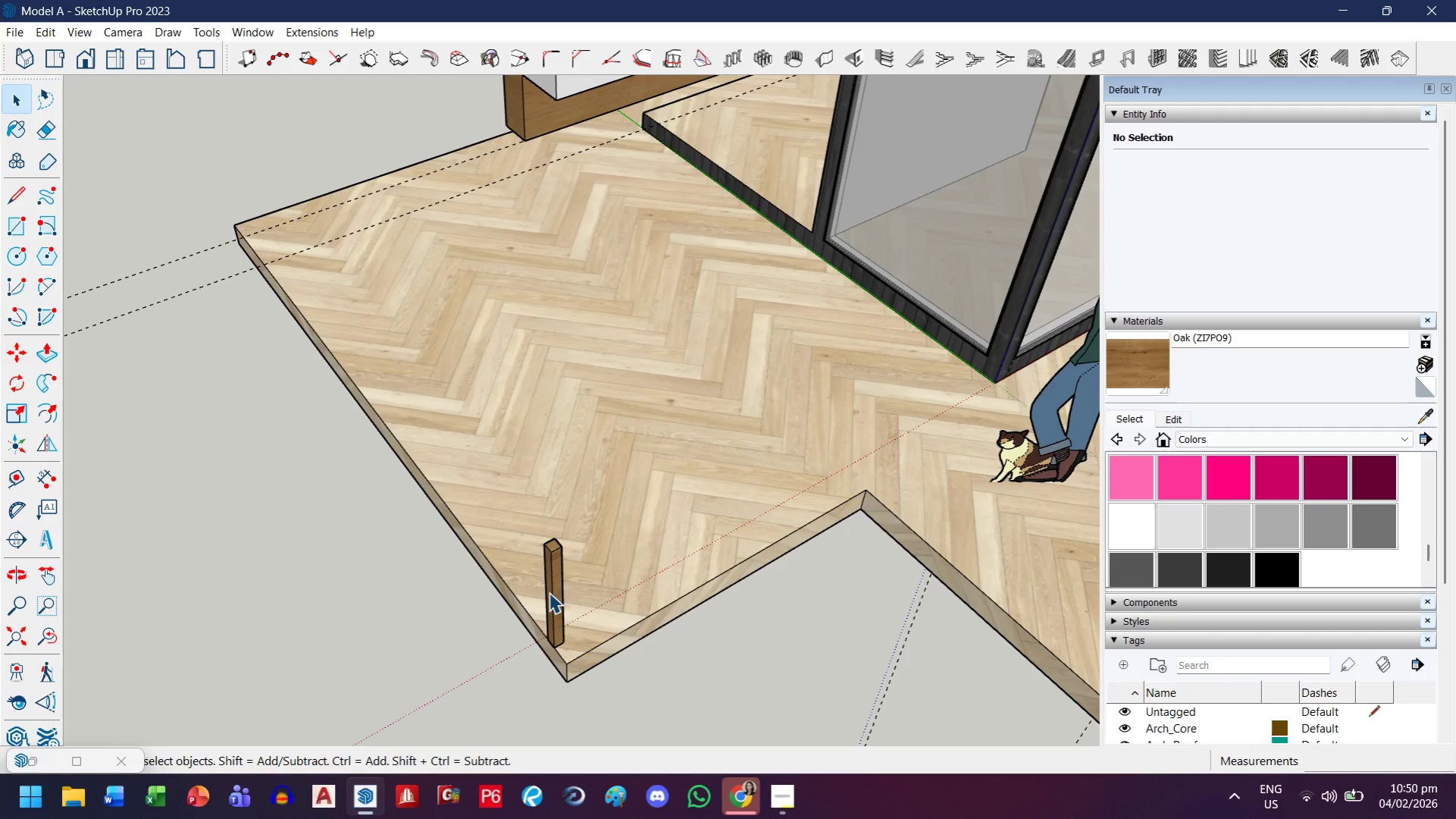 
left_click([557, 598])
 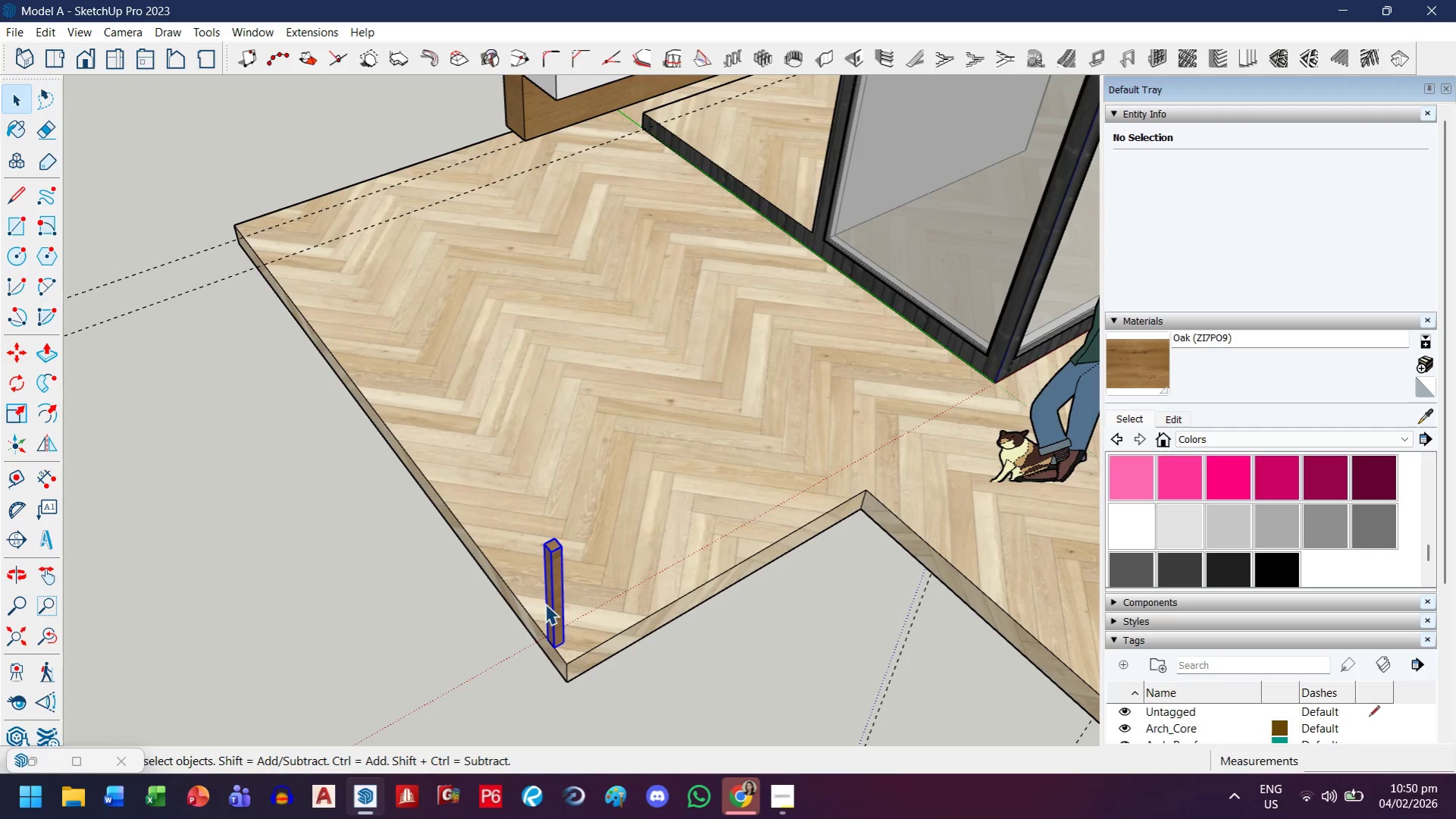 
key(Control+S)
 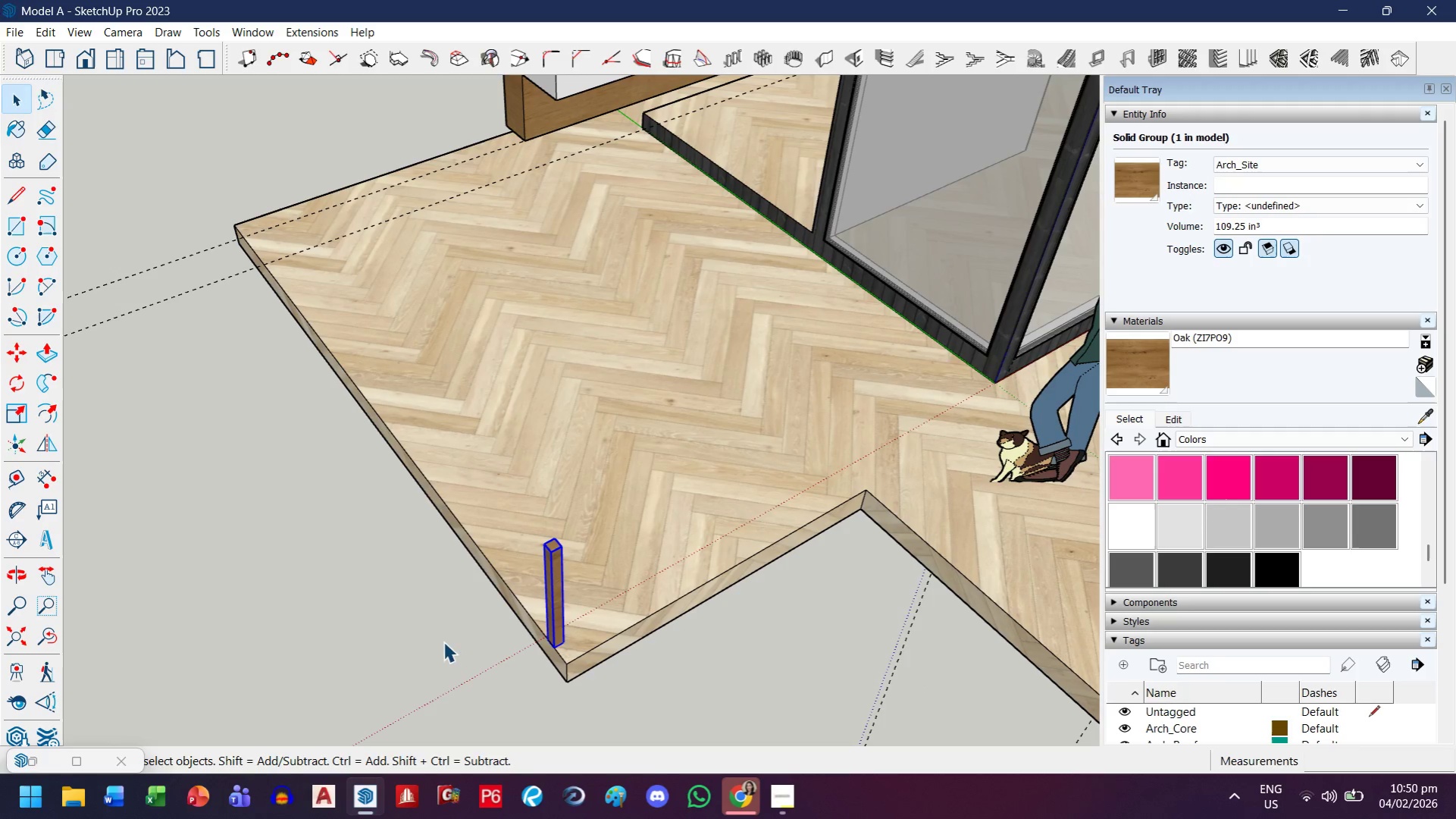 
key(M)
 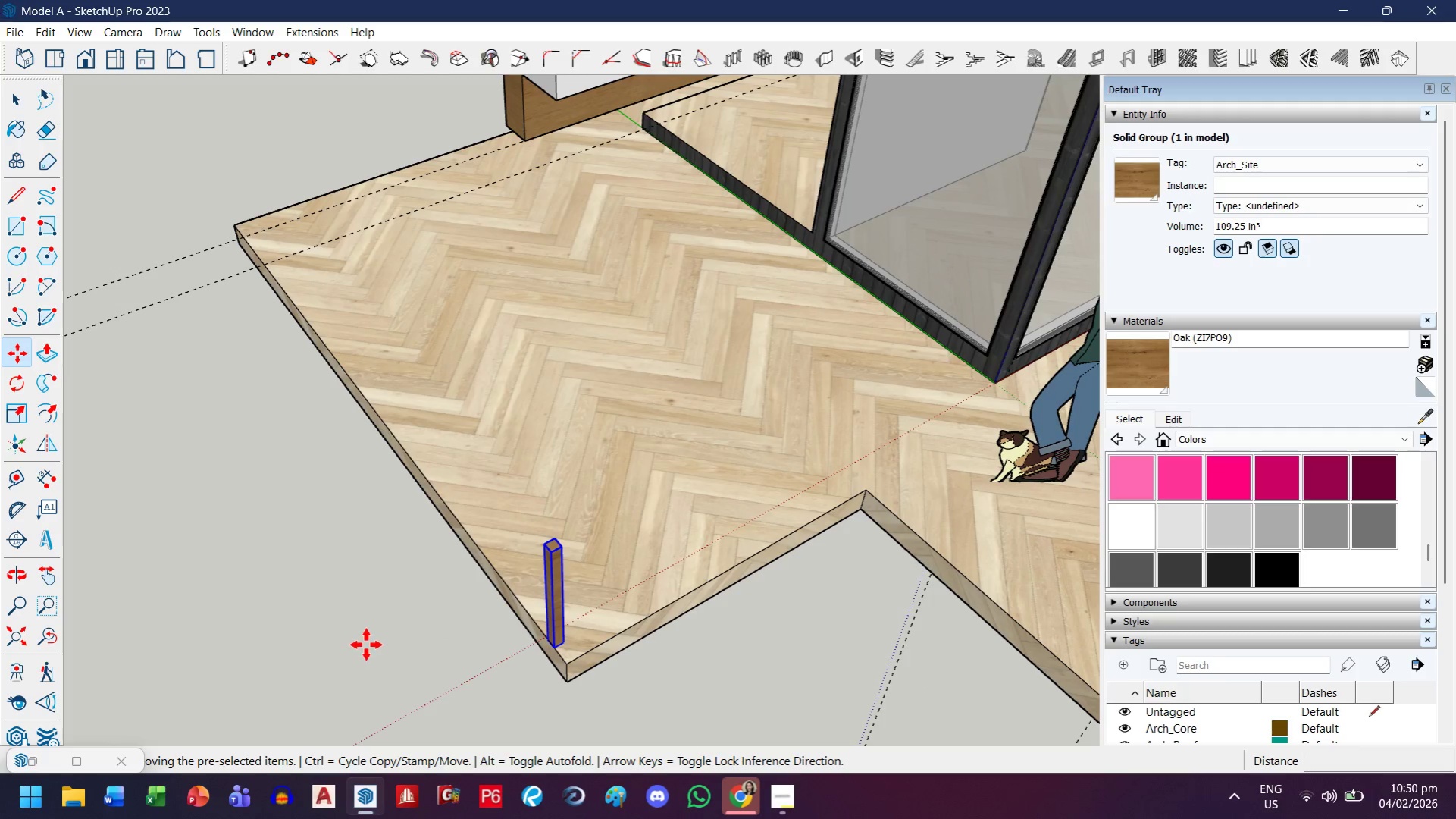 
left_click([368, 644])
 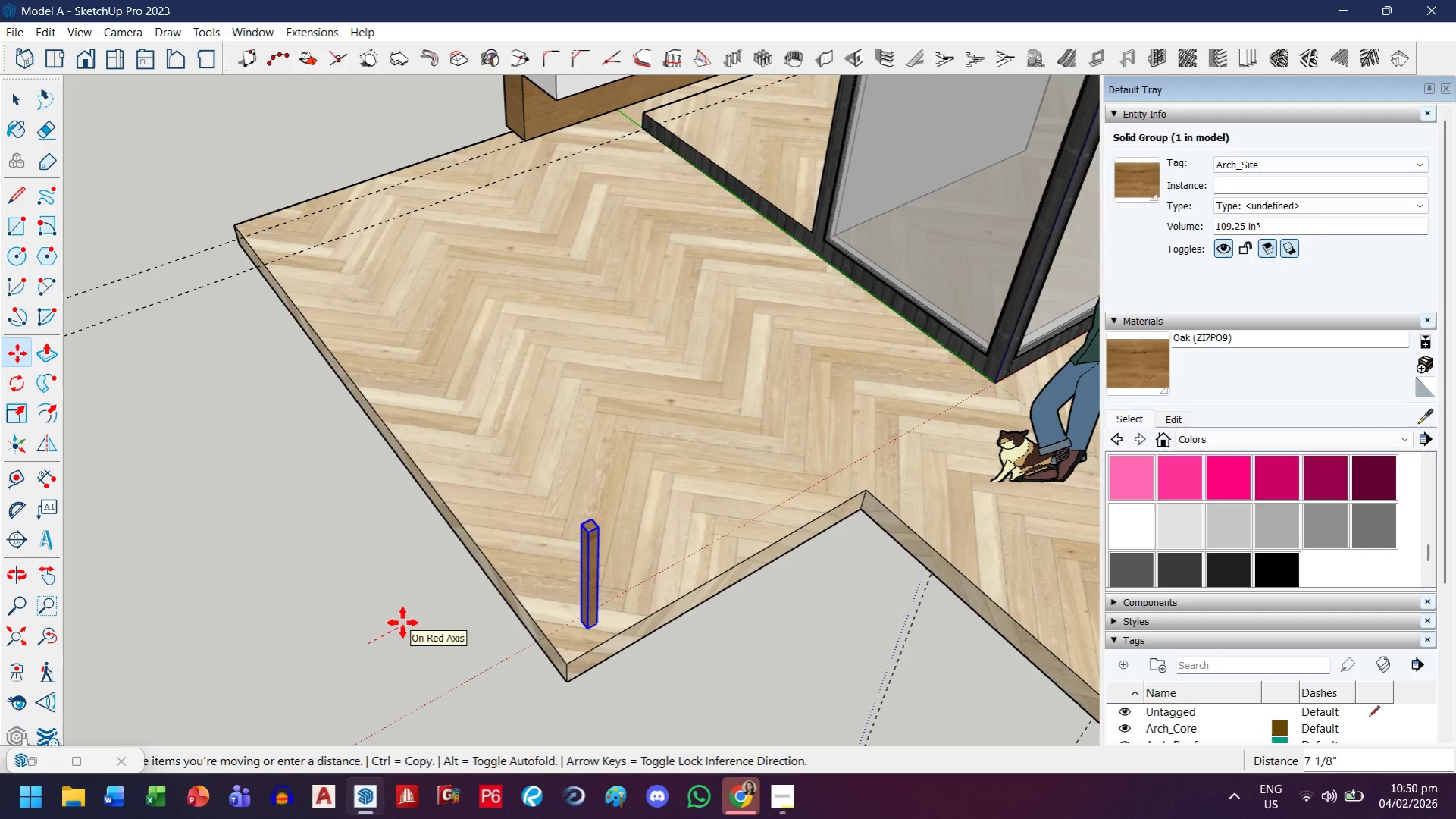 
key(4)
 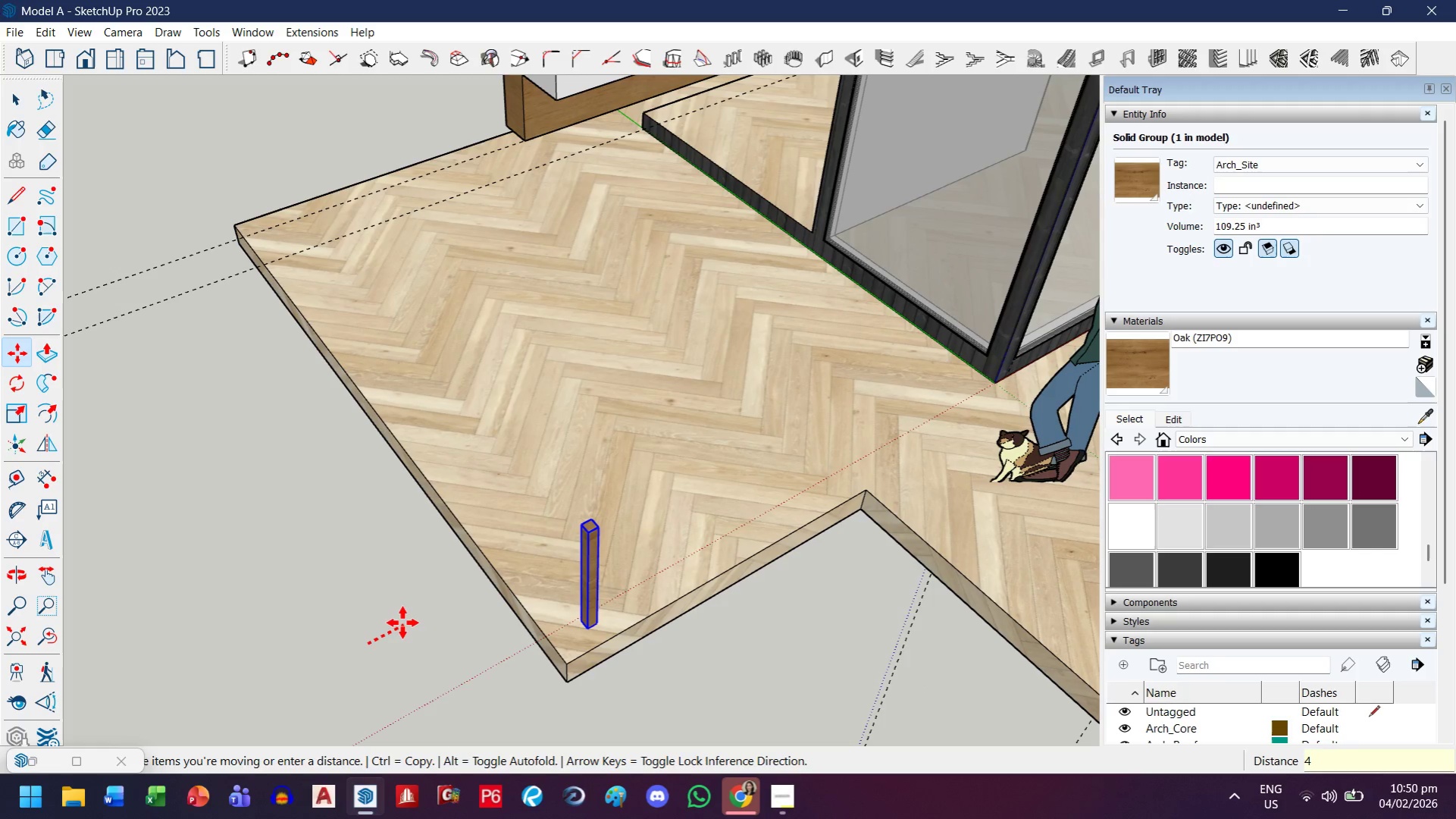 
key(Shift+ShiftRight)
 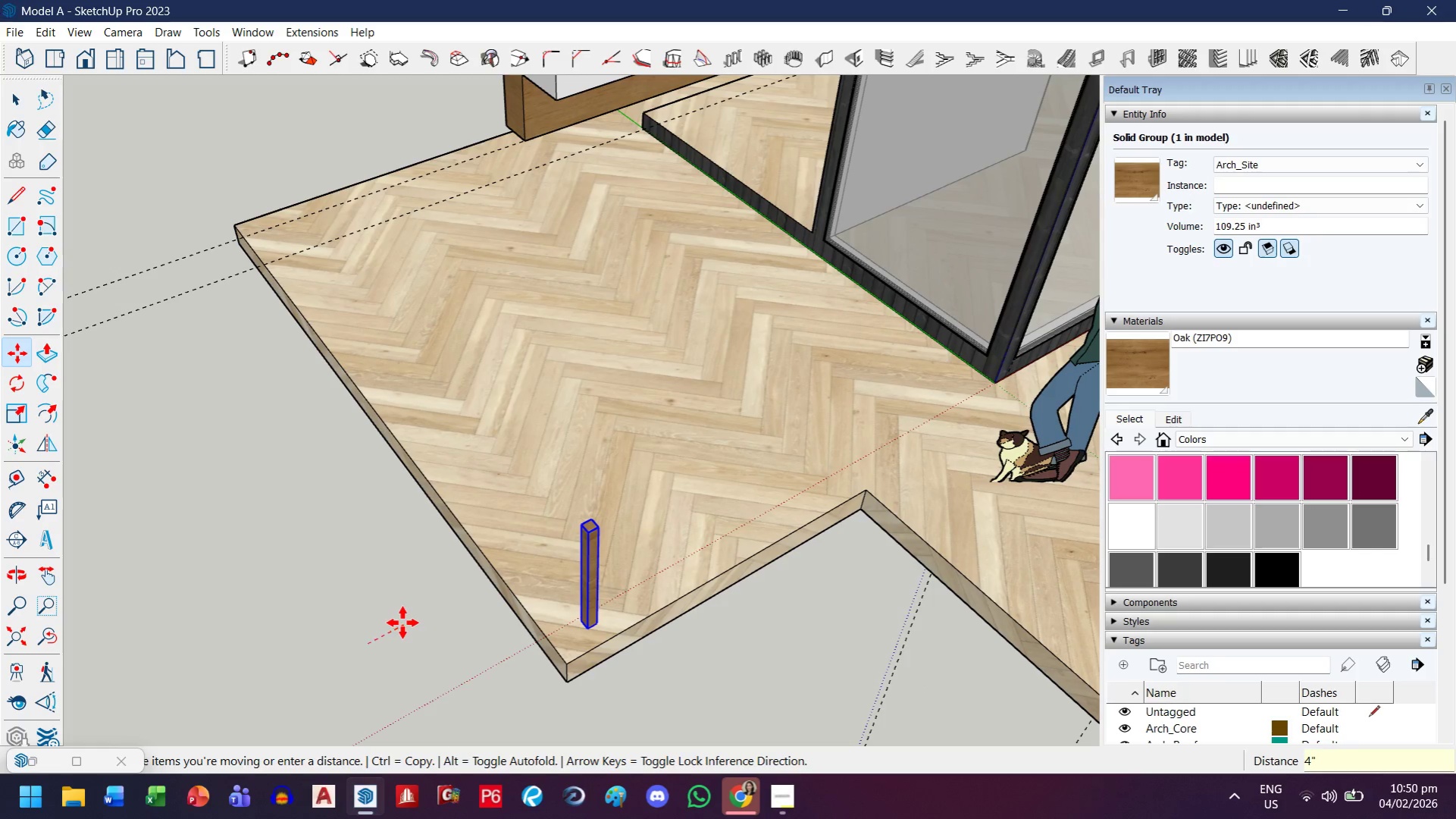 
key(Shift+Quote)
 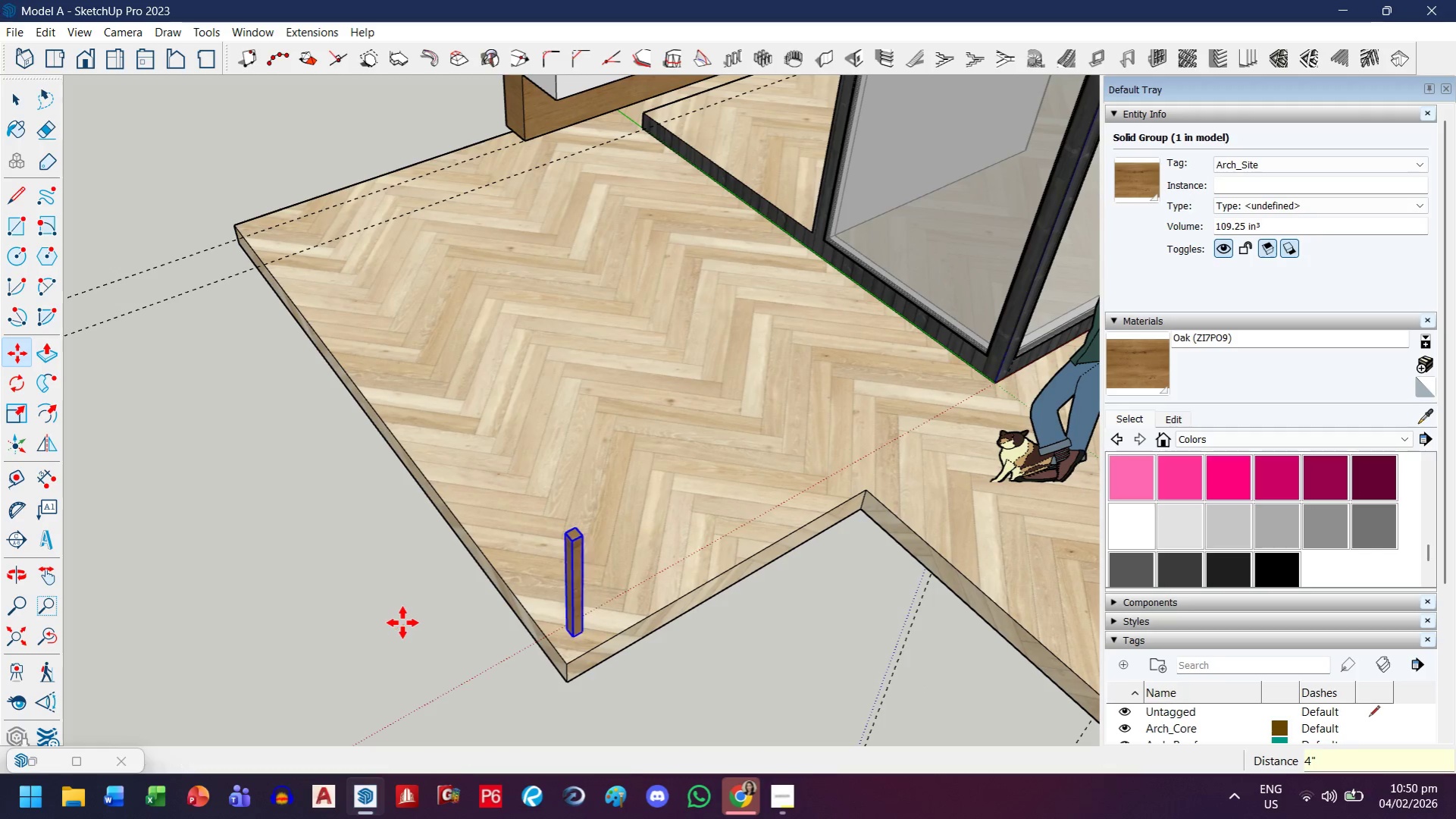 
key(Enter)
 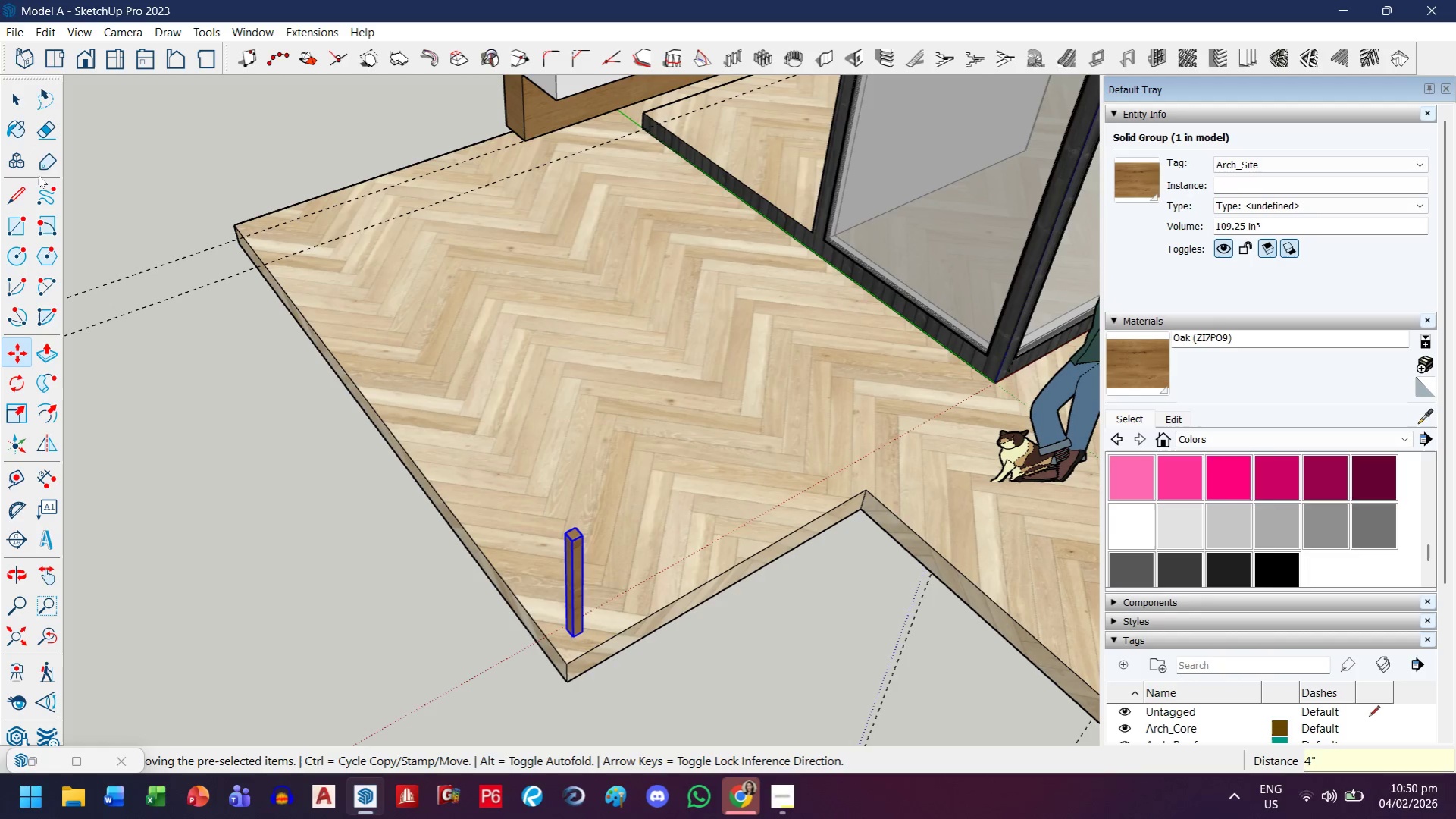 
left_click([21, 91])
 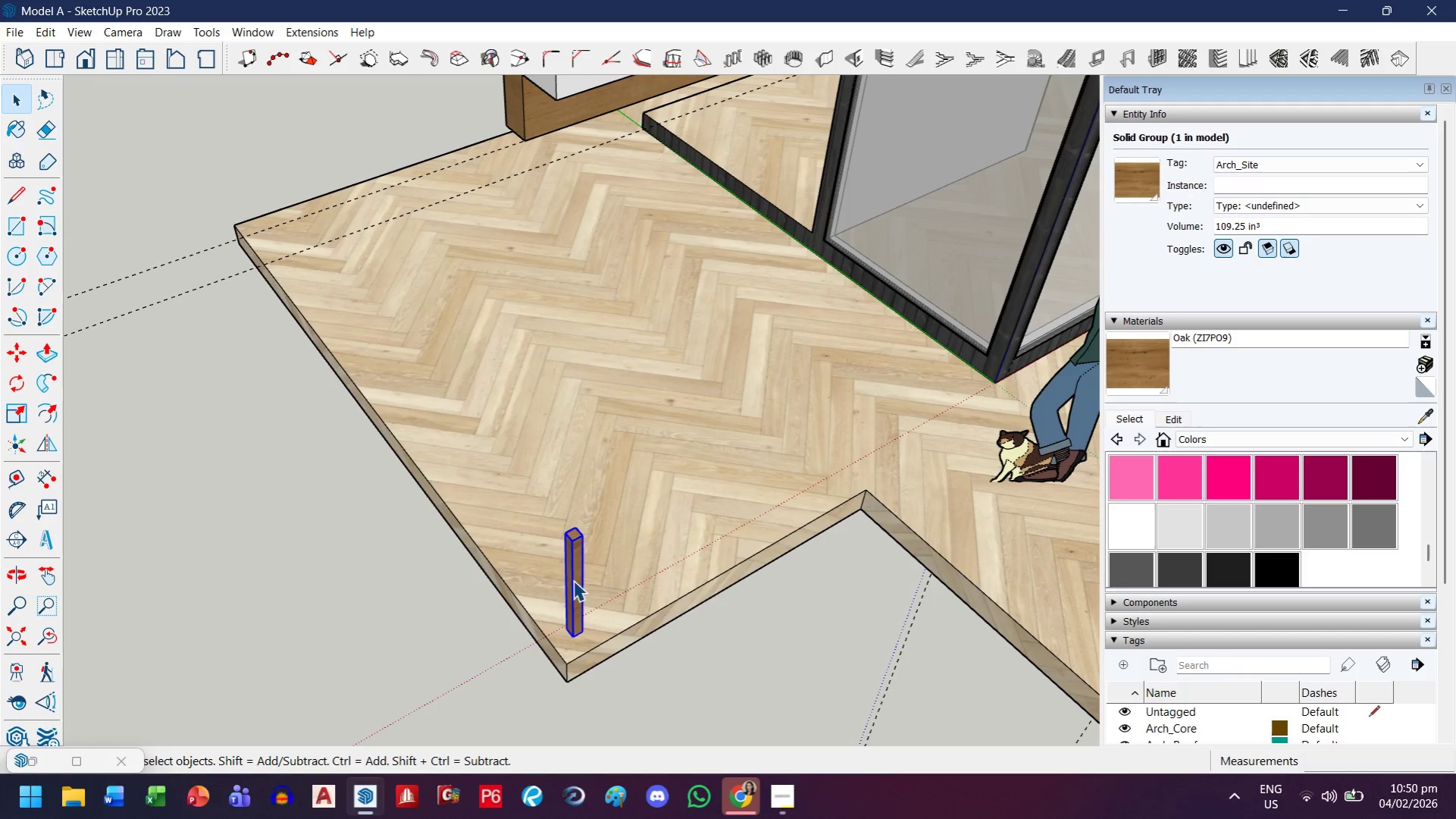 
left_click([574, 581])
 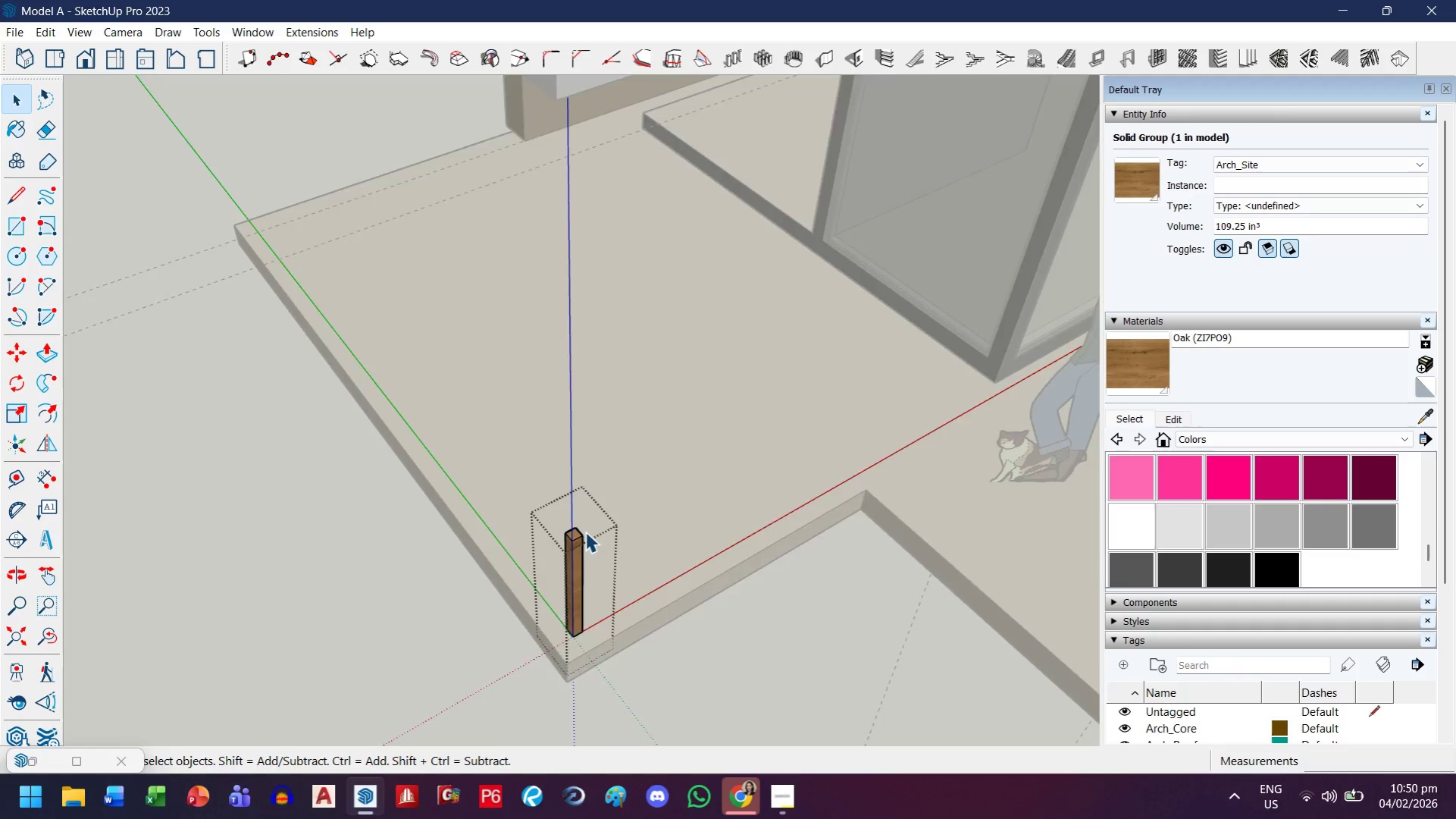 
scroll: coordinate [585, 531], scroll_direction: up, amount: 4.0
 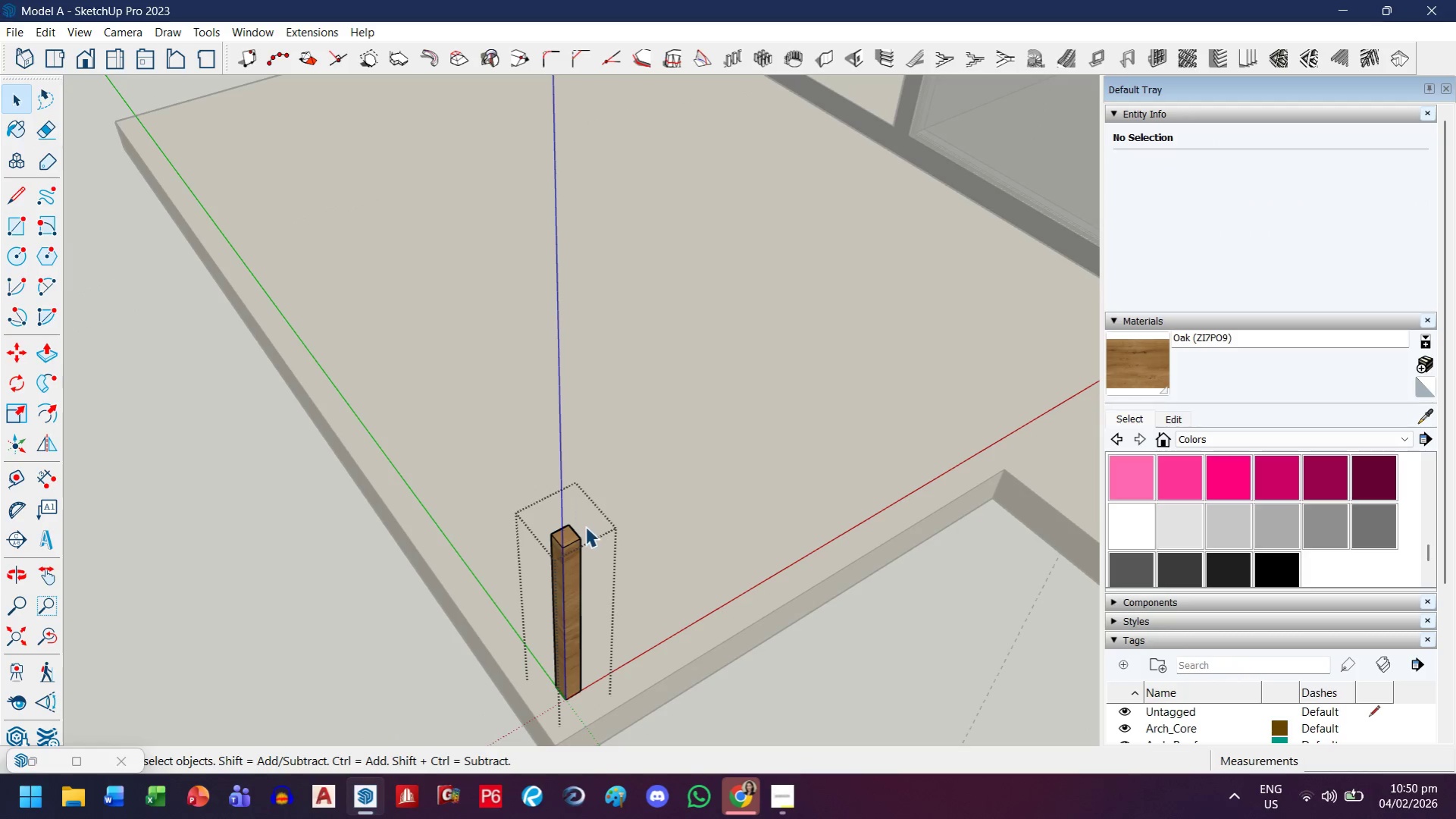 
key(P)
 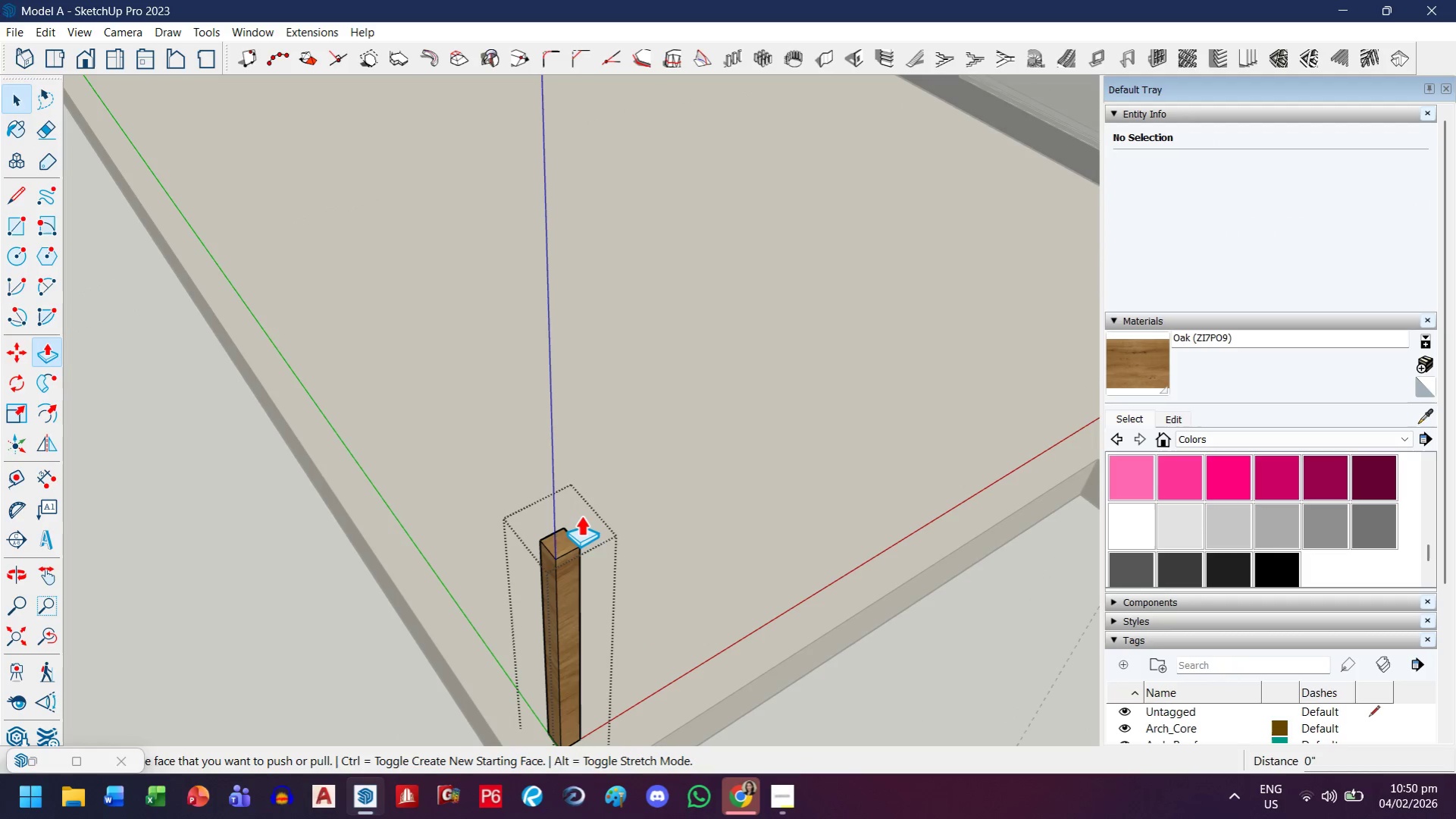 
scroll: coordinate [582, 516], scroll_direction: up, amount: 2.0
 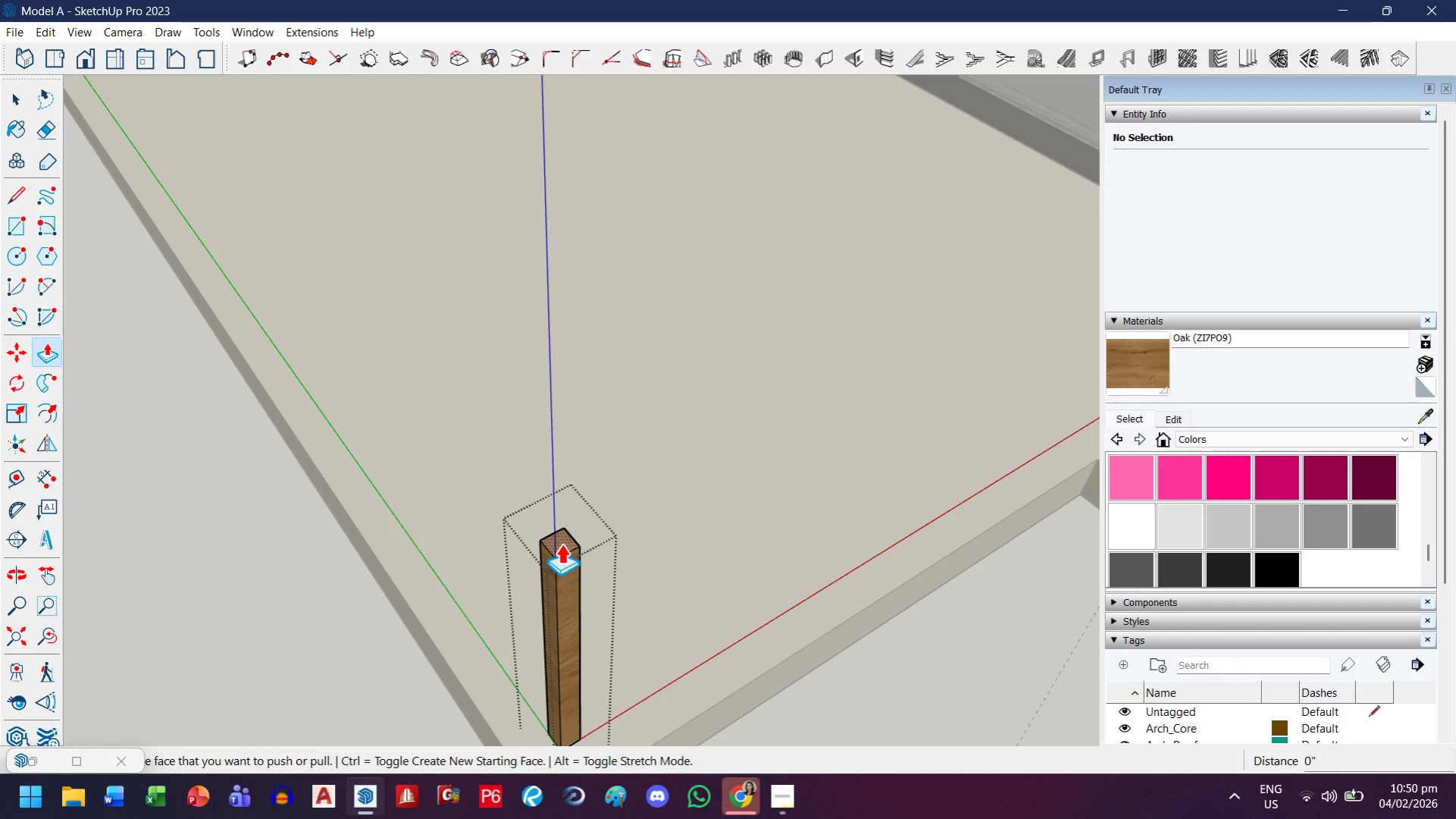 
left_click([562, 544])
 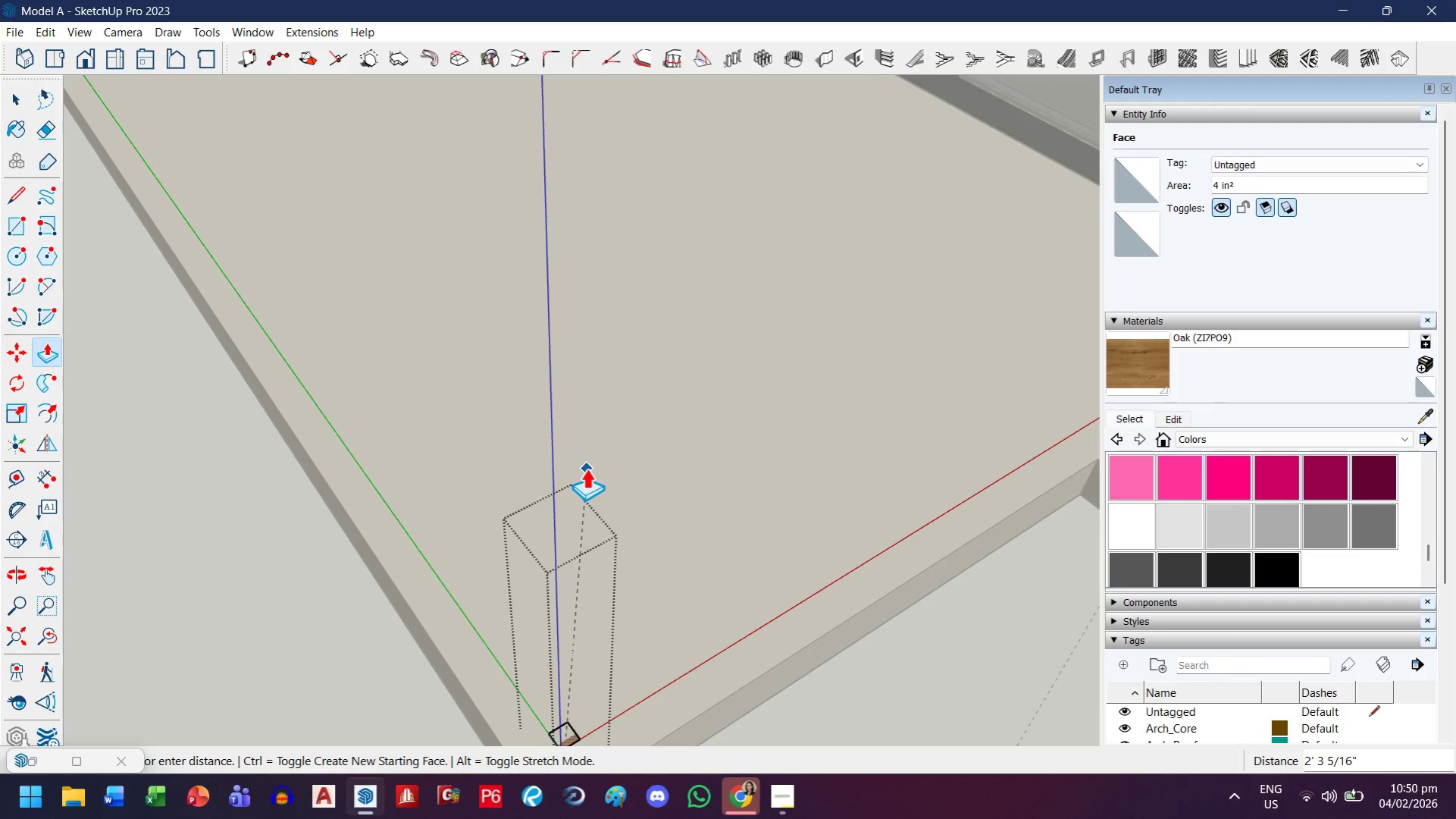 
key(H)
 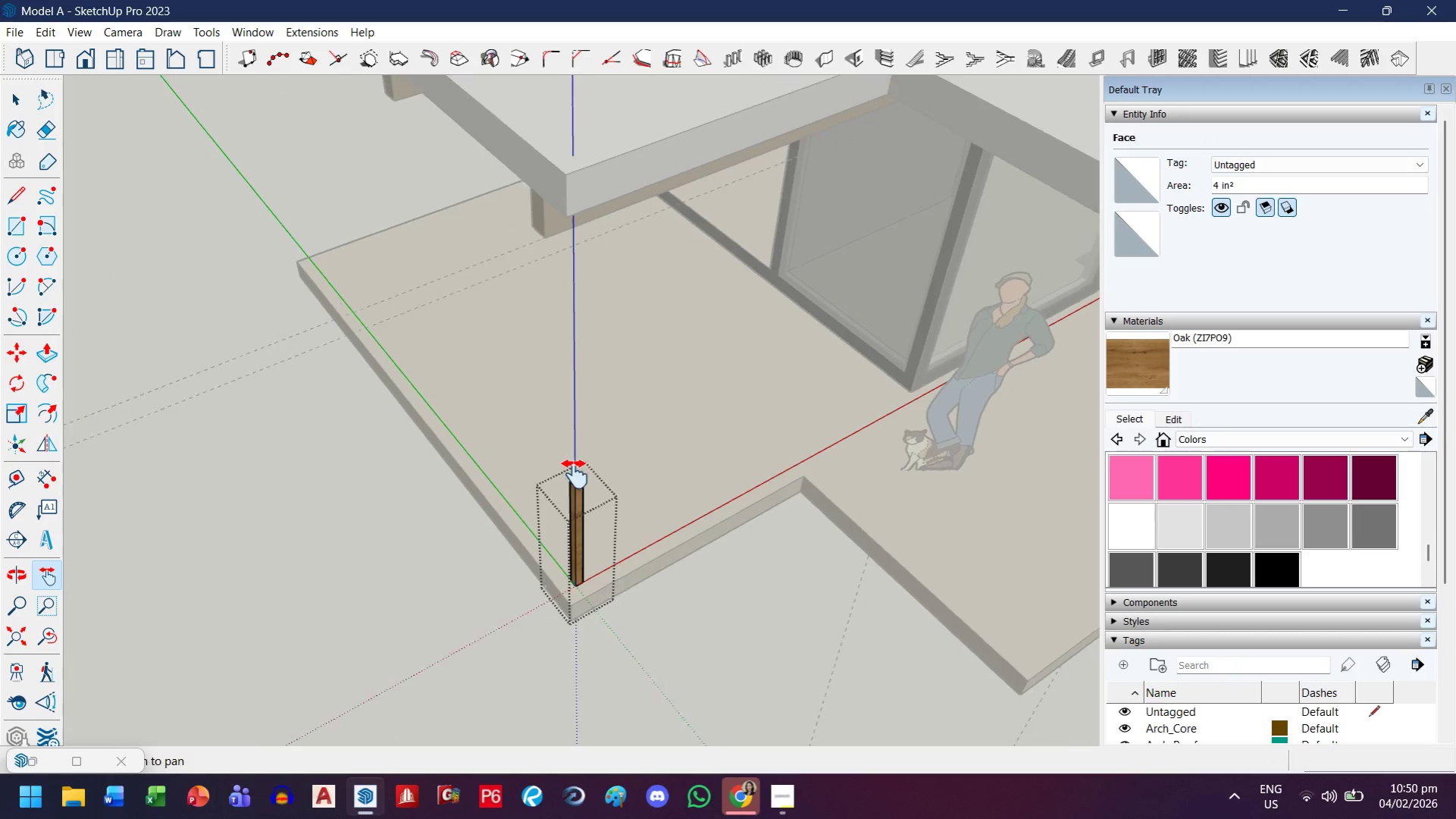 
left_click_drag(start_coordinate=[575, 453], to_coordinate=[589, 642])
 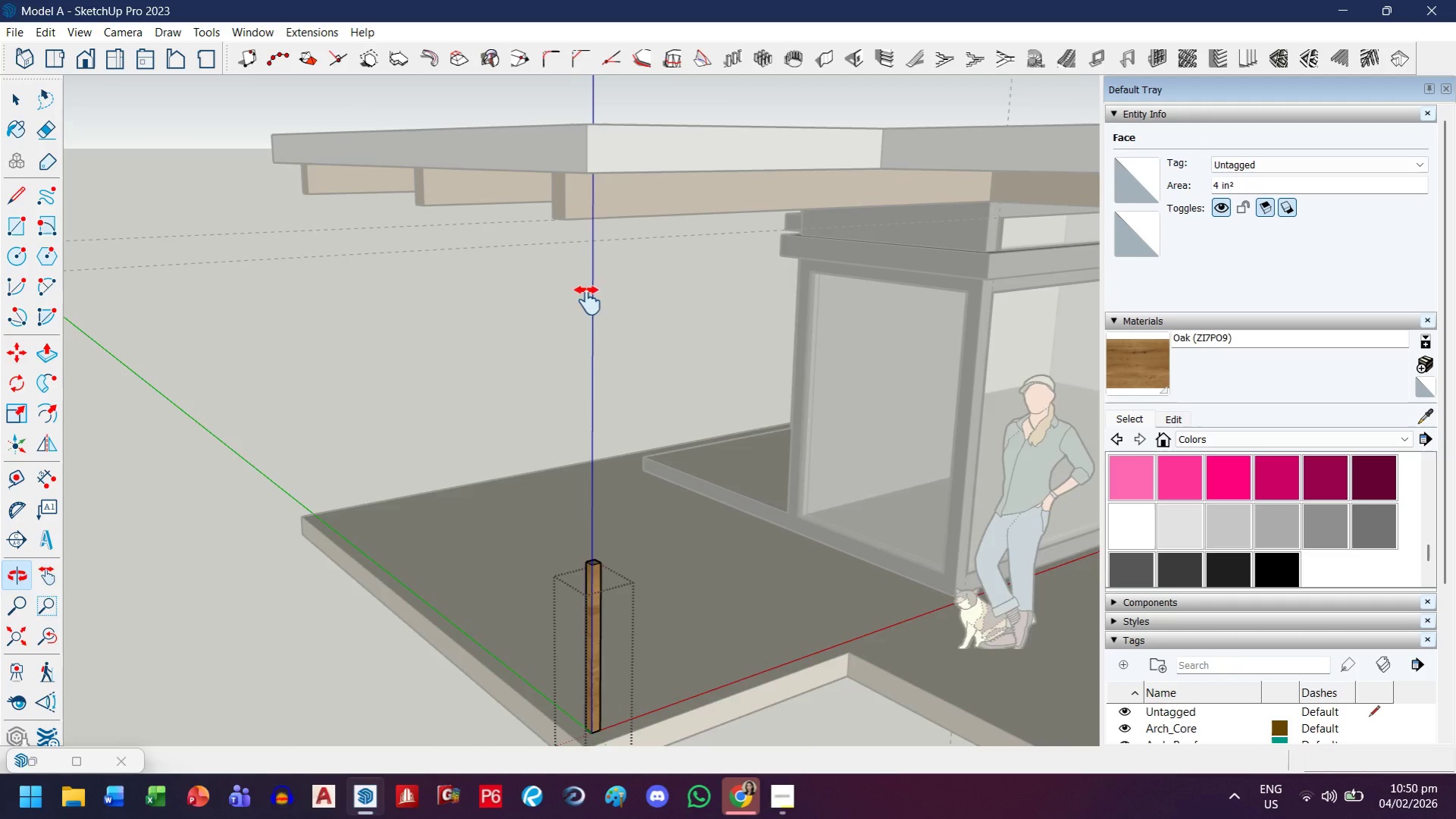 
scroll: coordinate [582, 469], scroll_direction: down, amount: 9.0
 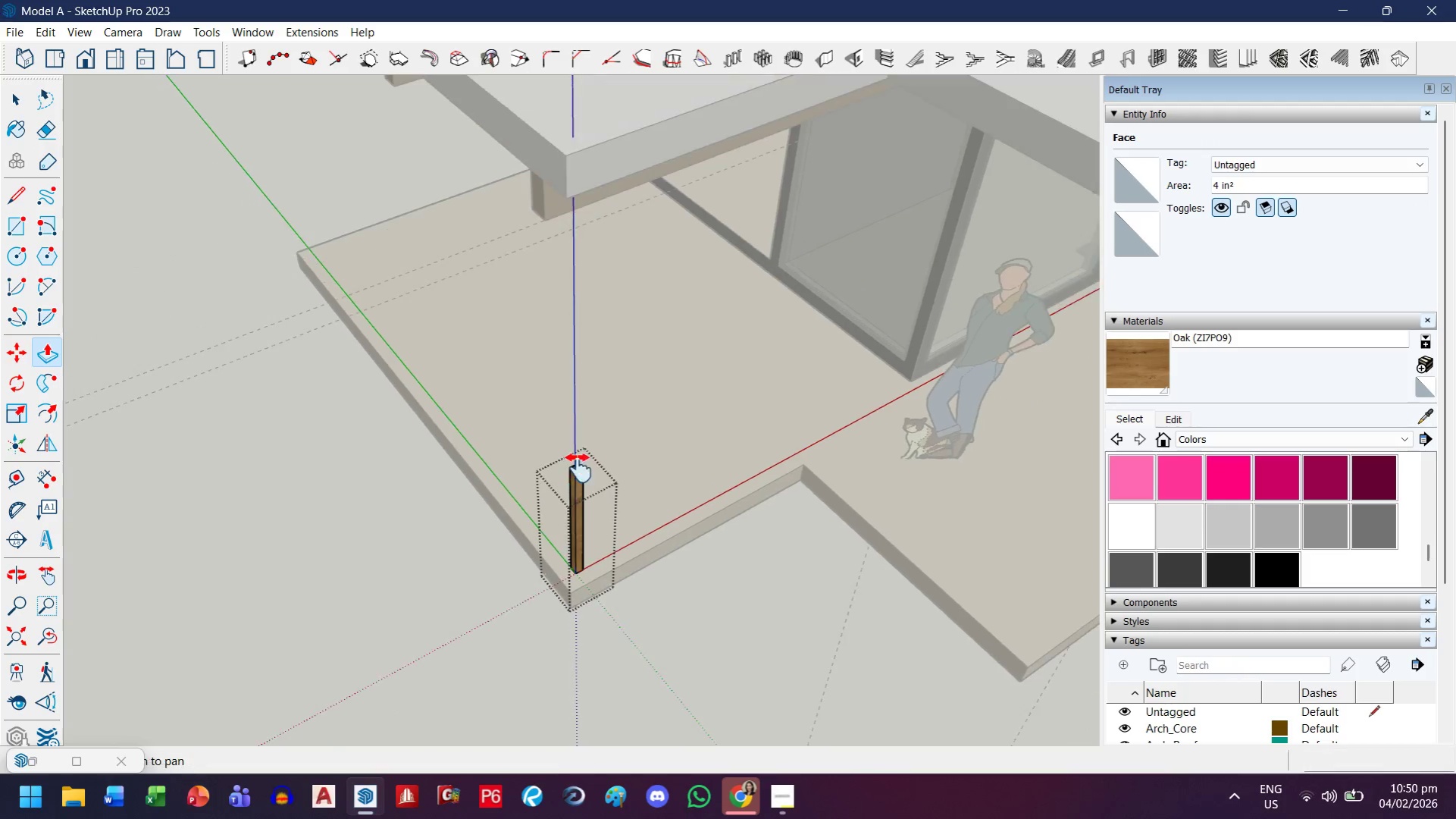 
key(Escape)
 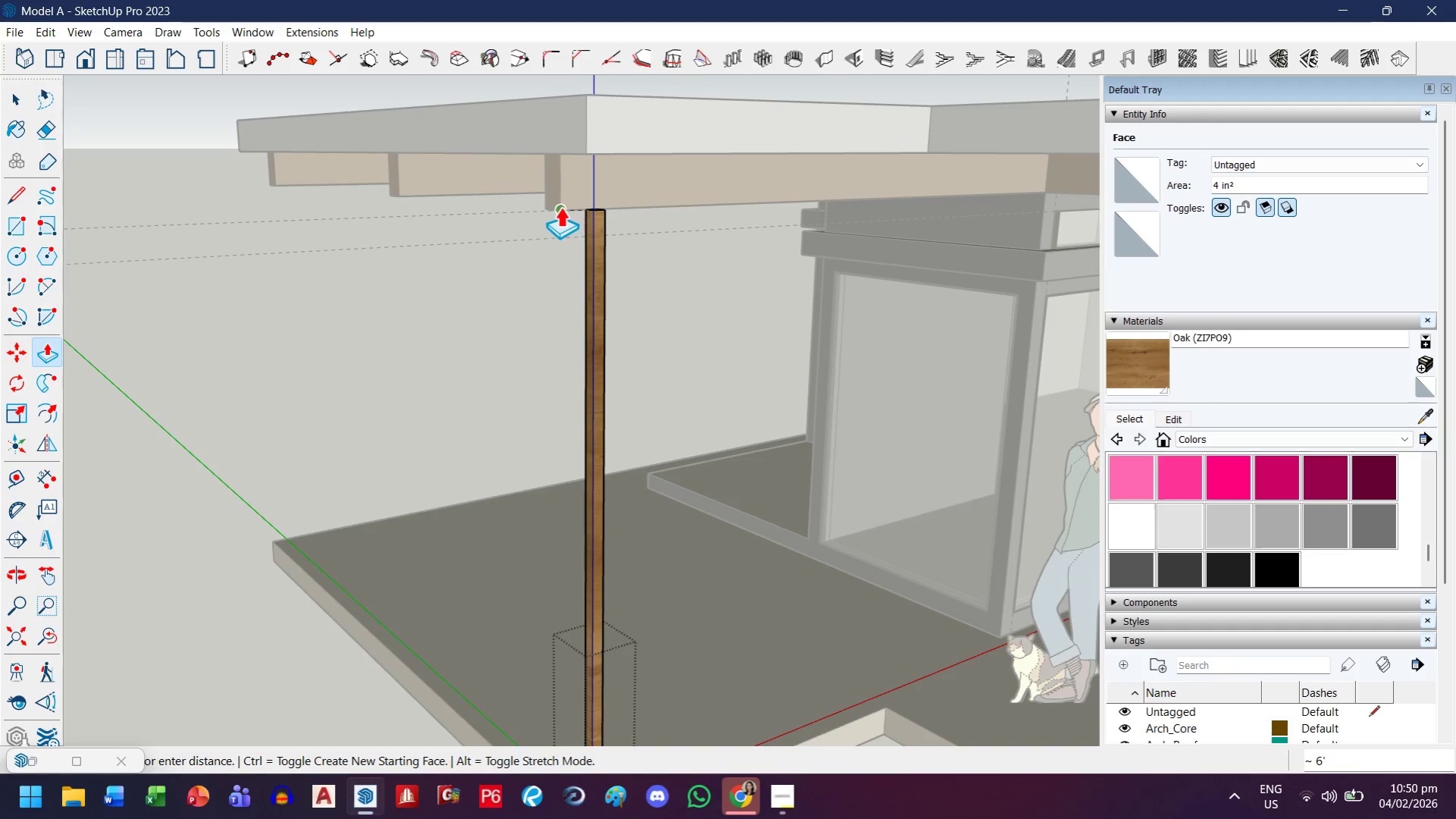 
scroll: coordinate [589, 265], scroll_direction: up, amount: 3.0
 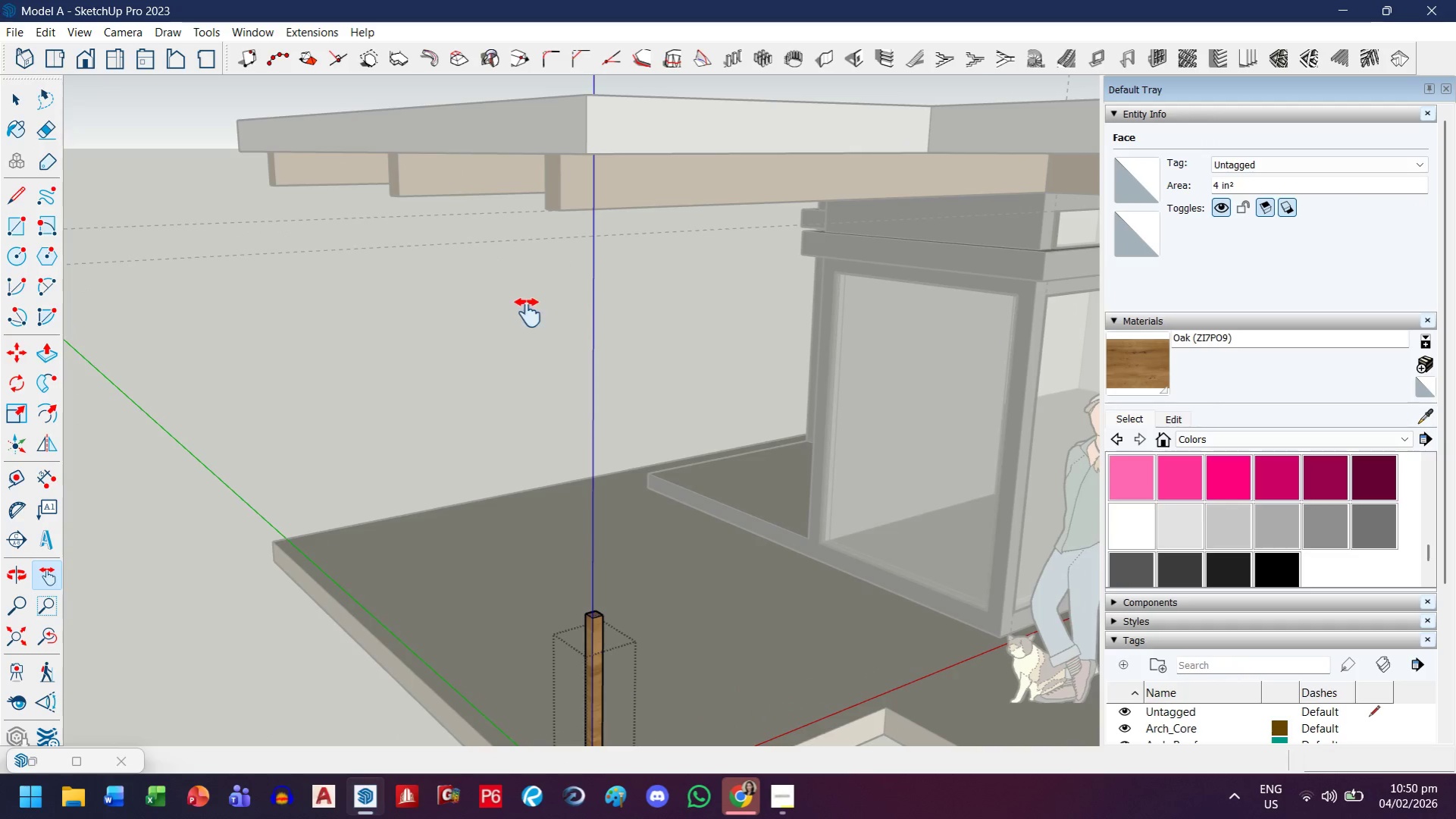 
left_click([561, 207])
 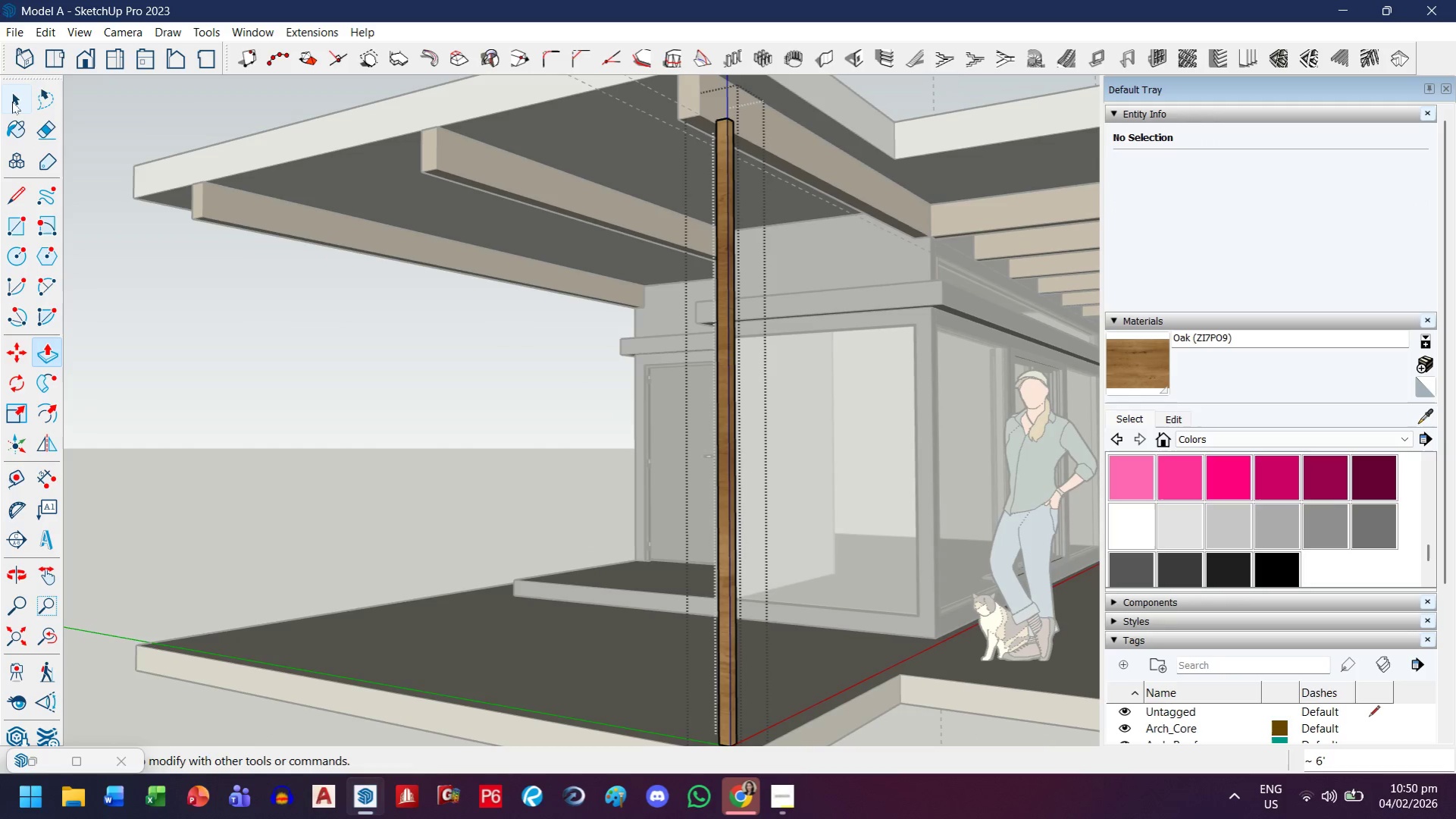 
left_click([909, 108])
 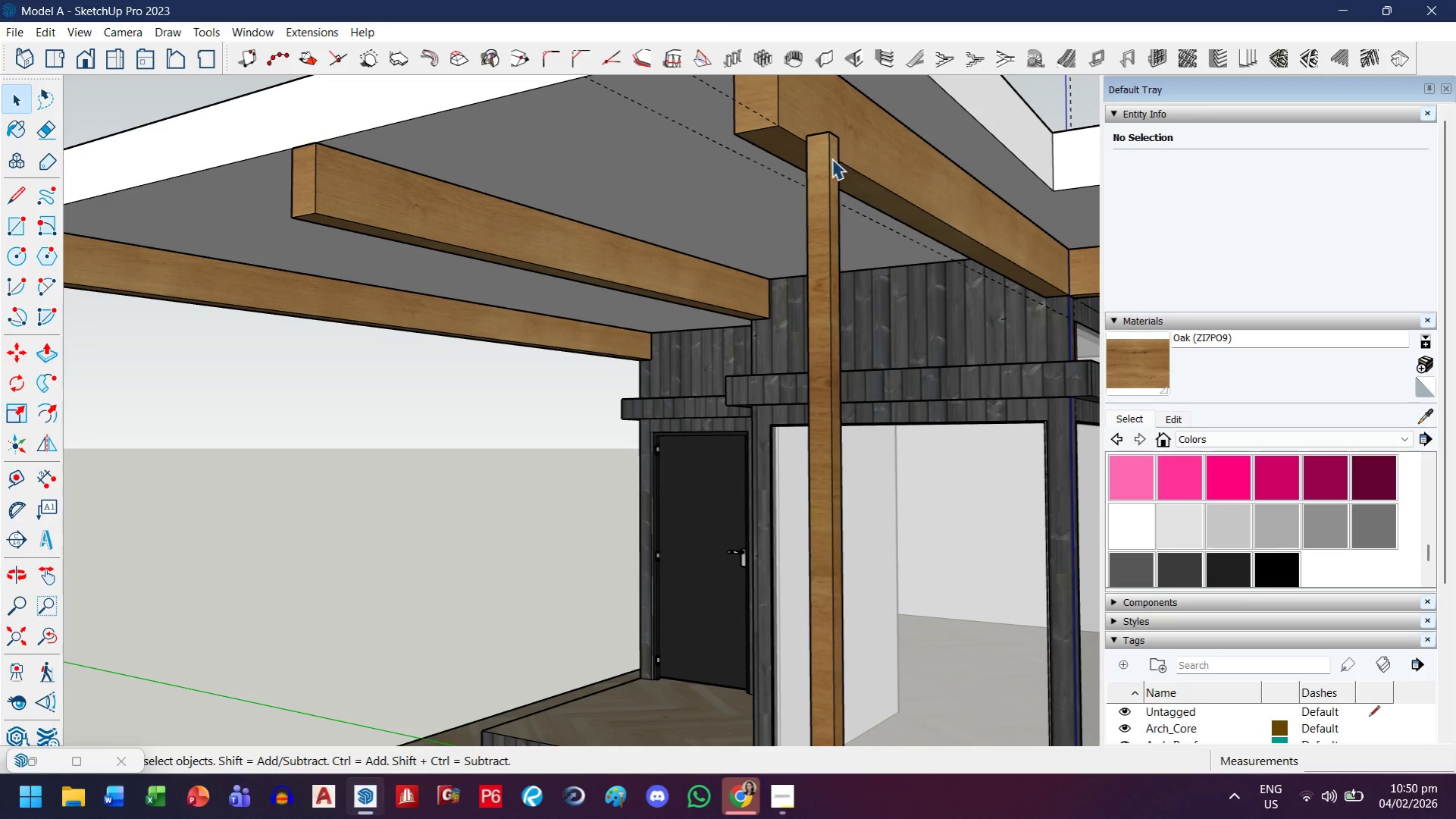 
scroll: coordinate [788, 116], scroll_direction: up, amount: 6.0
 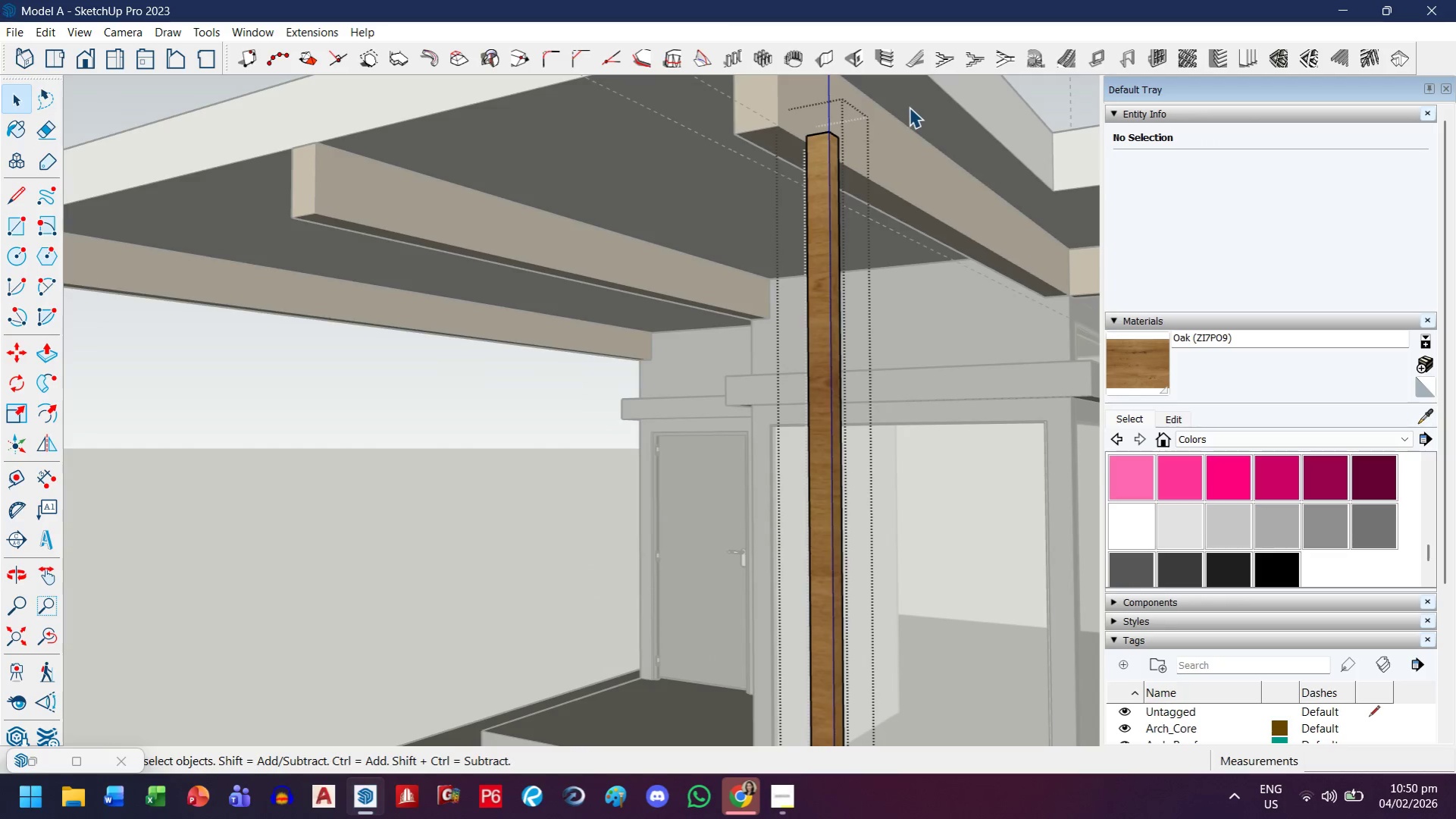 
left_click([831, 159])
 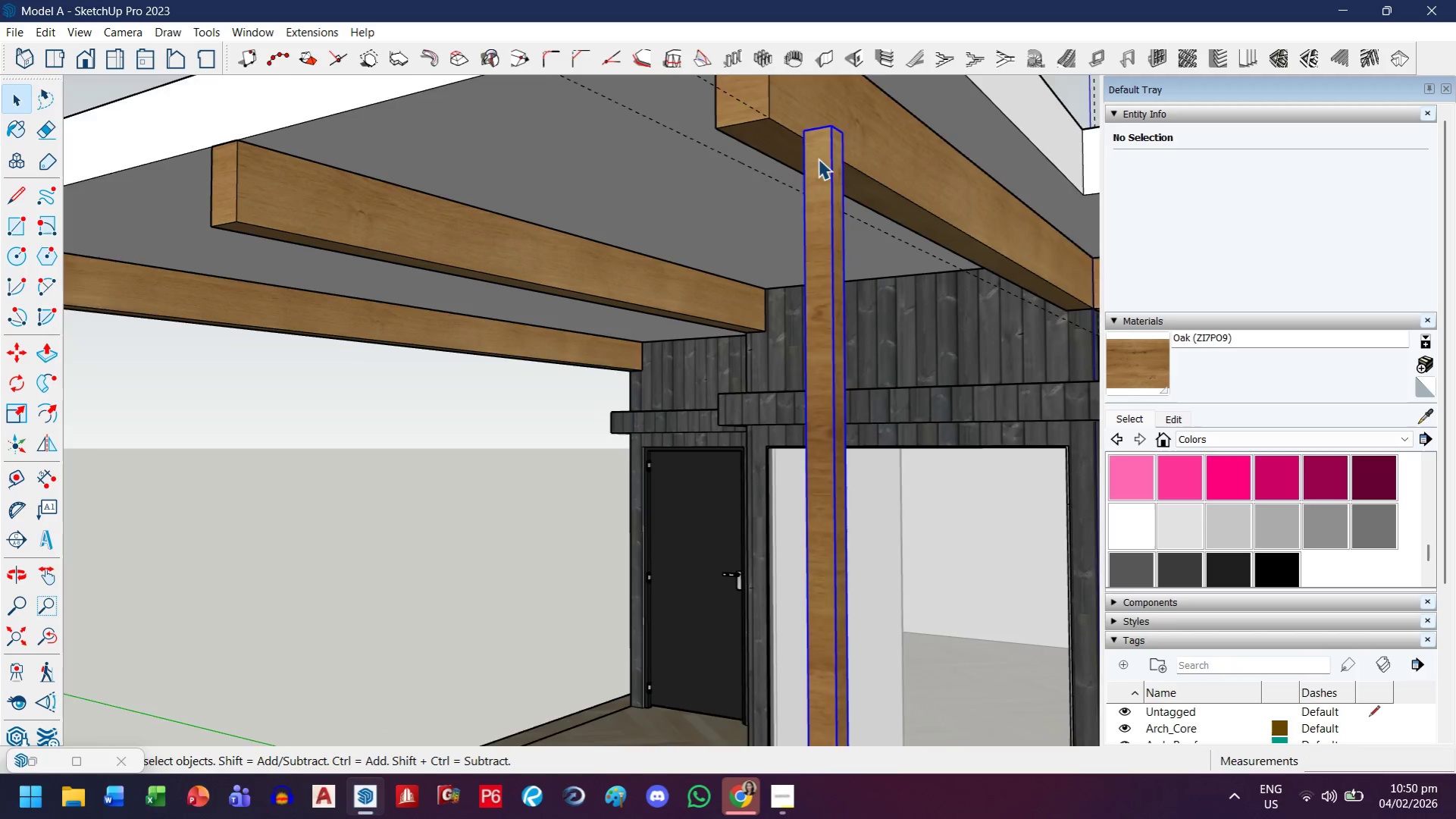 
scroll: coordinate [818, 159], scroll_direction: up, amount: 4.0
 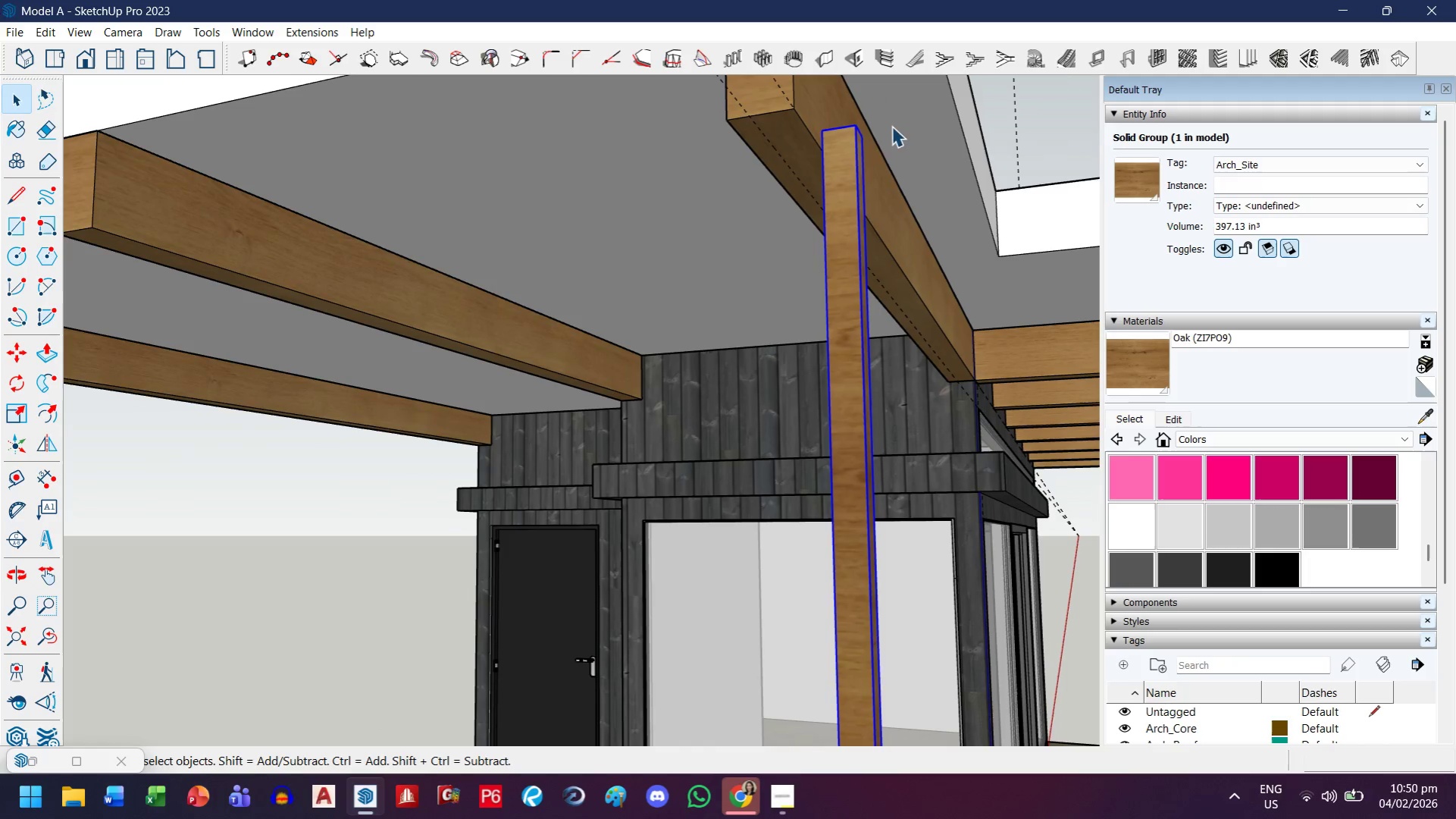 
key(H)
 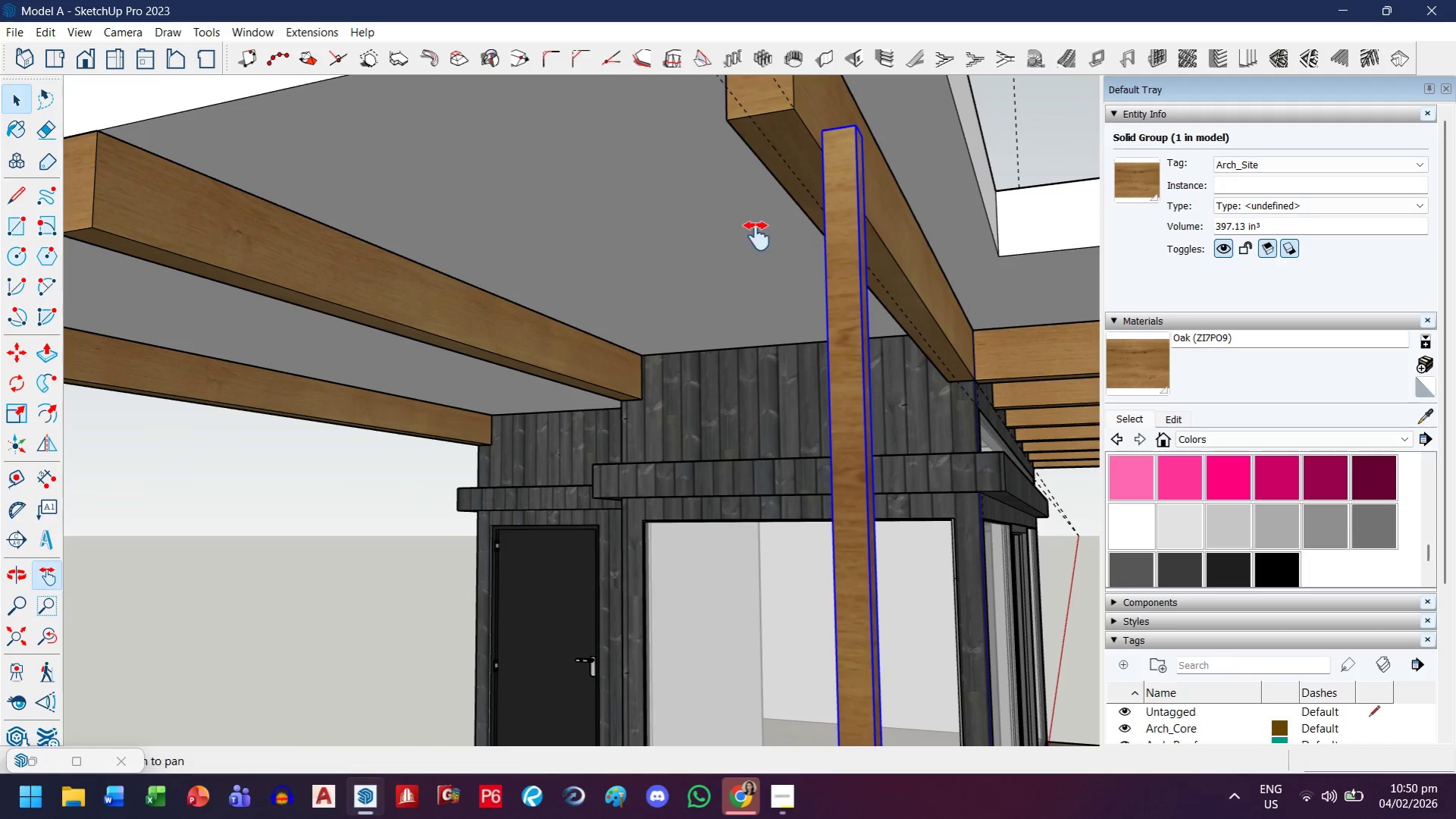 
left_click_drag(start_coordinate=[756, 236], to_coordinate=[782, 403])
 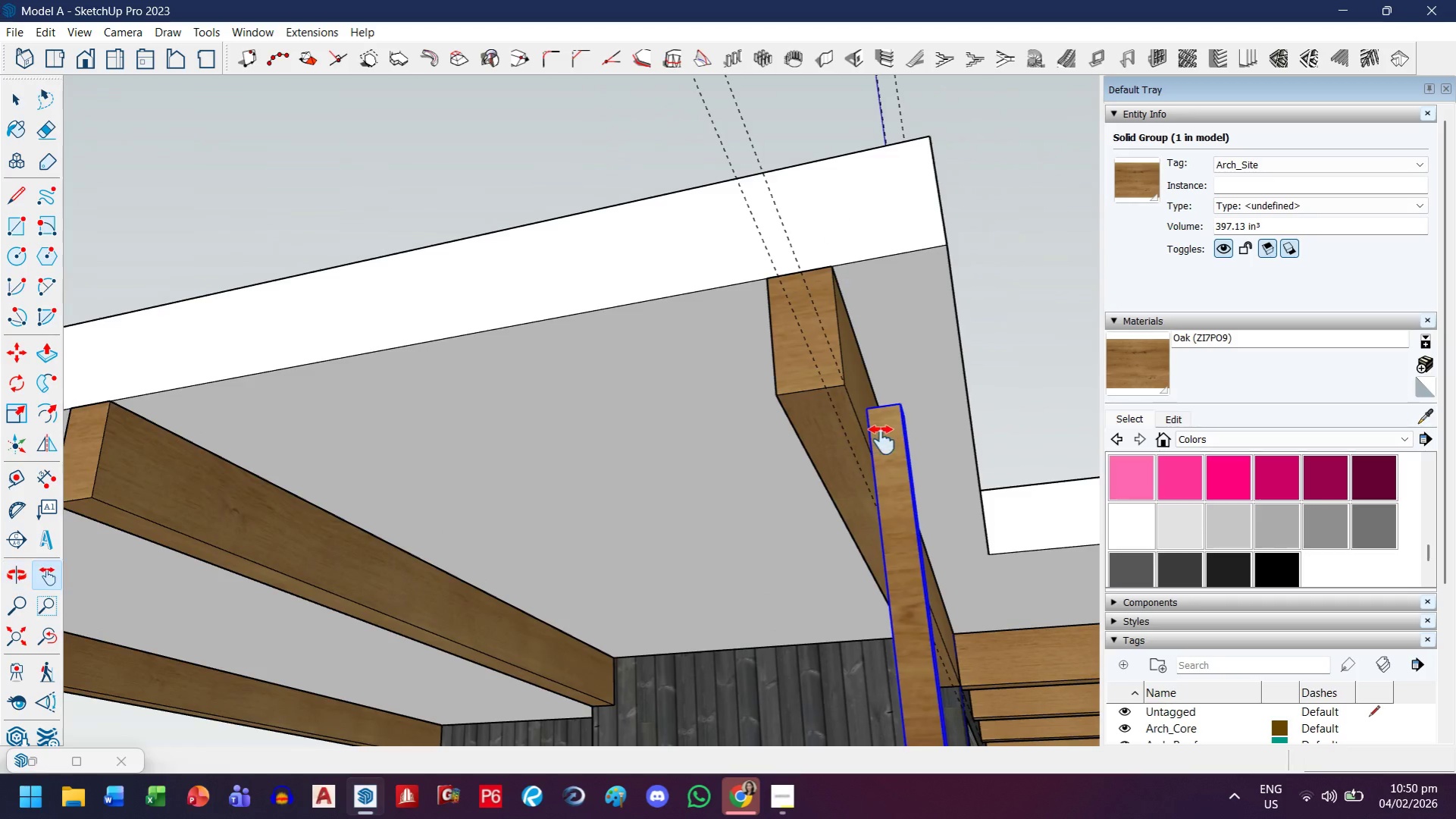 
scroll: coordinate [883, 454], scroll_direction: up, amount: 3.0
 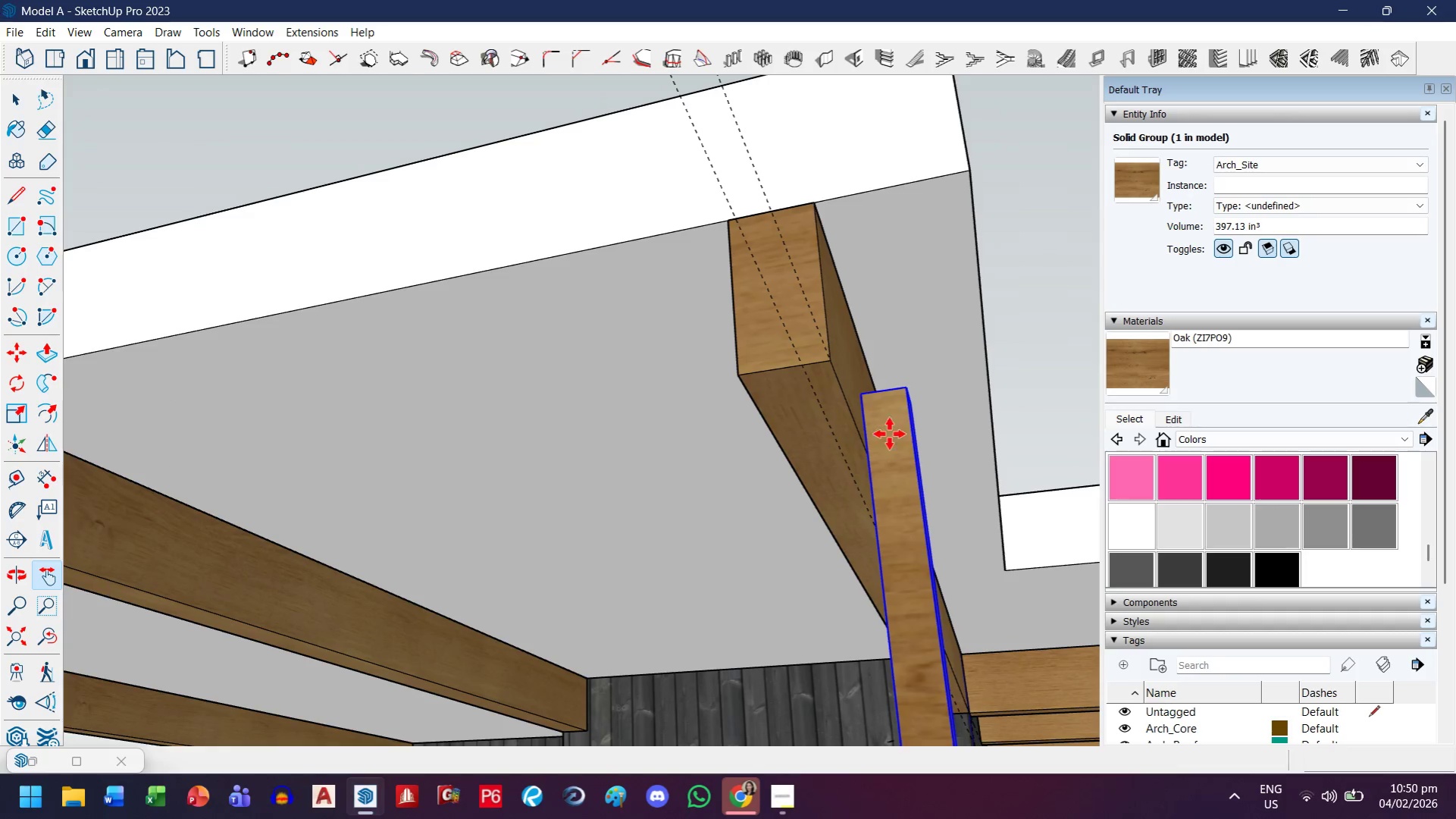 
key(M)
 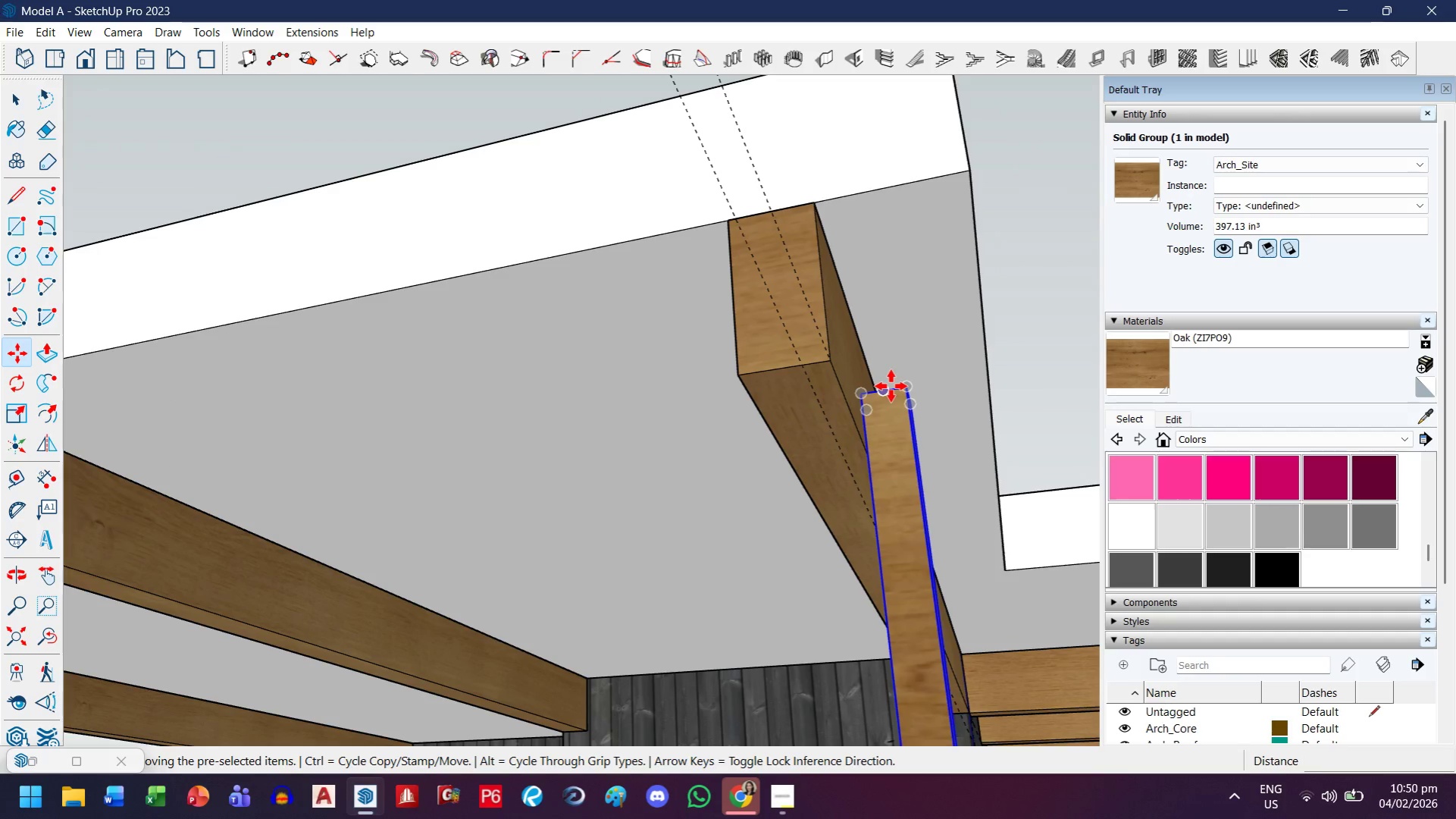 
left_click_drag(start_coordinate=[891, 386], to_coordinate=[883, 390])
 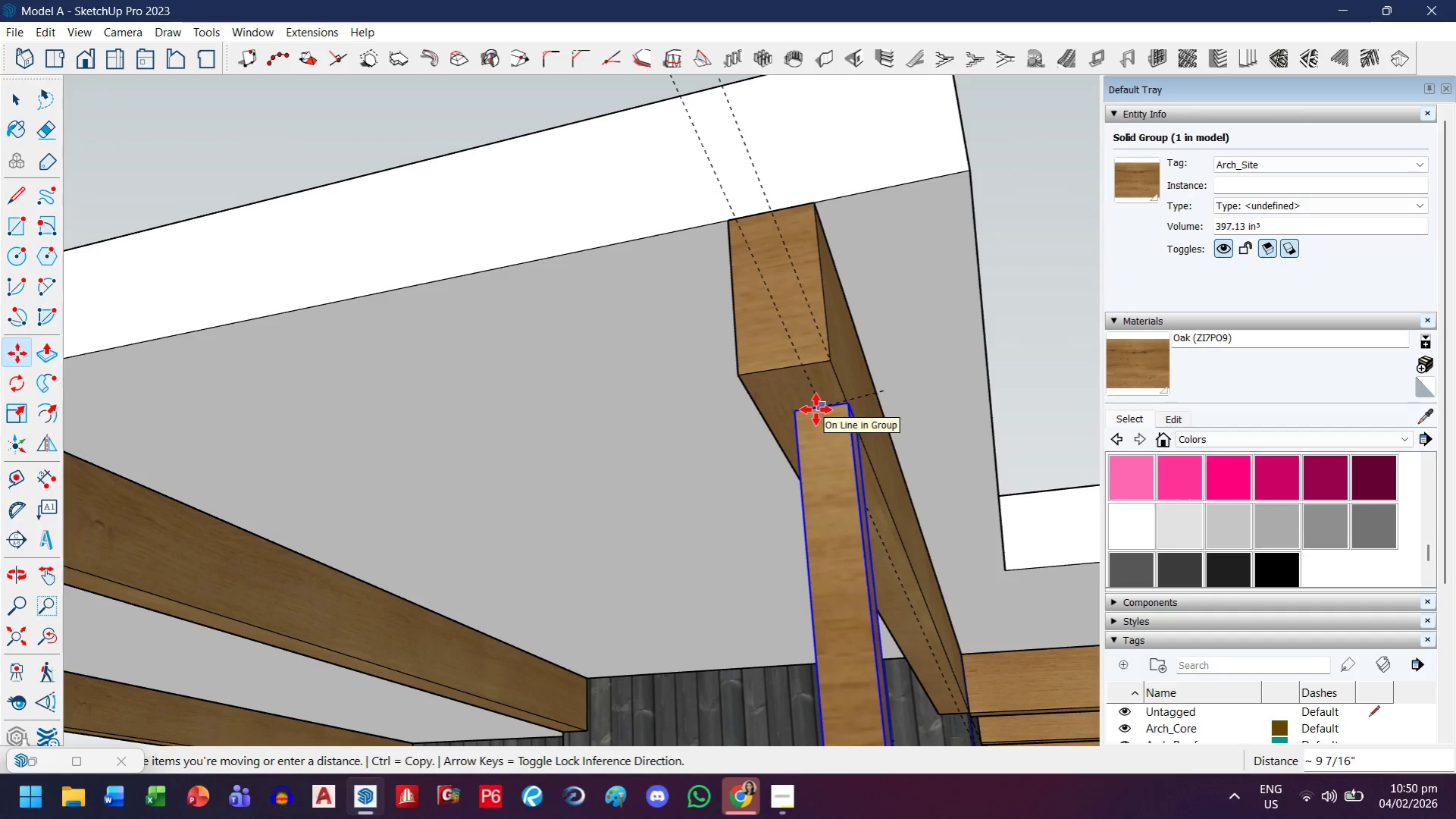 
key(ArrowLeft)
 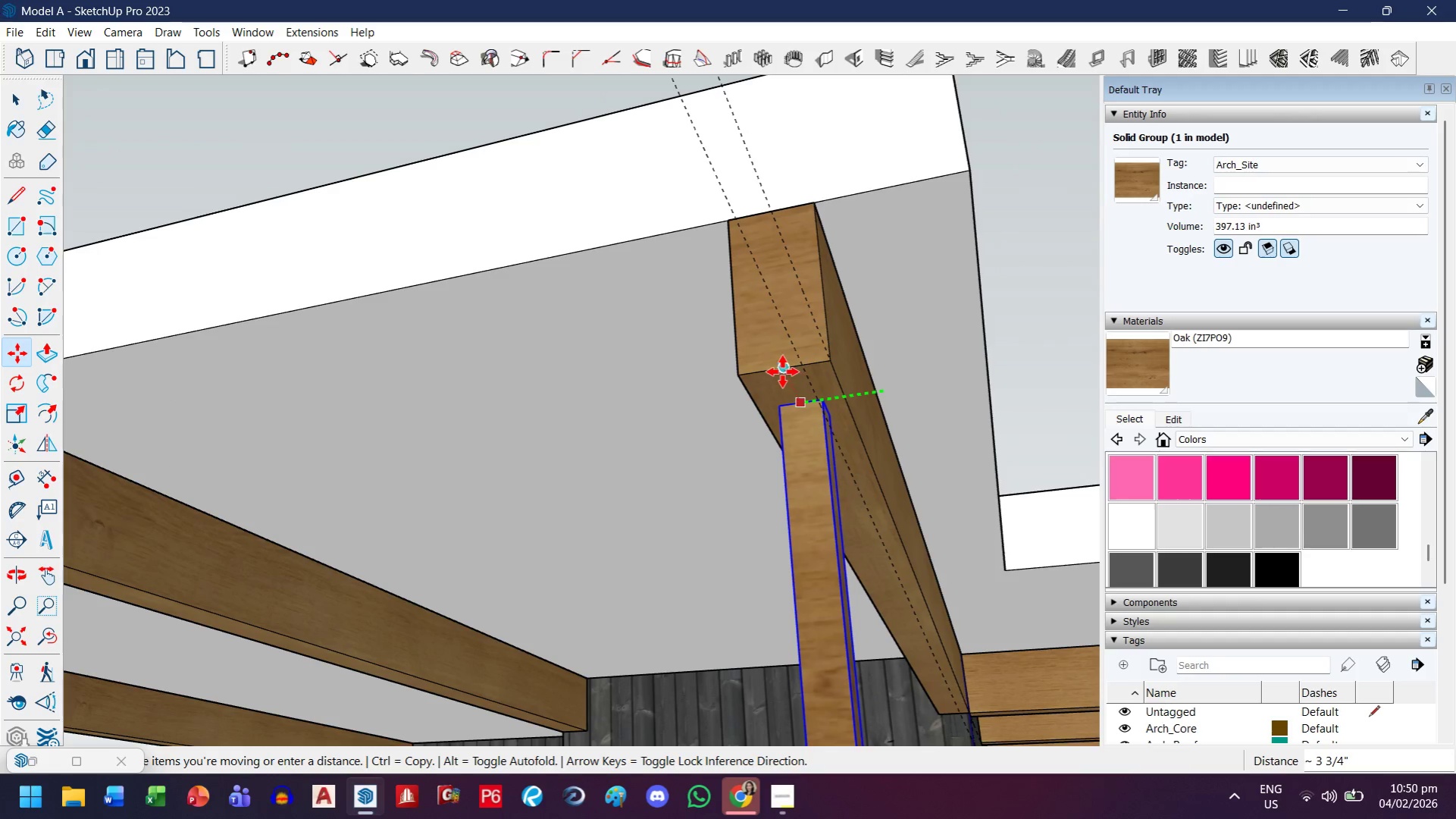 
left_click([781, 369])
 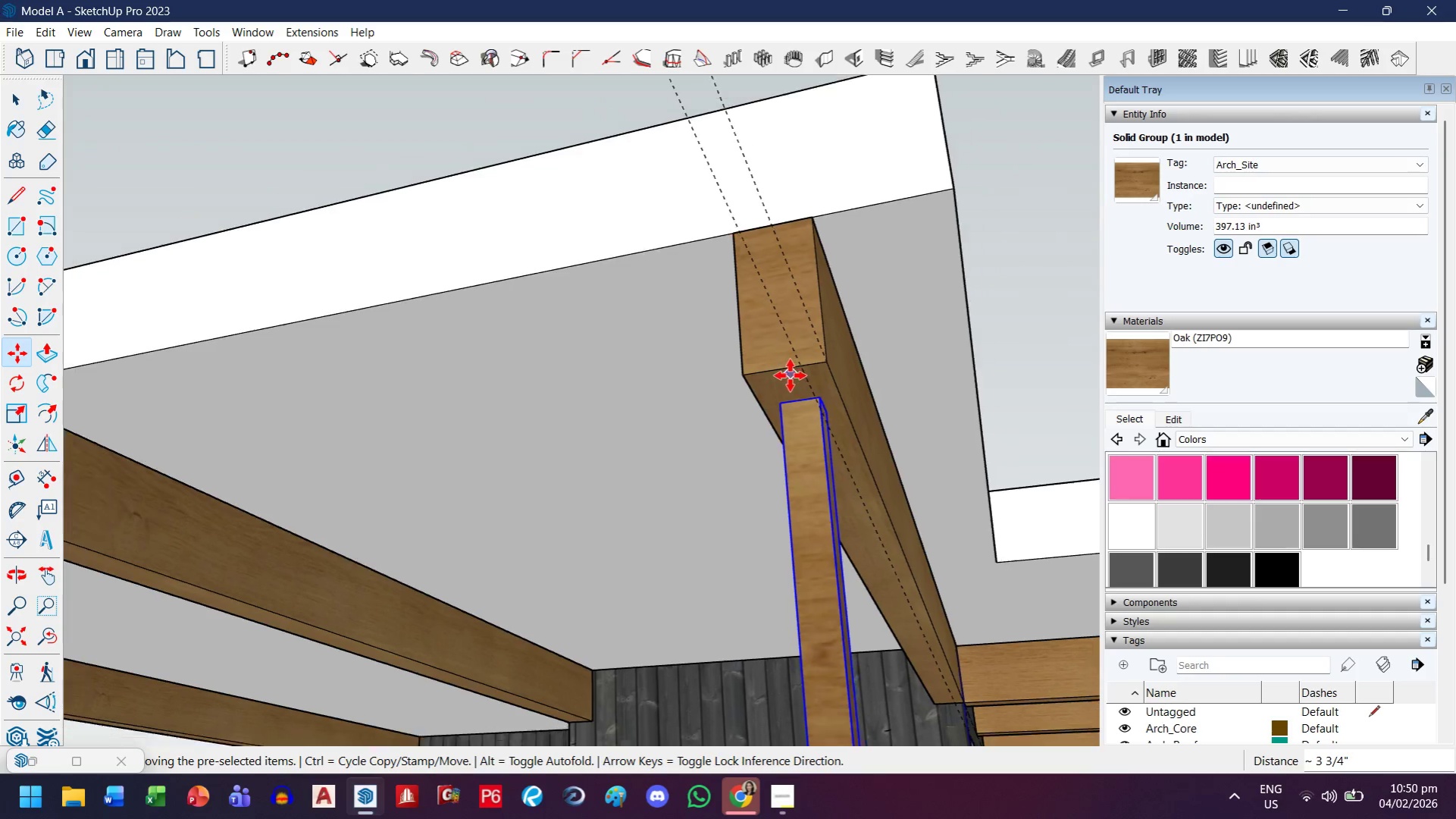 
scroll: coordinate [773, 431], scroll_direction: down, amount: 11.0
 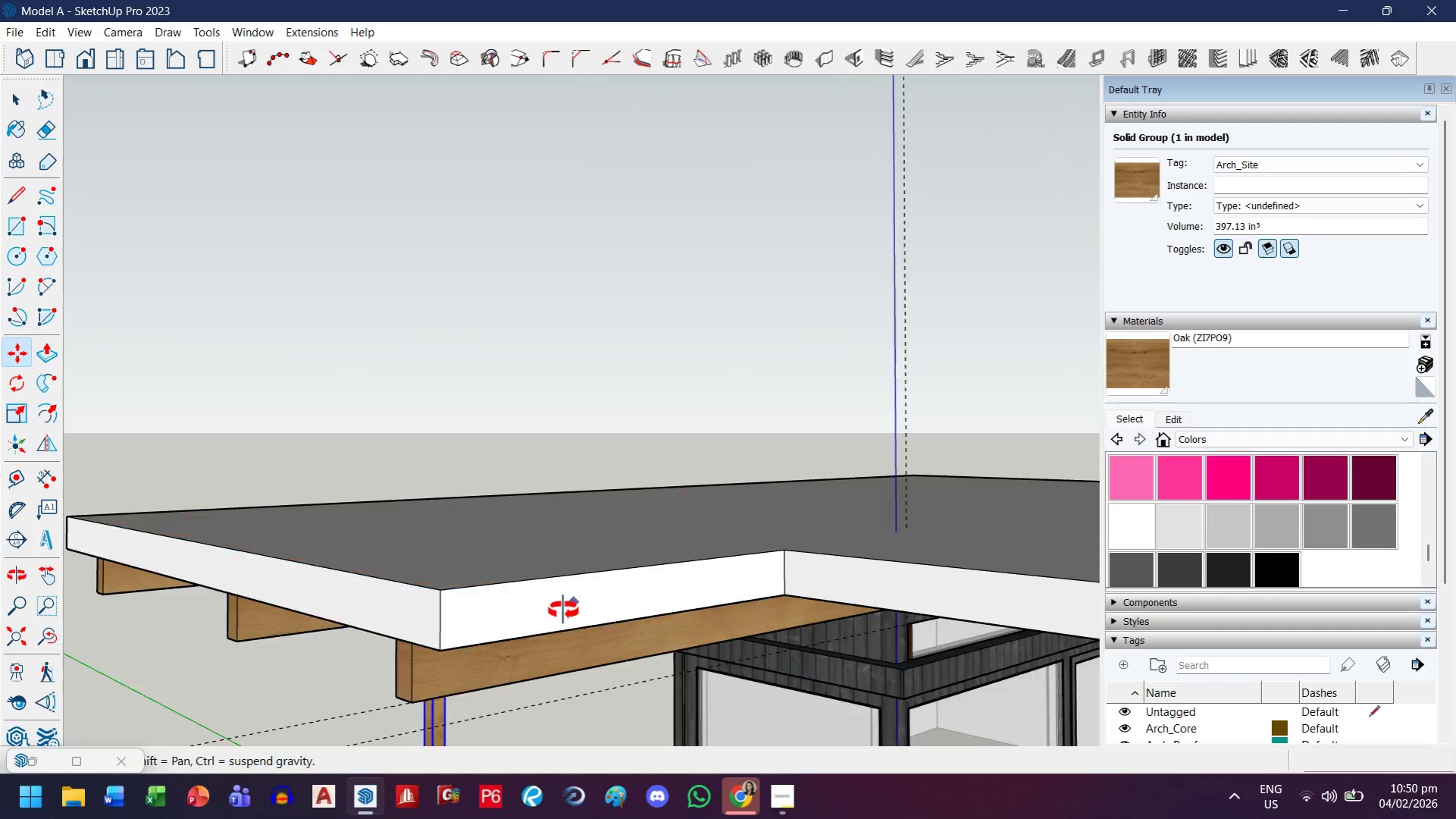 
key(H)
 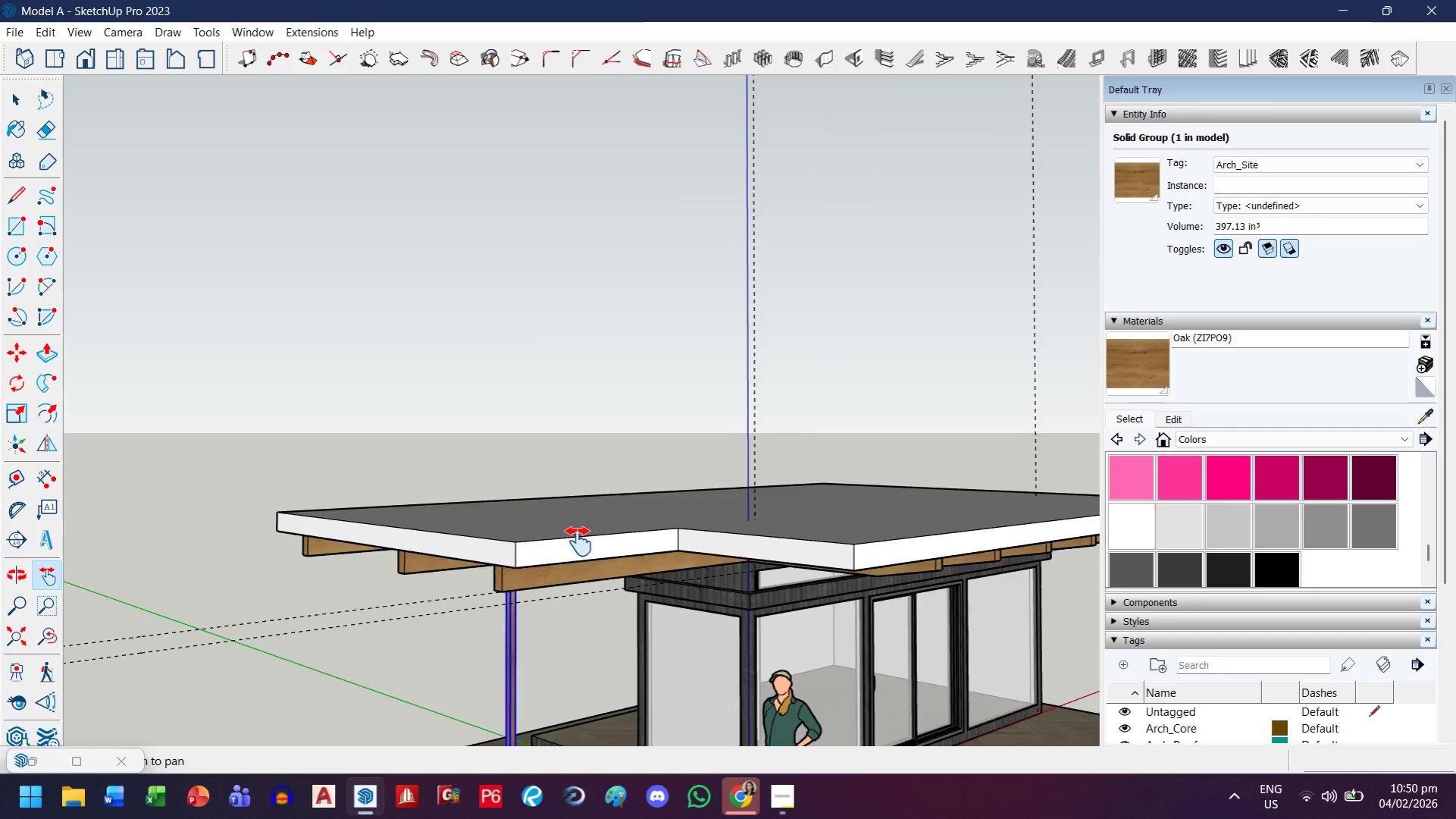 
left_click_drag(start_coordinate=[578, 541], to_coordinate=[618, 306])
 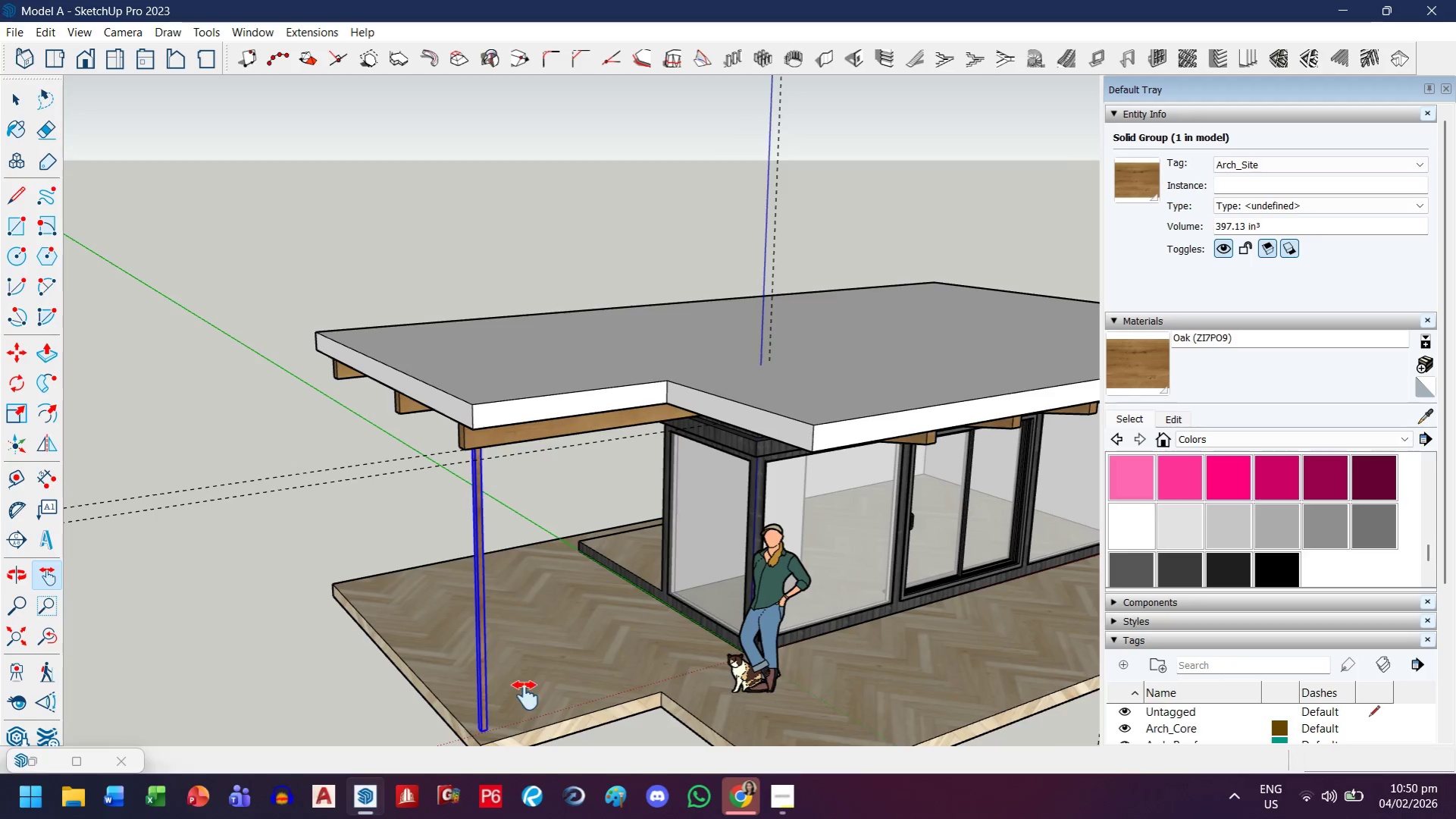 
scroll: coordinate [573, 486], scroll_direction: down, amount: 6.0
 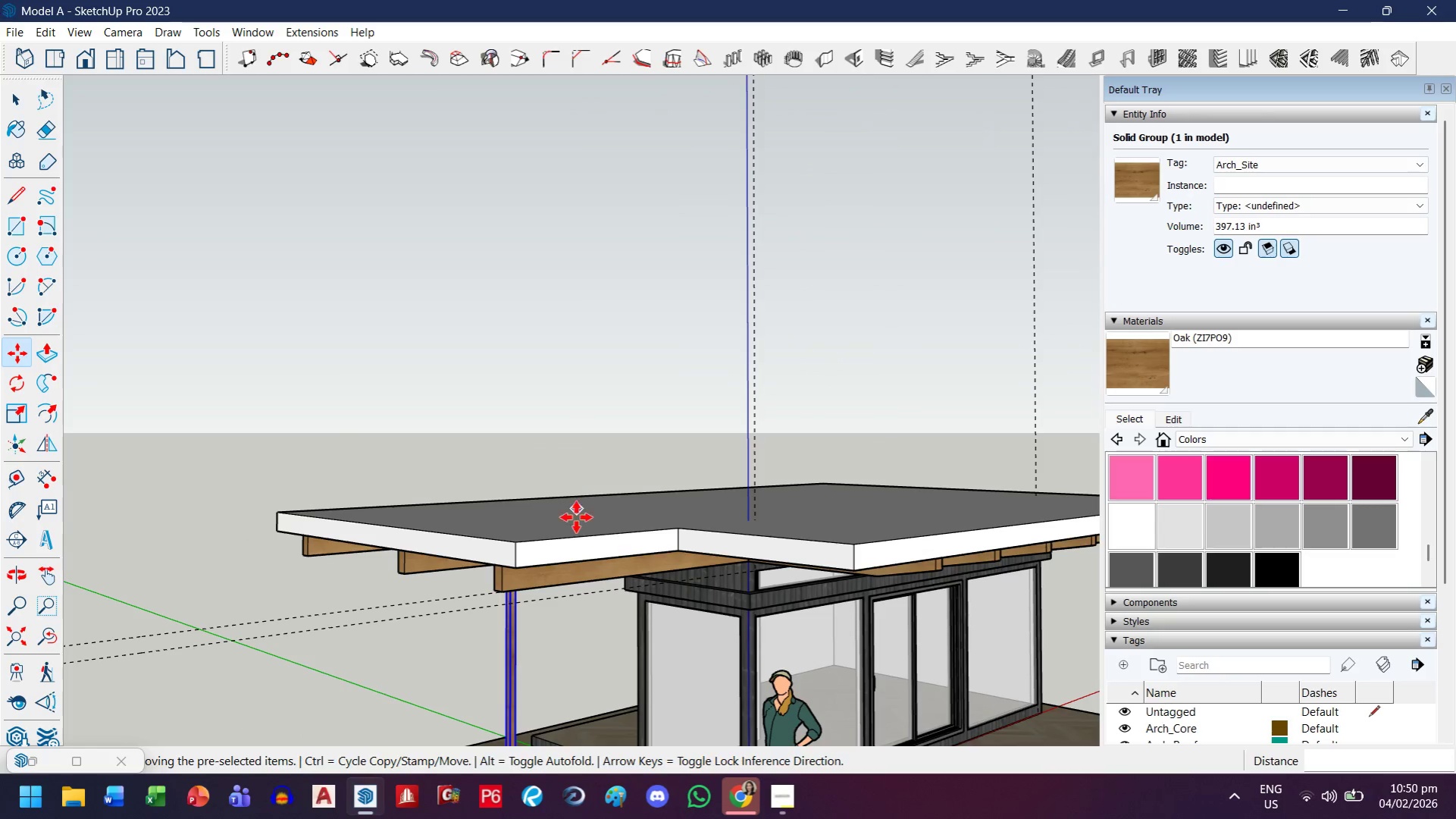 
left_click_drag(start_coordinate=[514, 676], to_coordinate=[573, 494])
 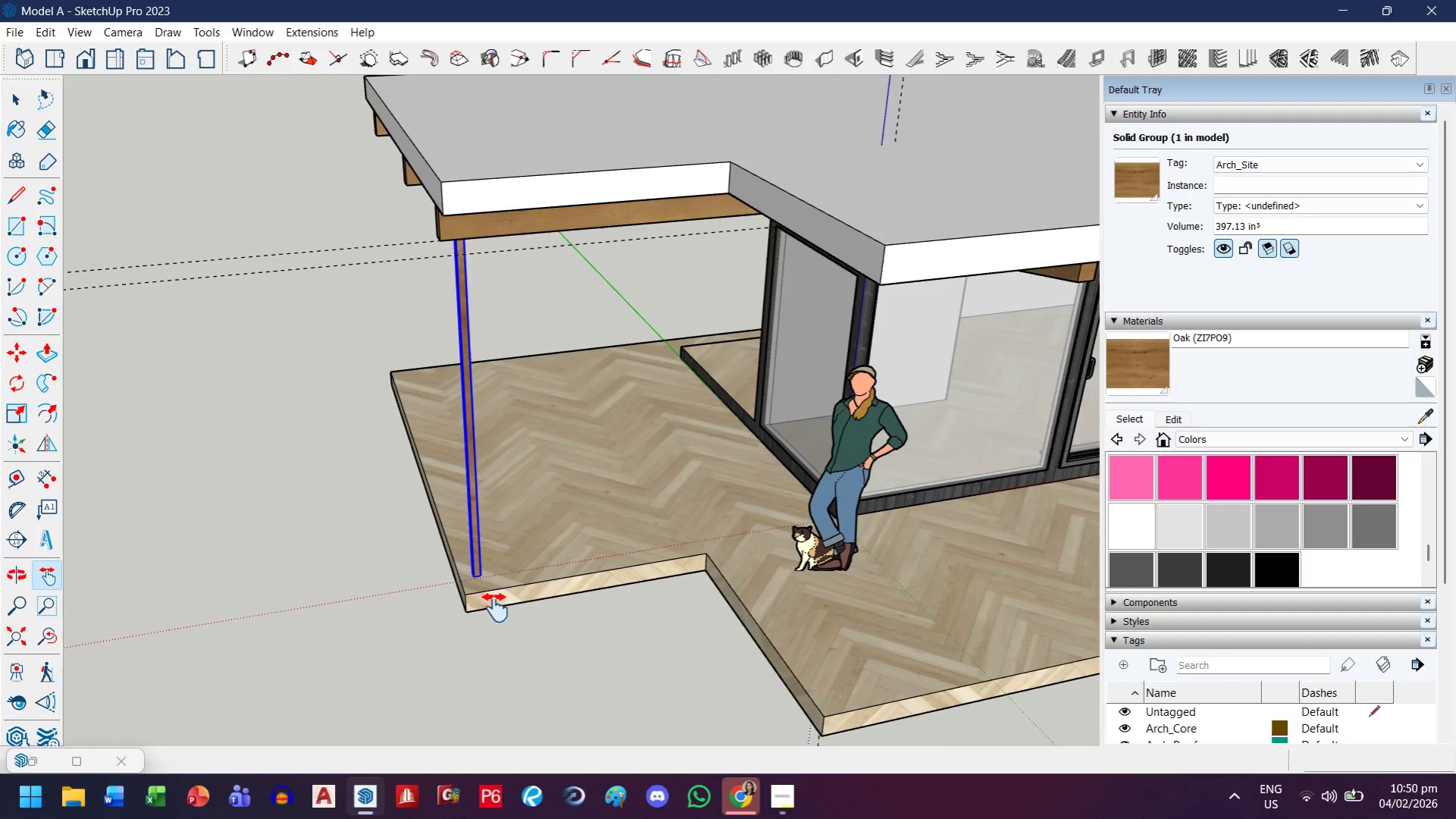 
scroll: coordinate [503, 560], scroll_direction: up, amount: 3.0
 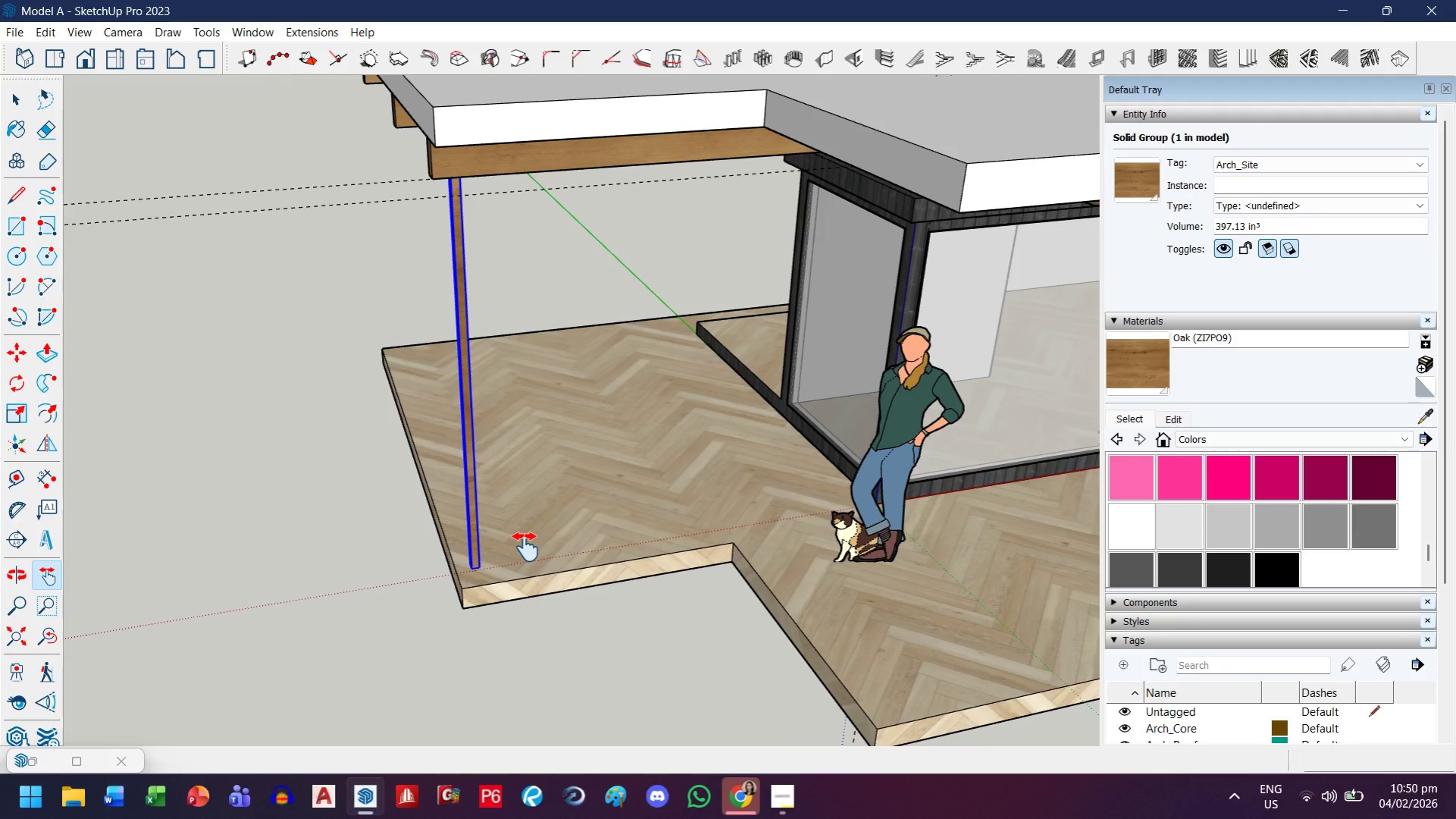 
key(T)
 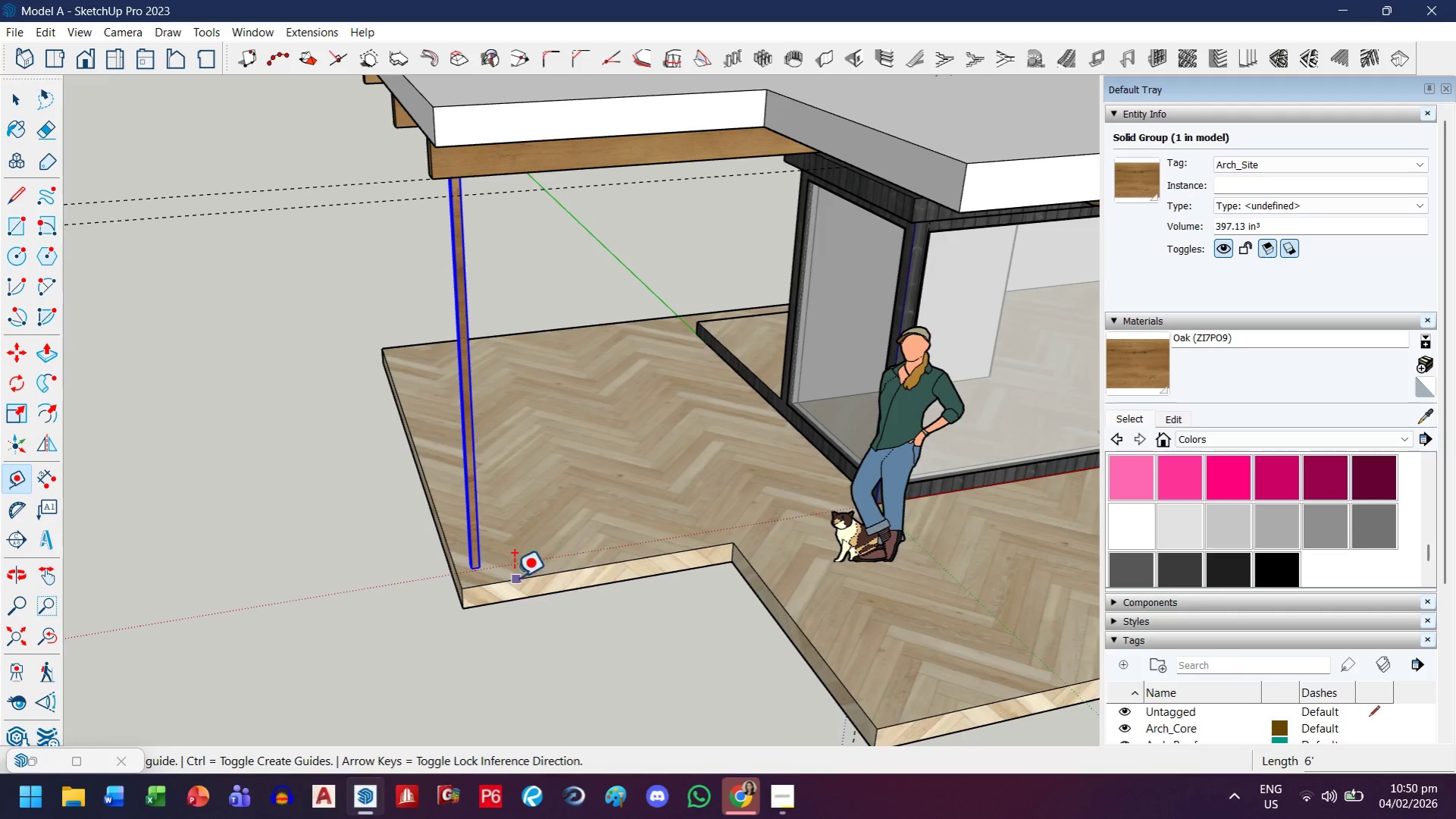 
scroll: coordinate [493, 573], scroll_direction: up, amount: 3.0
 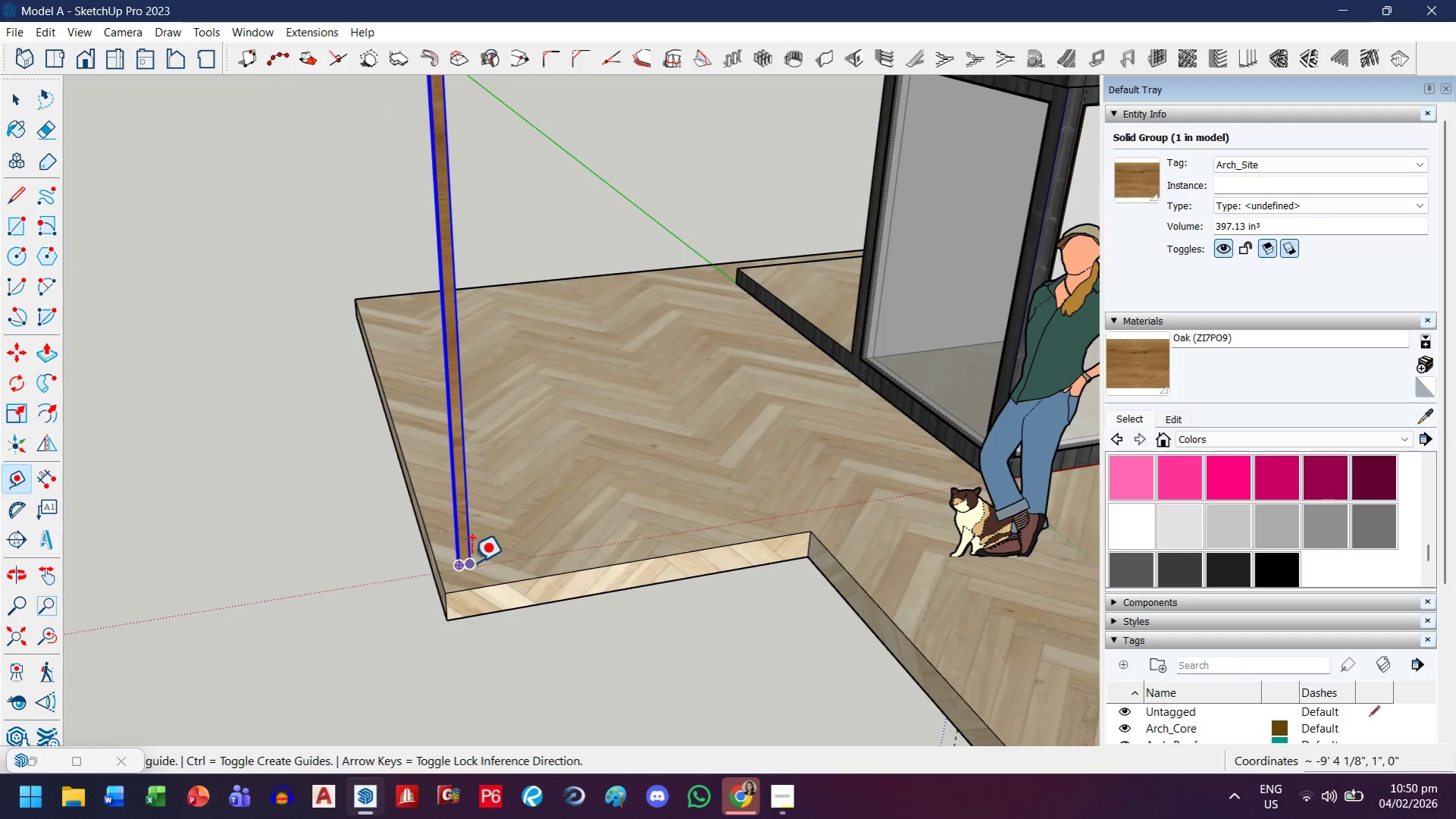 
left_click([471, 563])
 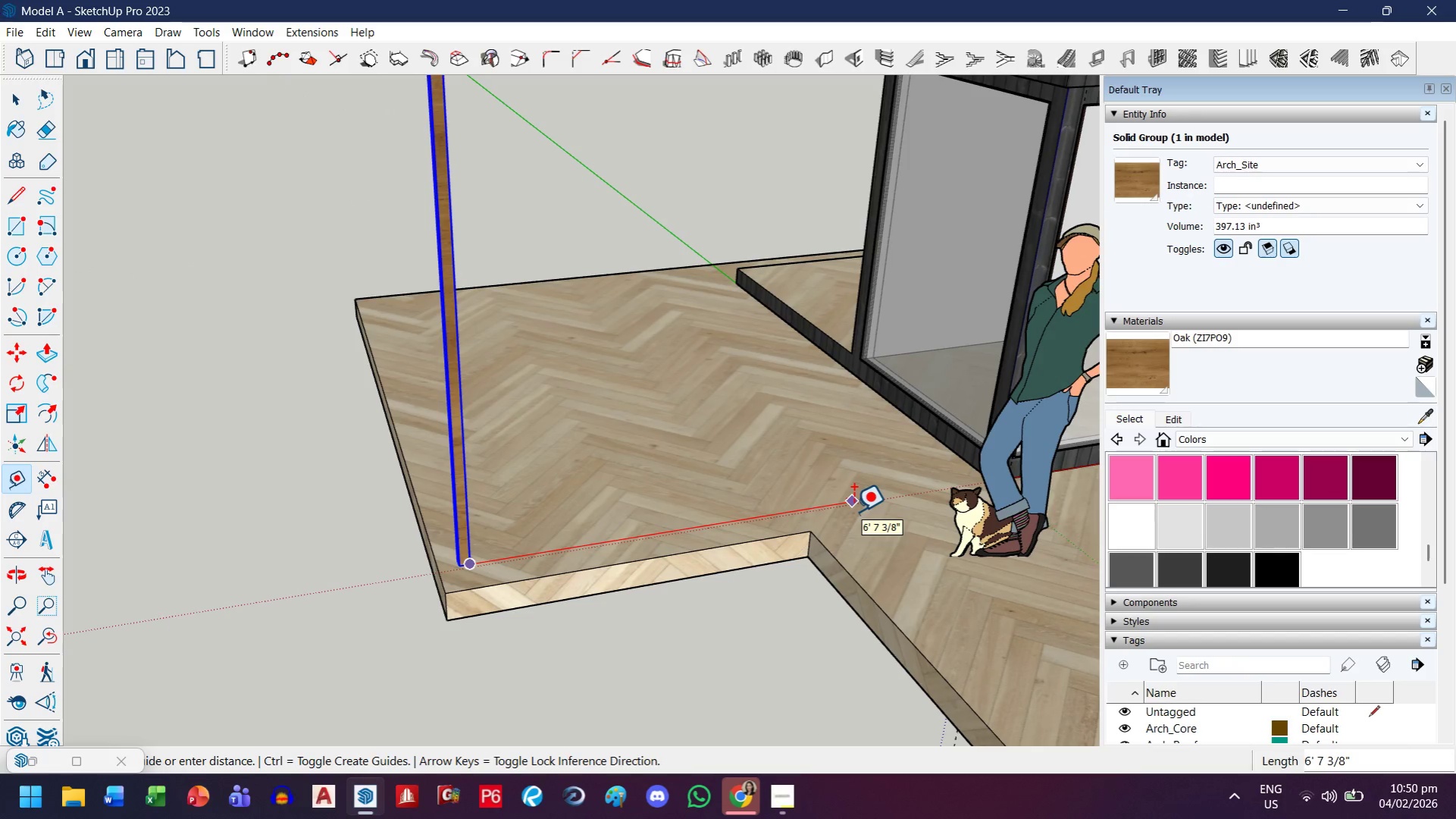 
key(ArrowLeft)
 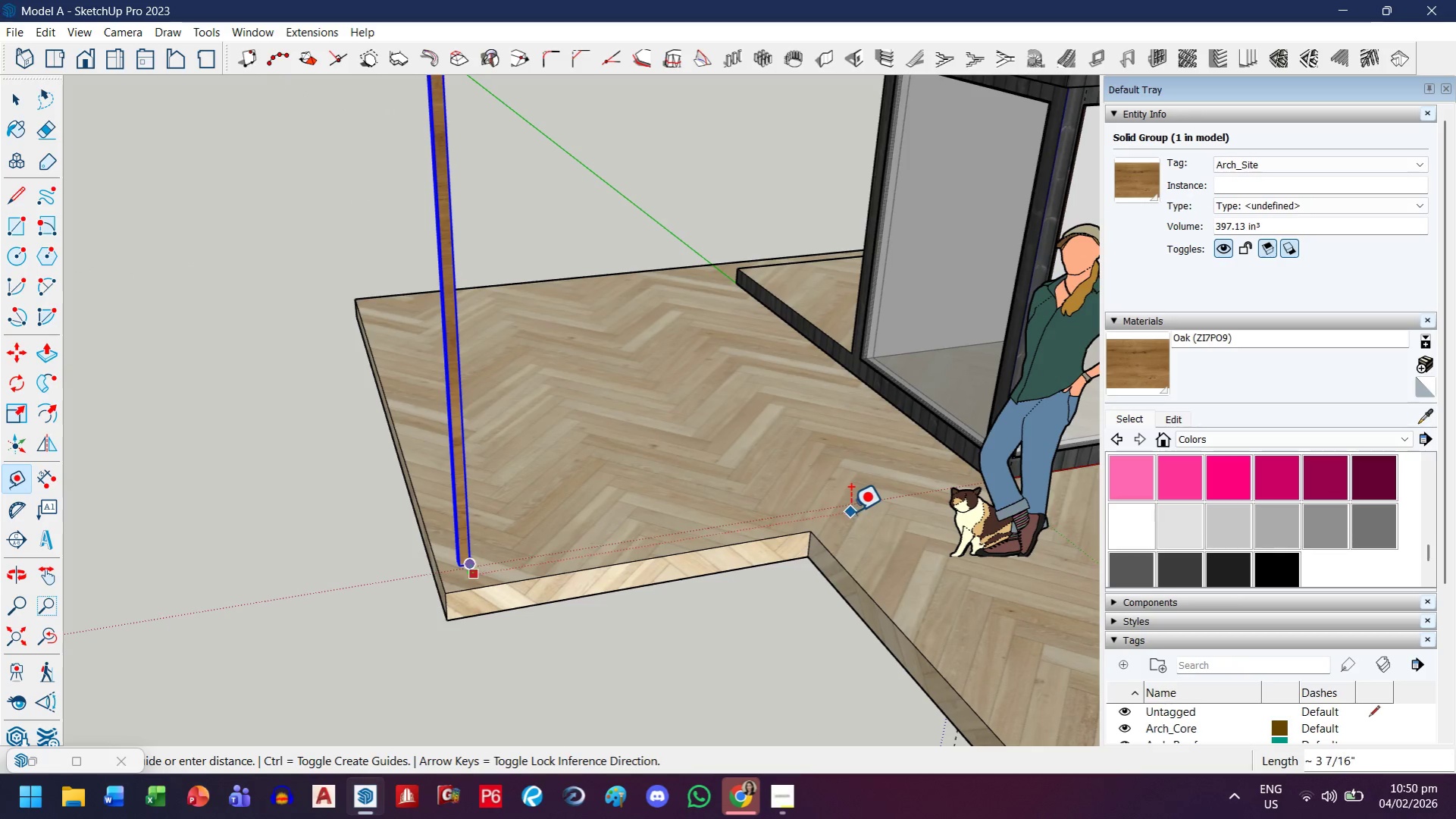 
key(ArrowRight)
 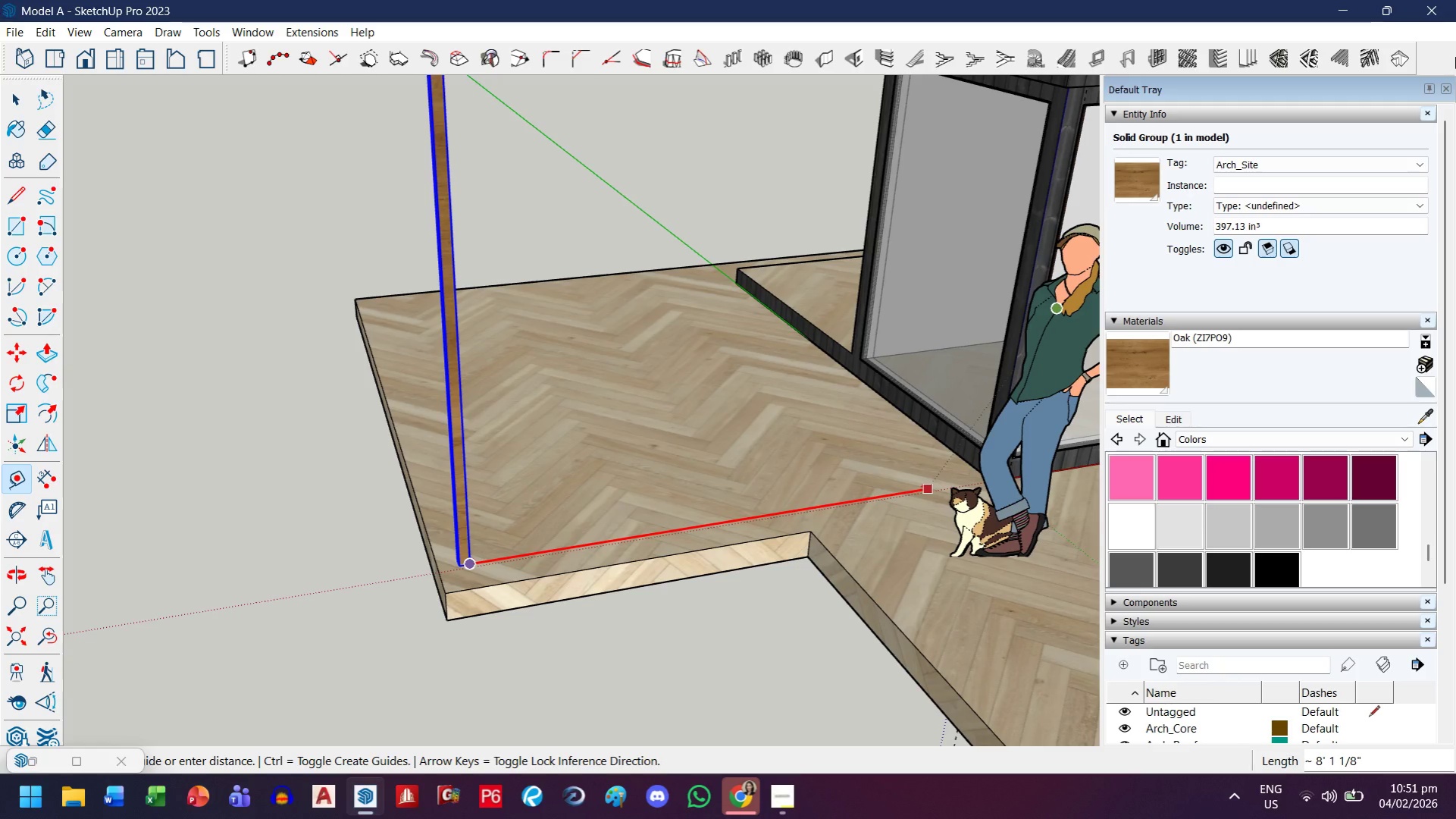 
wait(21.72)
 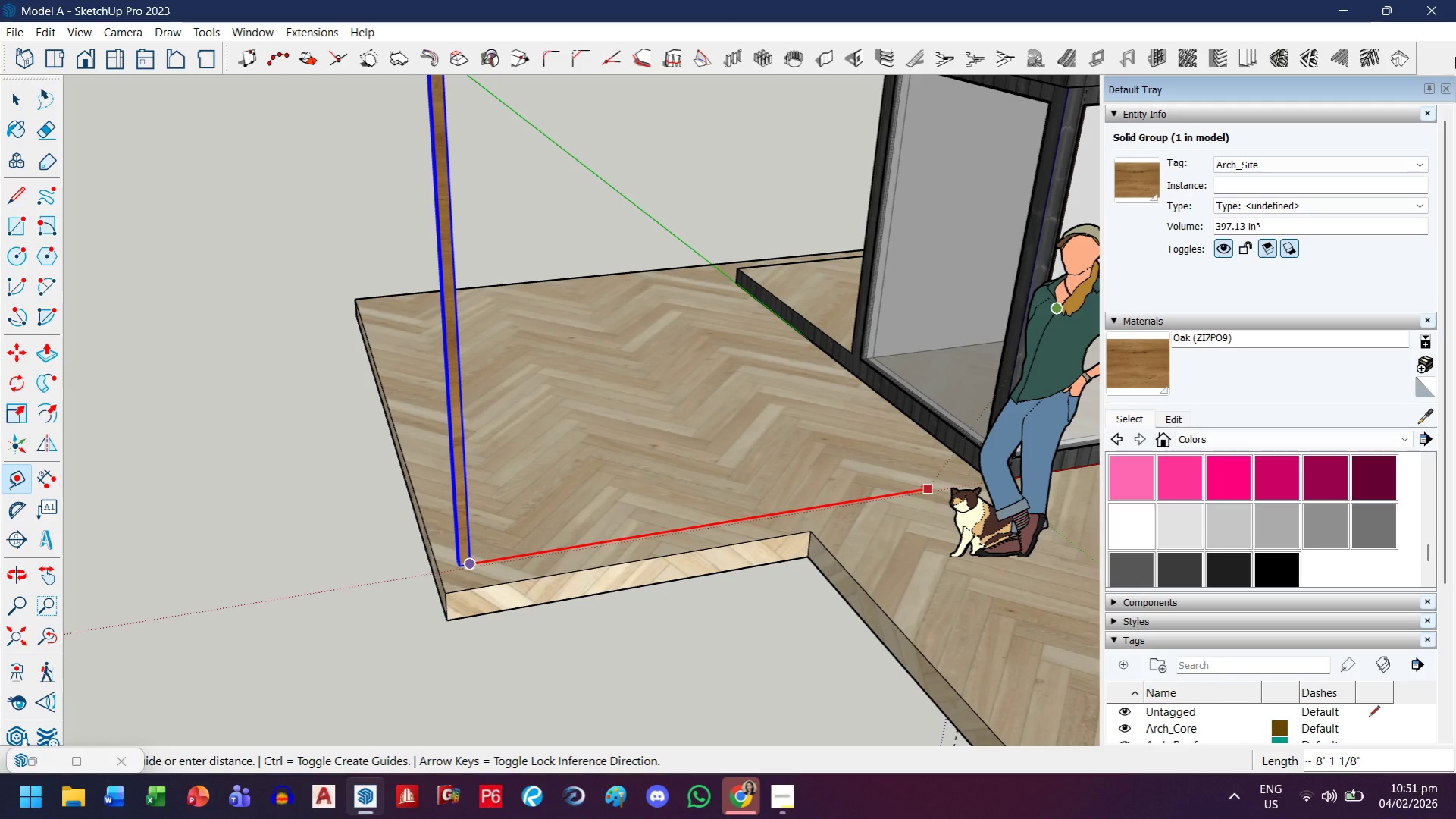 
left_click([23, 108])
 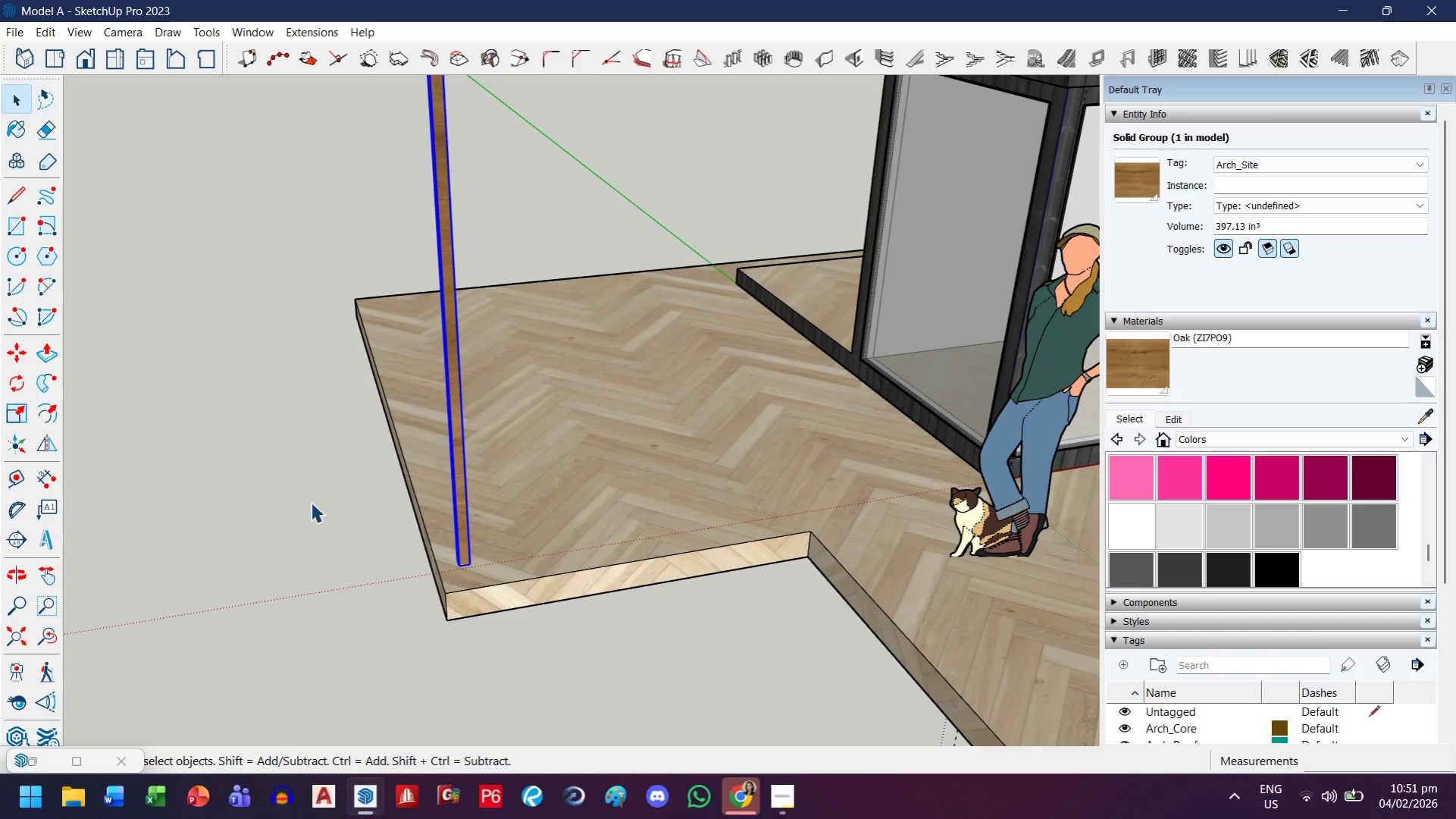 
left_click_drag(start_coordinate=[290, 512], to_coordinate=[295, 507])
 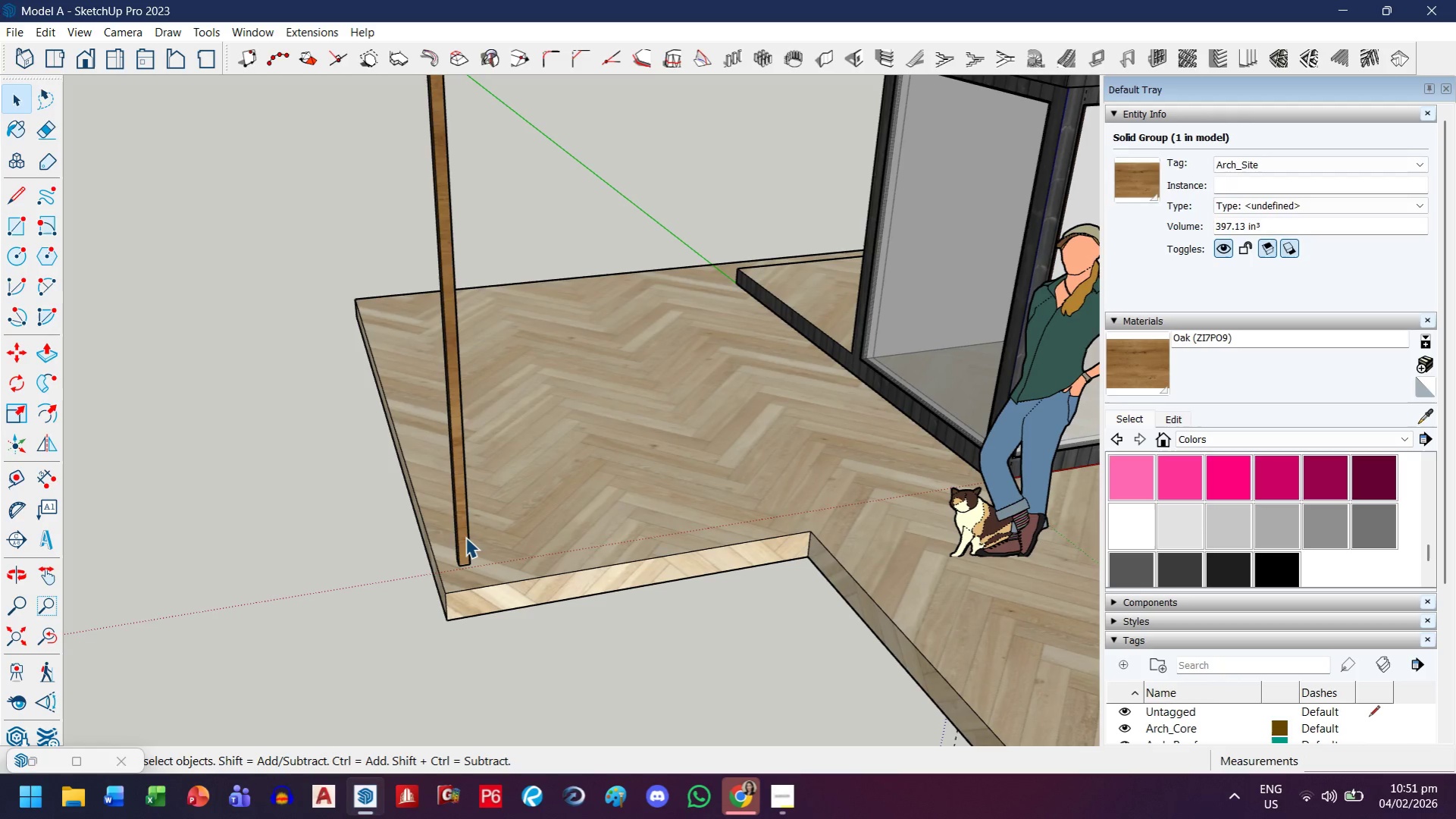 
left_click([465, 538])
 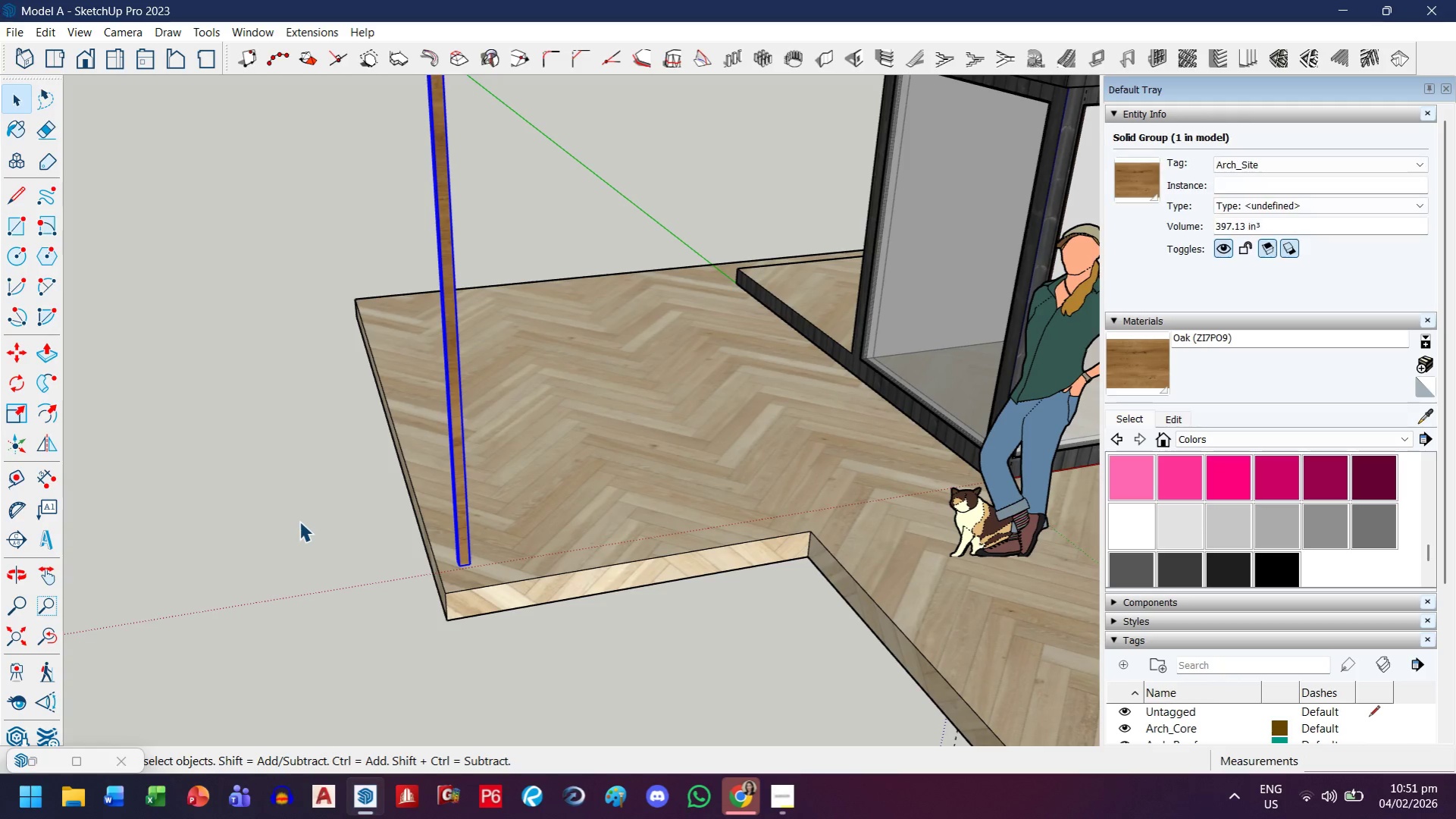 
key(M)
 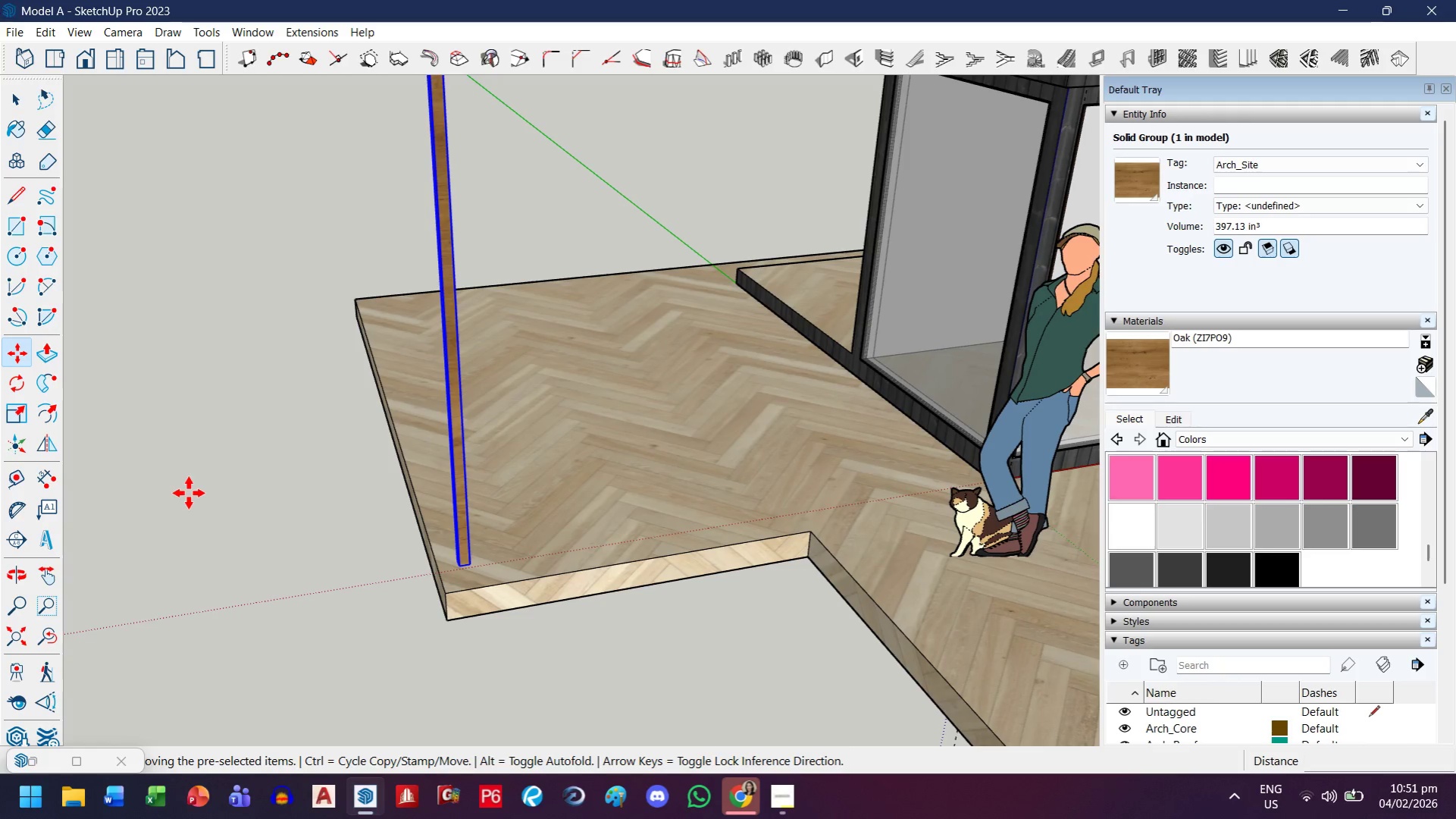 
key(Control+ControlLeft)
 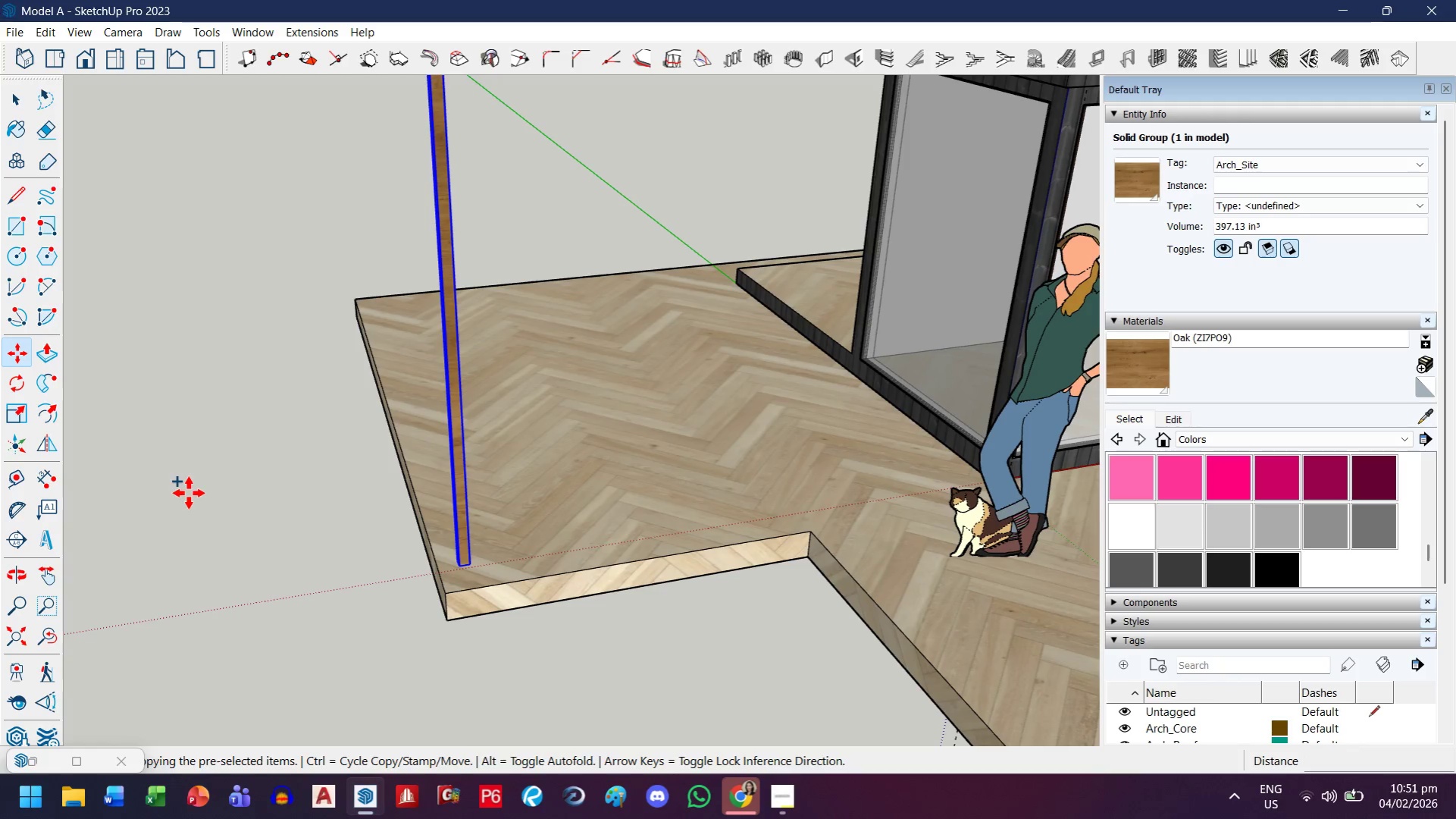 
key(Control+ControlLeft)
 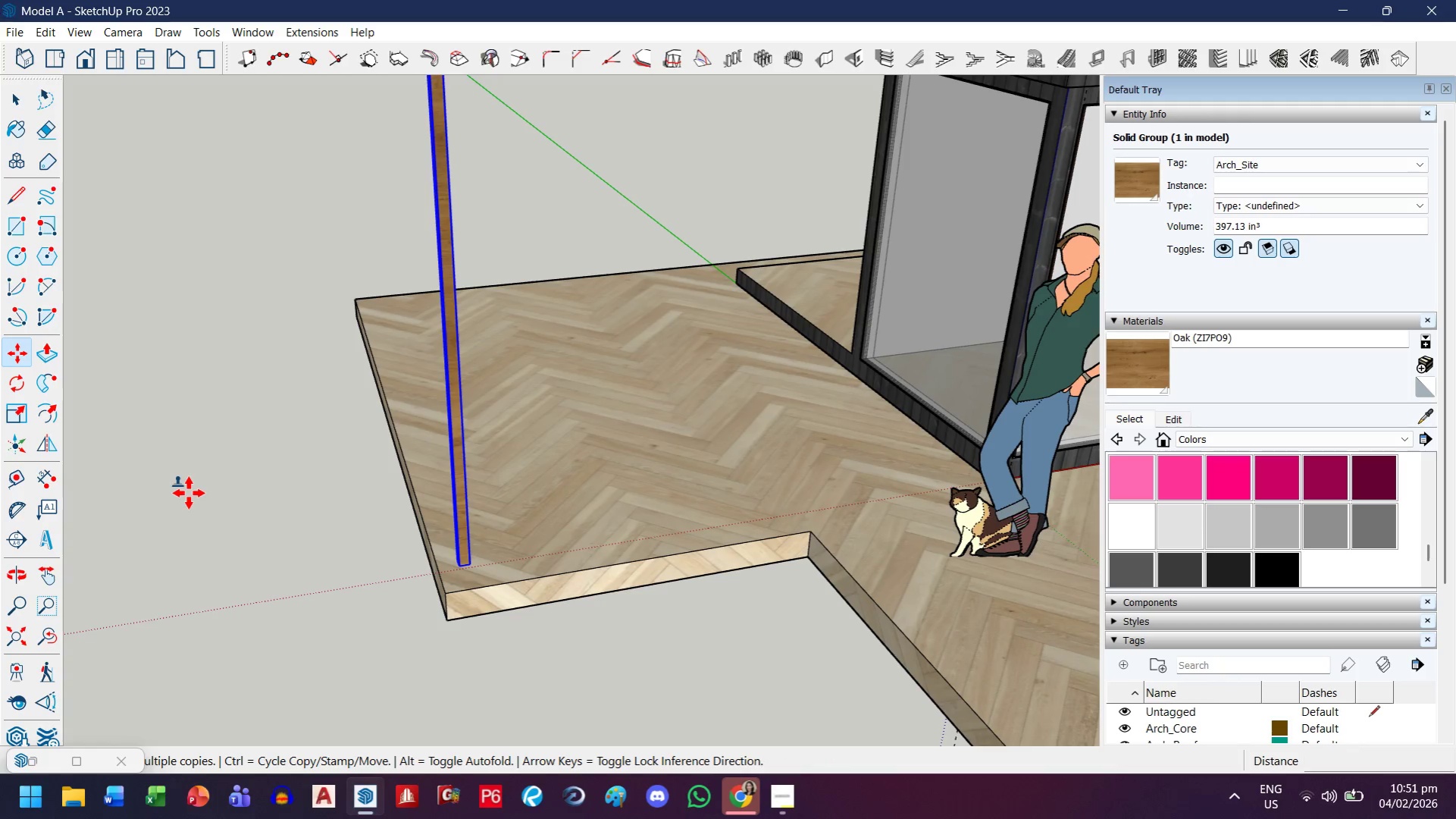 
left_click([189, 492])
 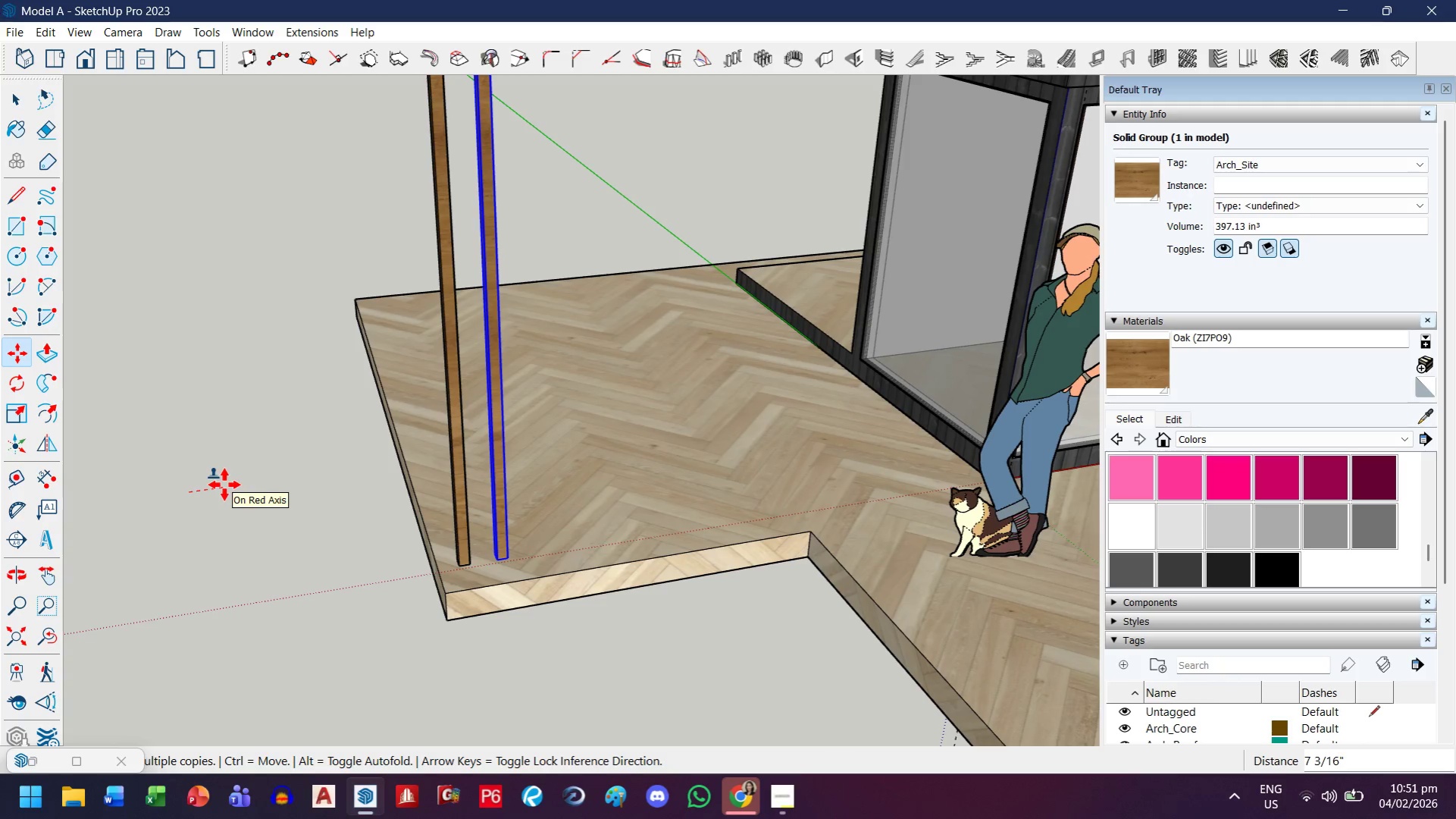 
type(.25)
key(Backspace)
key(Backspace)
type(35')
 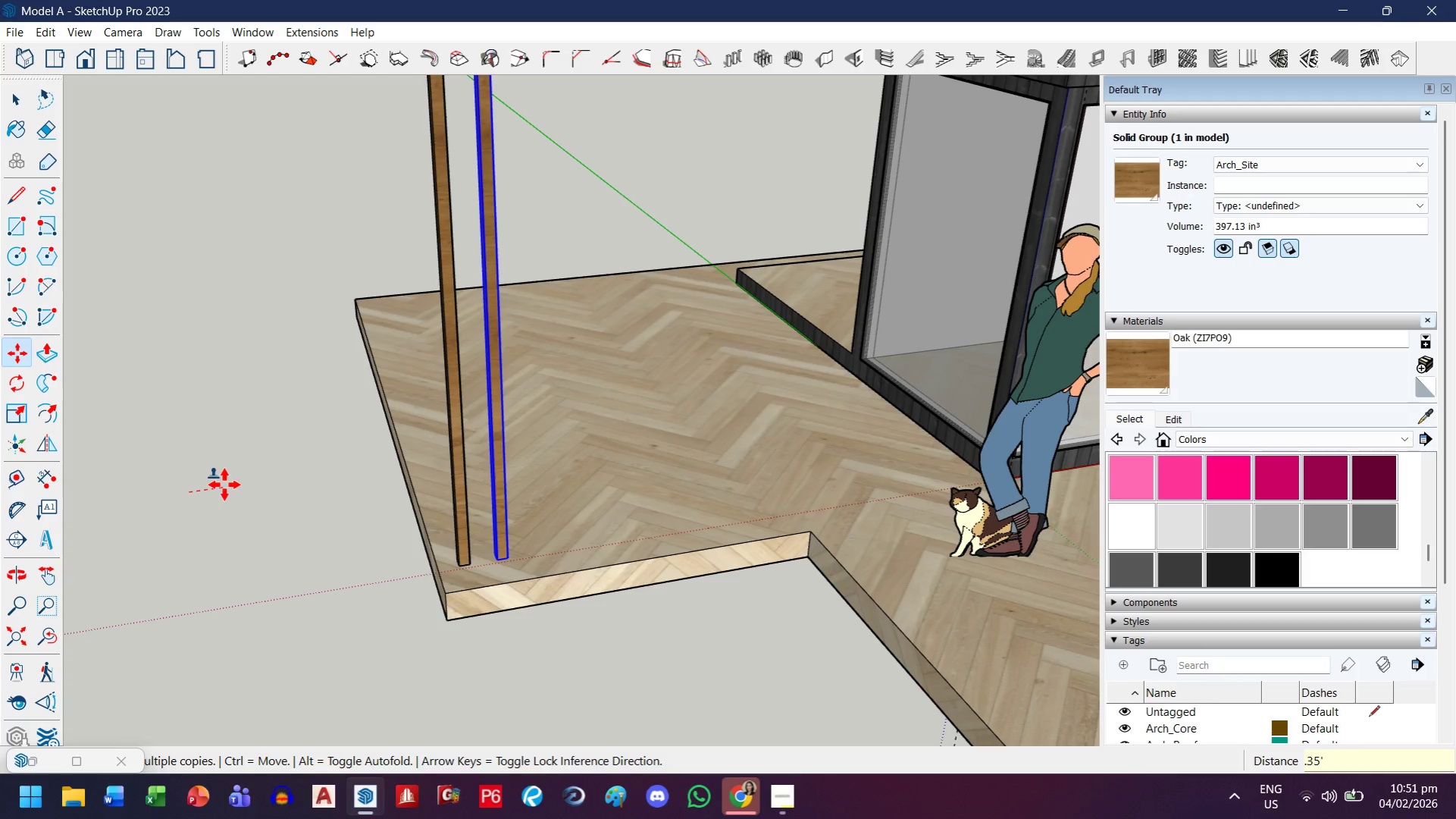 
key(Enter)
 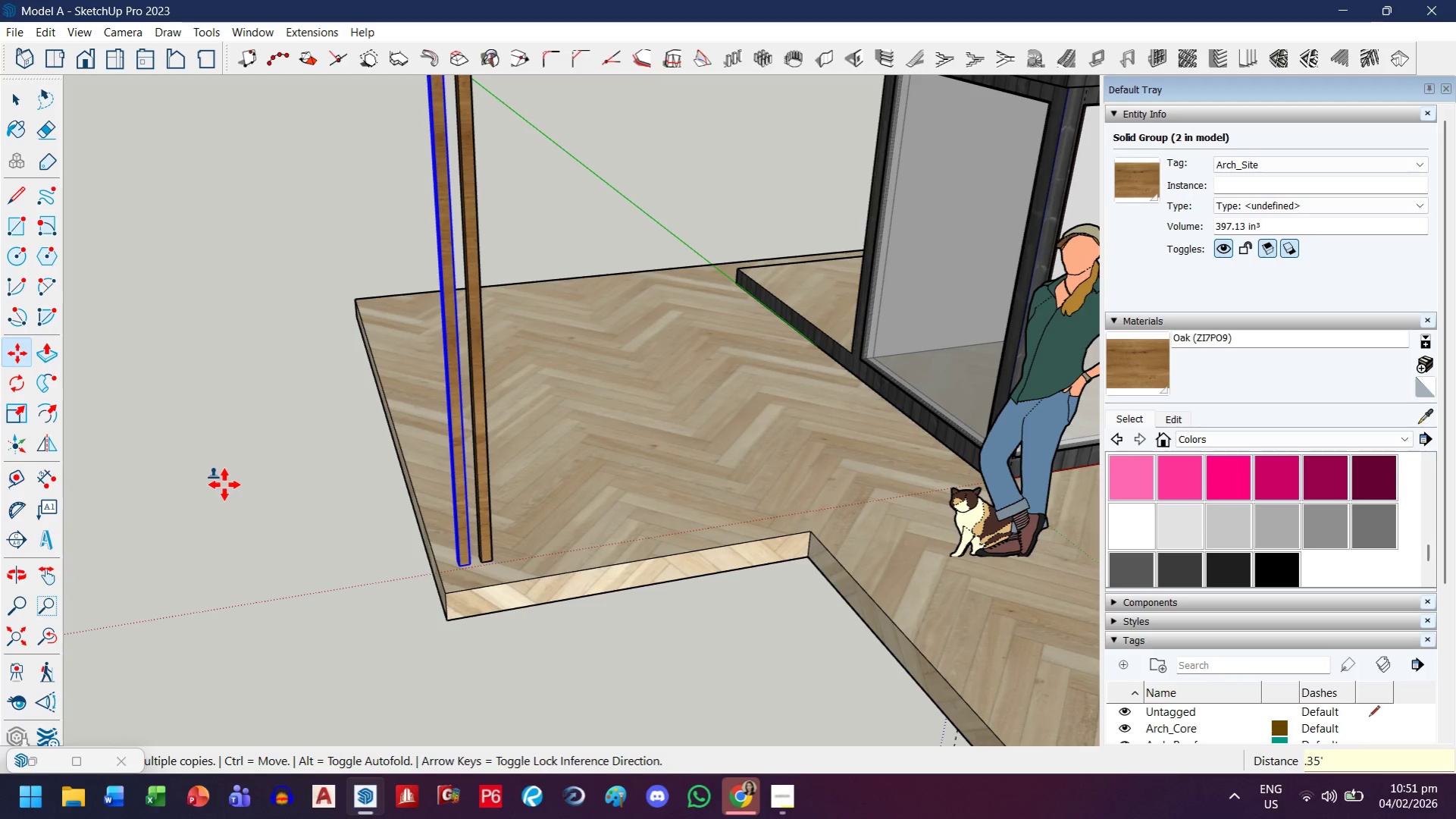 
type(x16)
 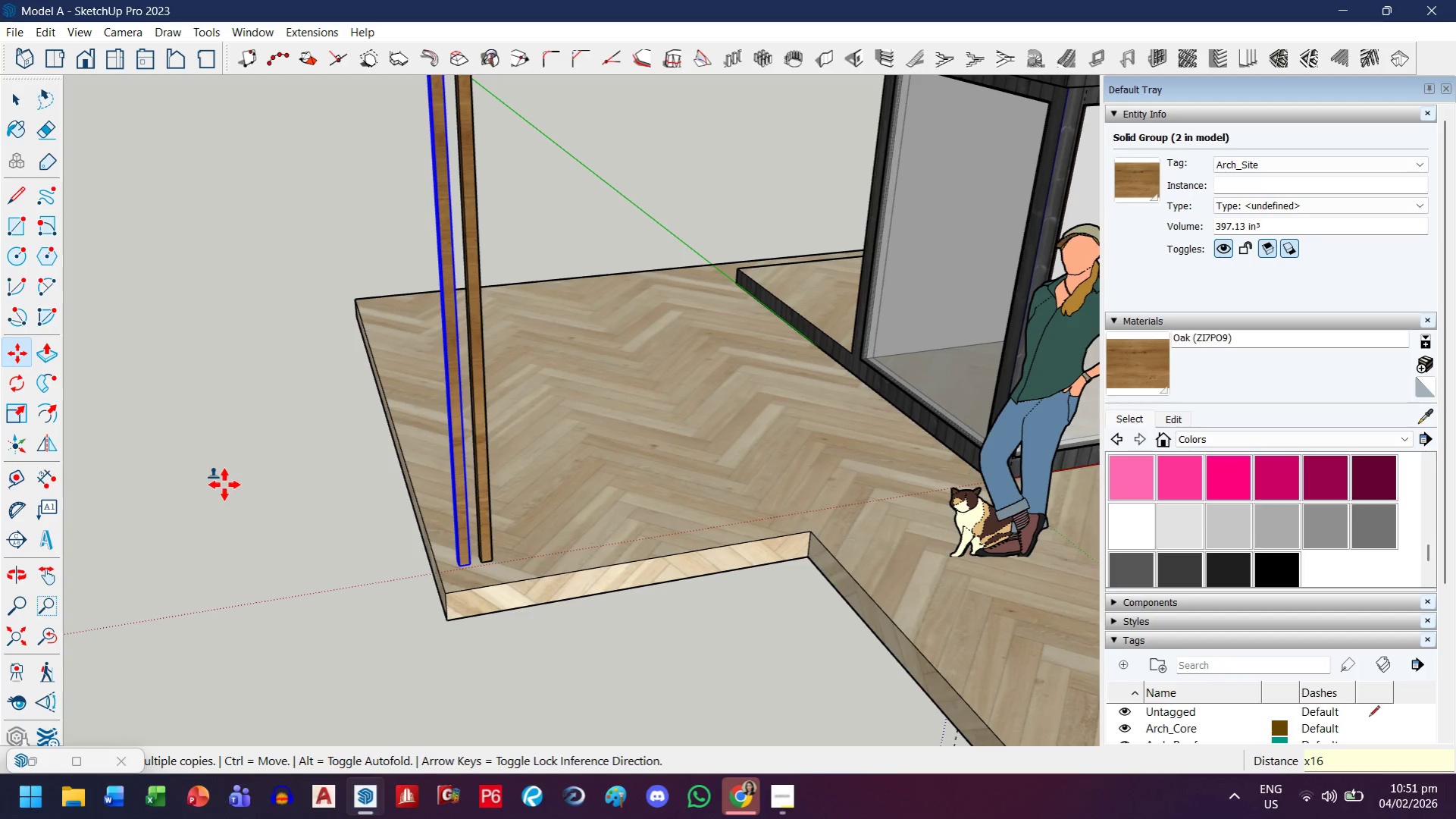 
key(Enter)
 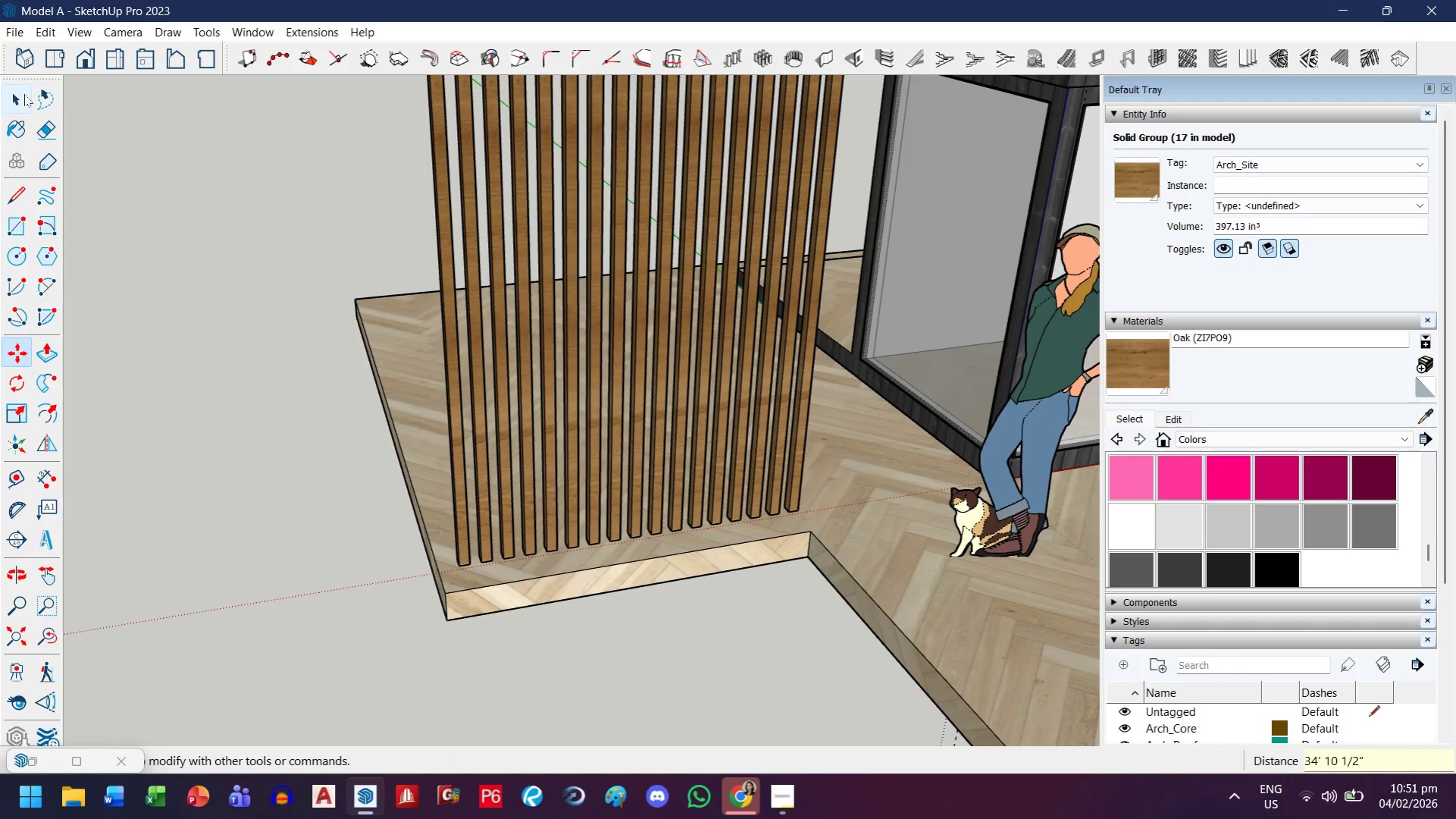 
double_click([264, 470])
 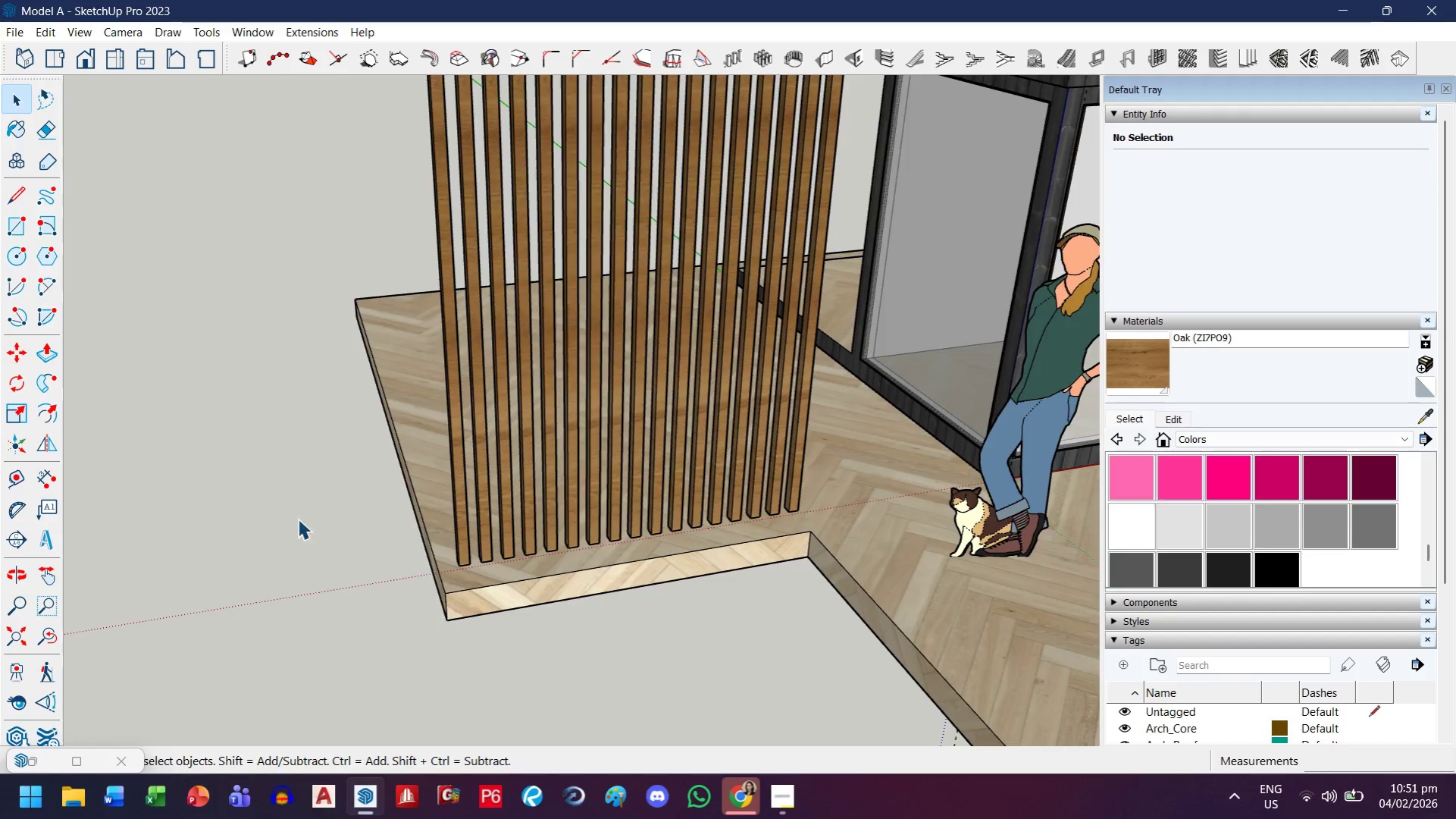 
scroll: coordinate [313, 565], scroll_direction: down, amount: 5.0
 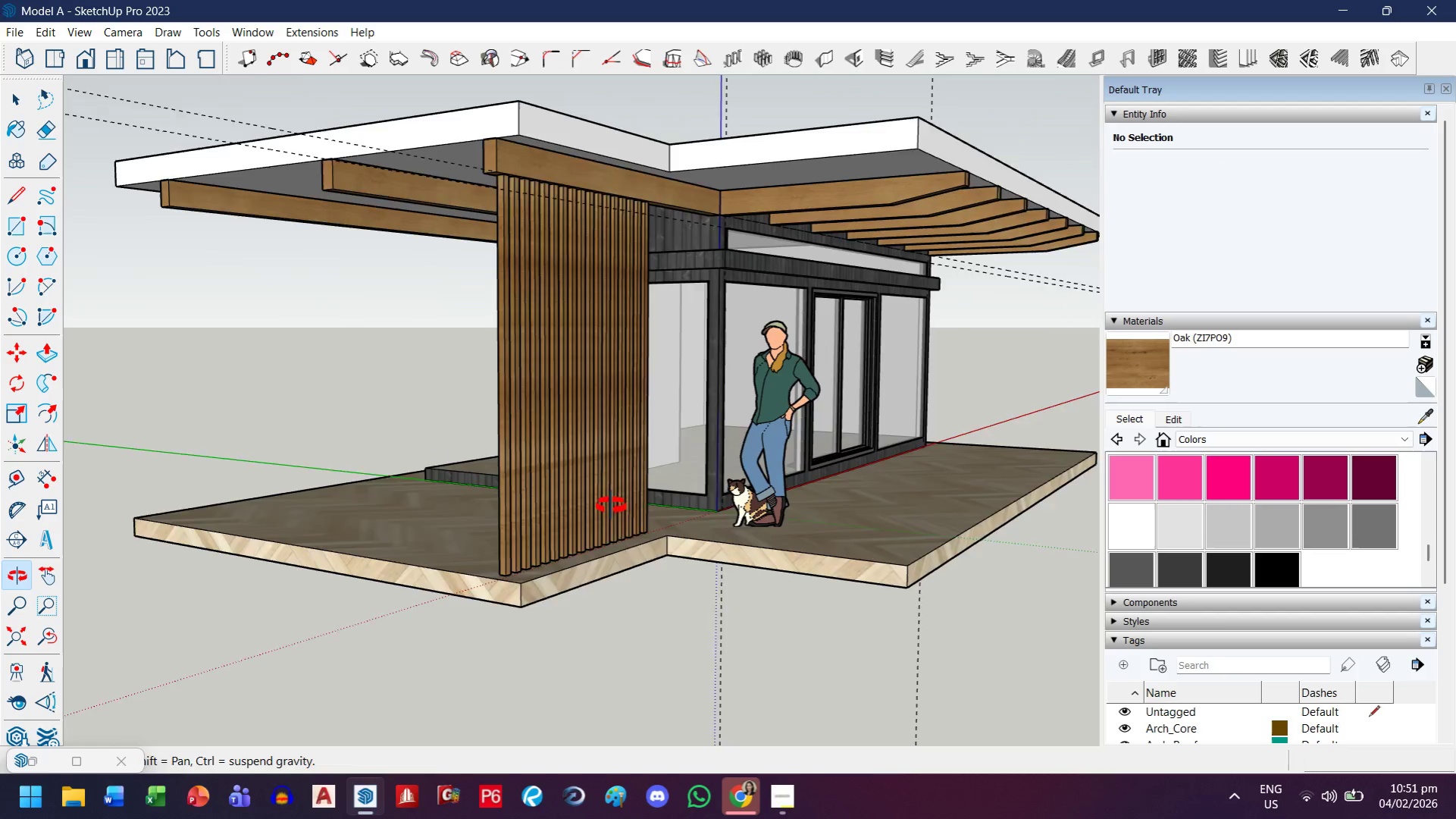 
scroll: coordinate [566, 563], scroll_direction: up, amount: 1.0
 